 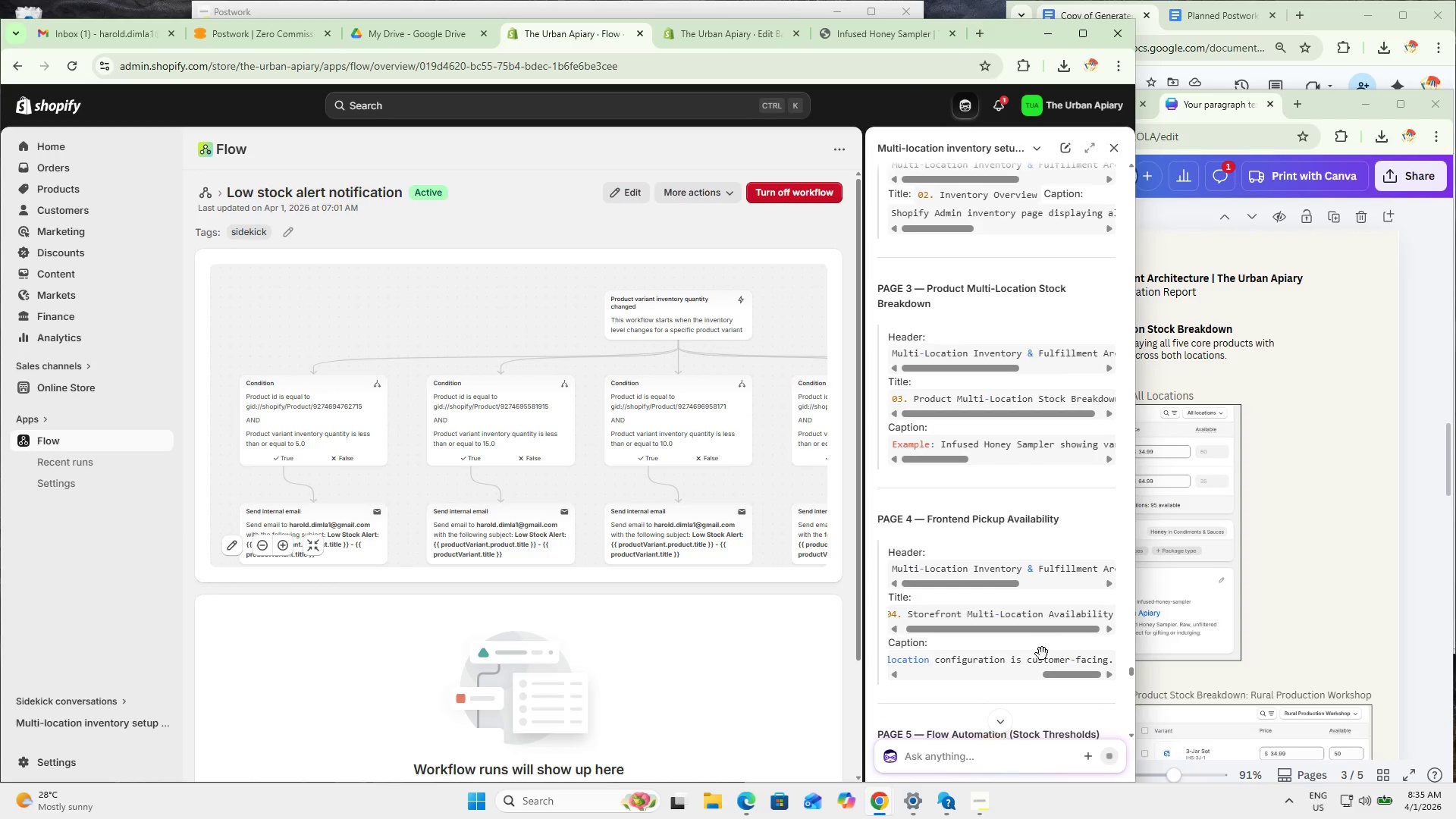 
scroll: coordinate [1036, 607], scroll_direction: down, amount: 13.0
 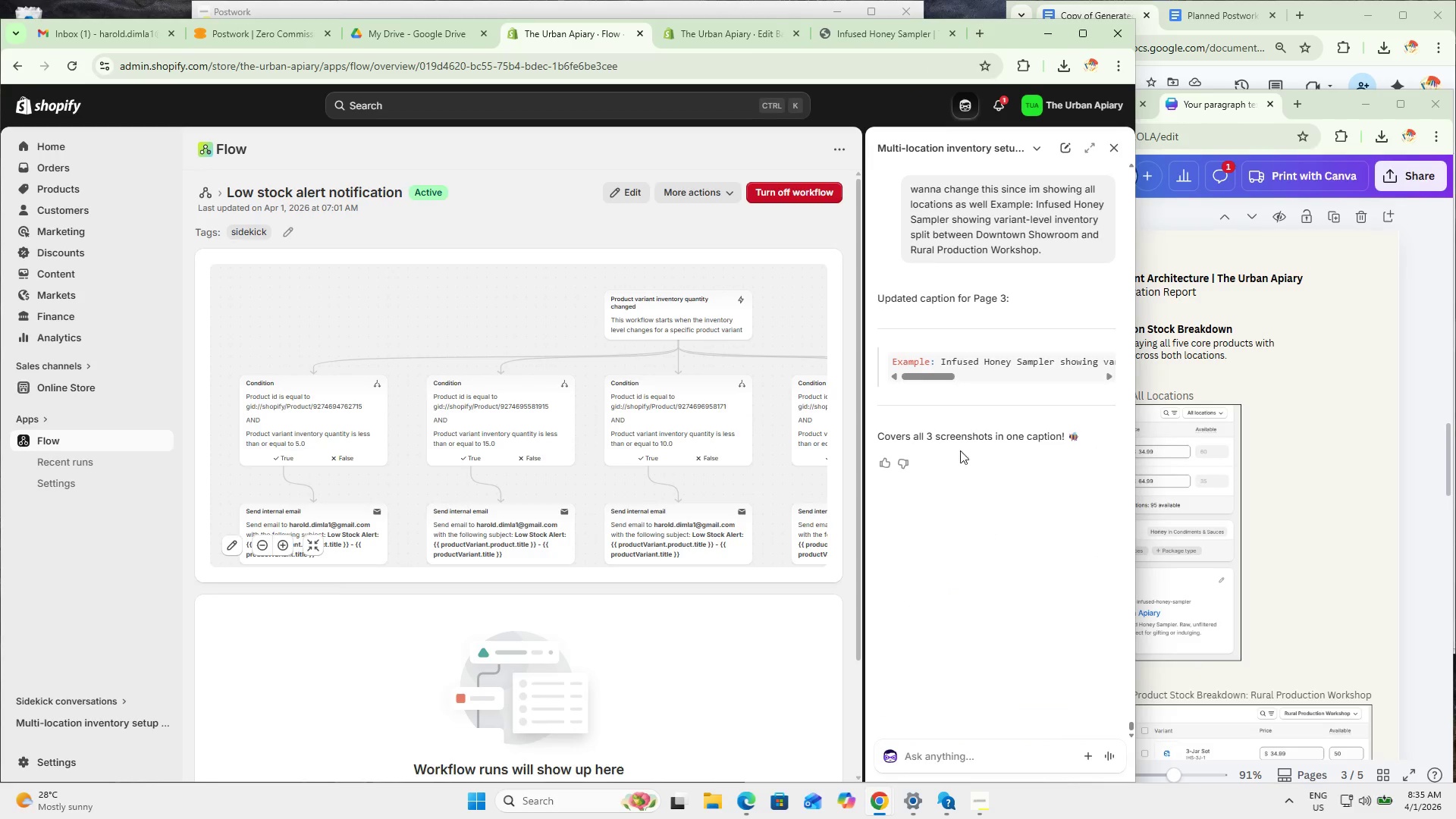 
left_click_drag(start_coordinate=[944, 363], to_coordinate=[1119, 367])
 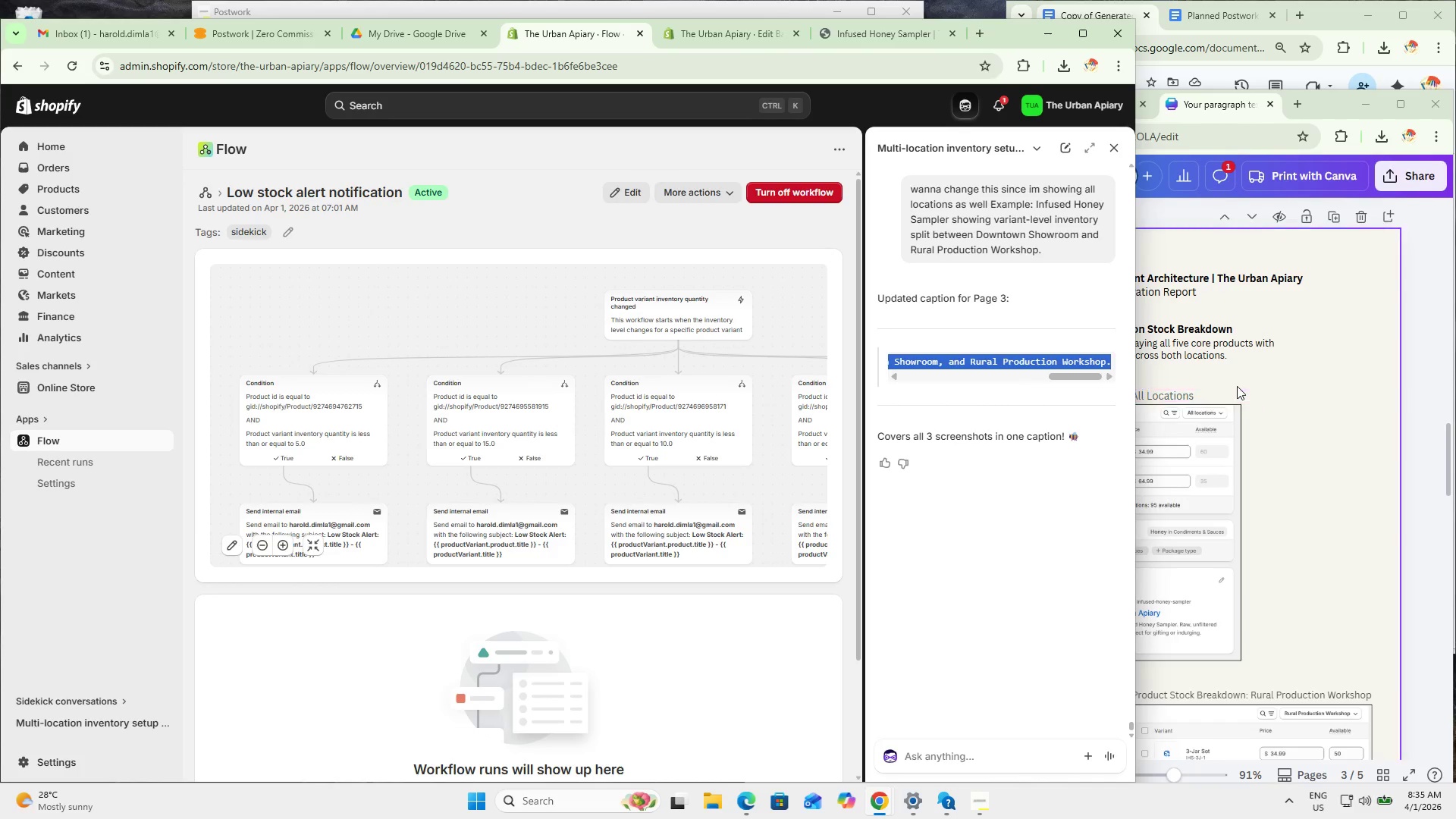 
key(Control+C)
 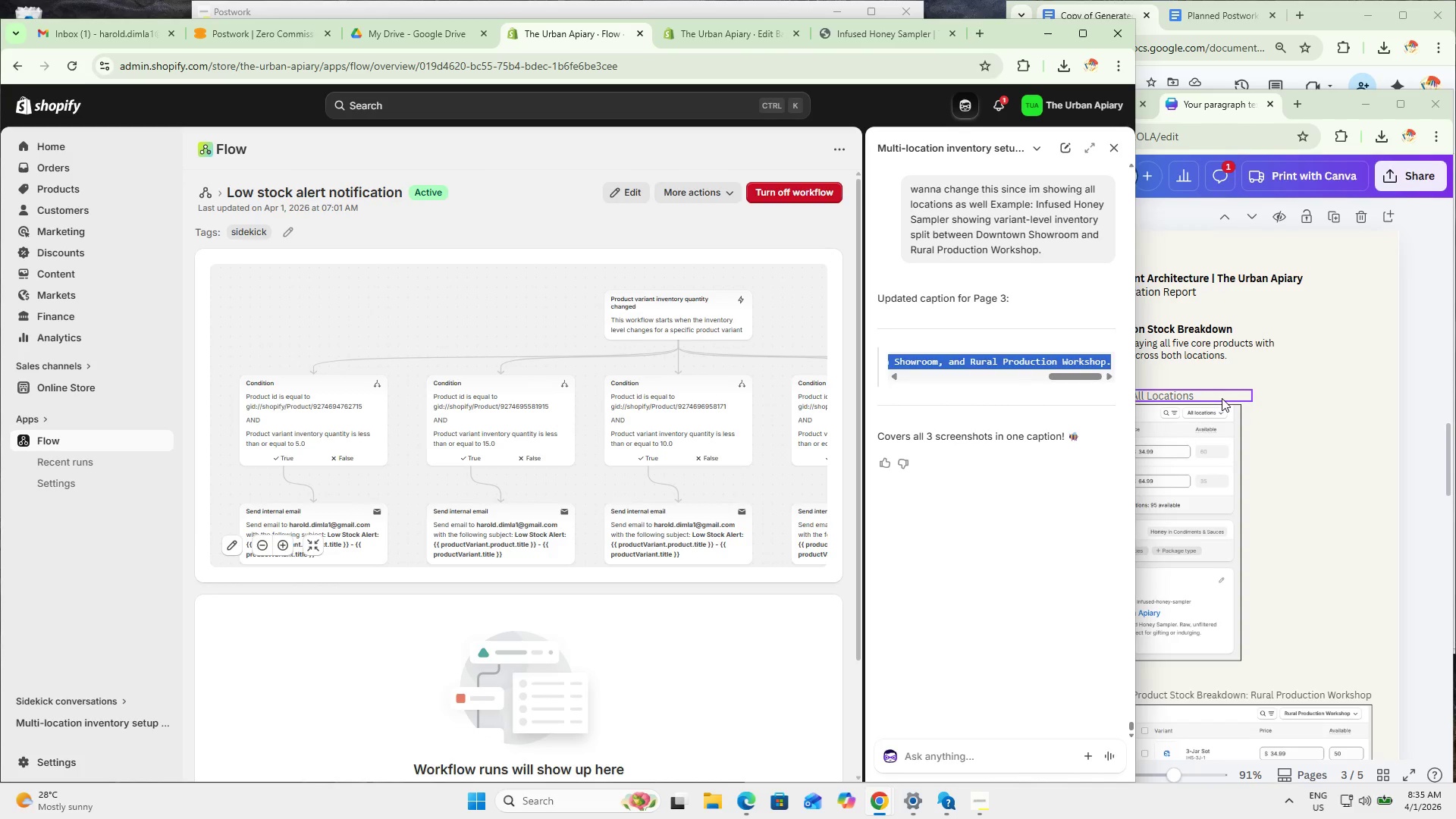 
key(Control+C)
 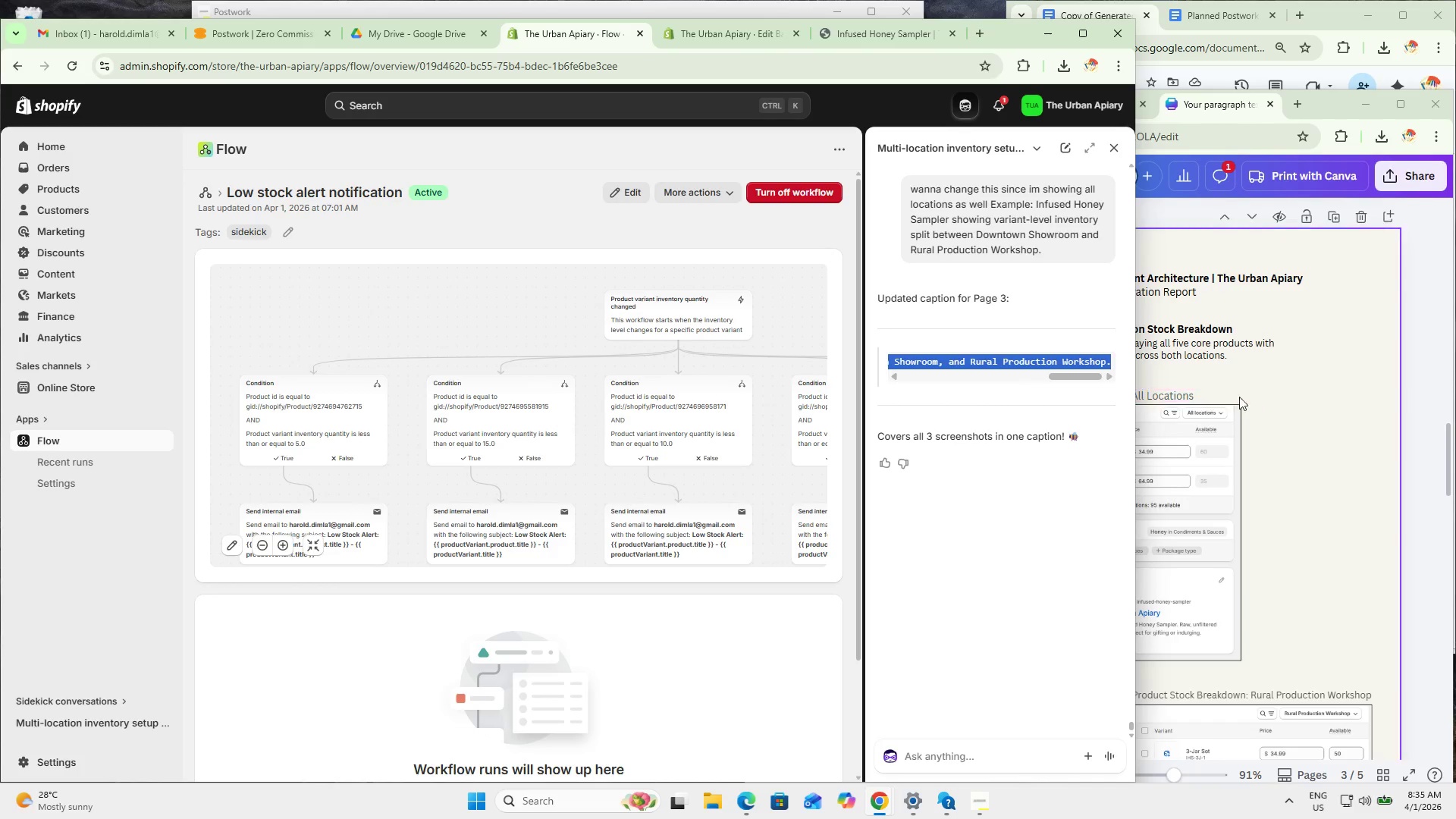 
key(Control+C)
 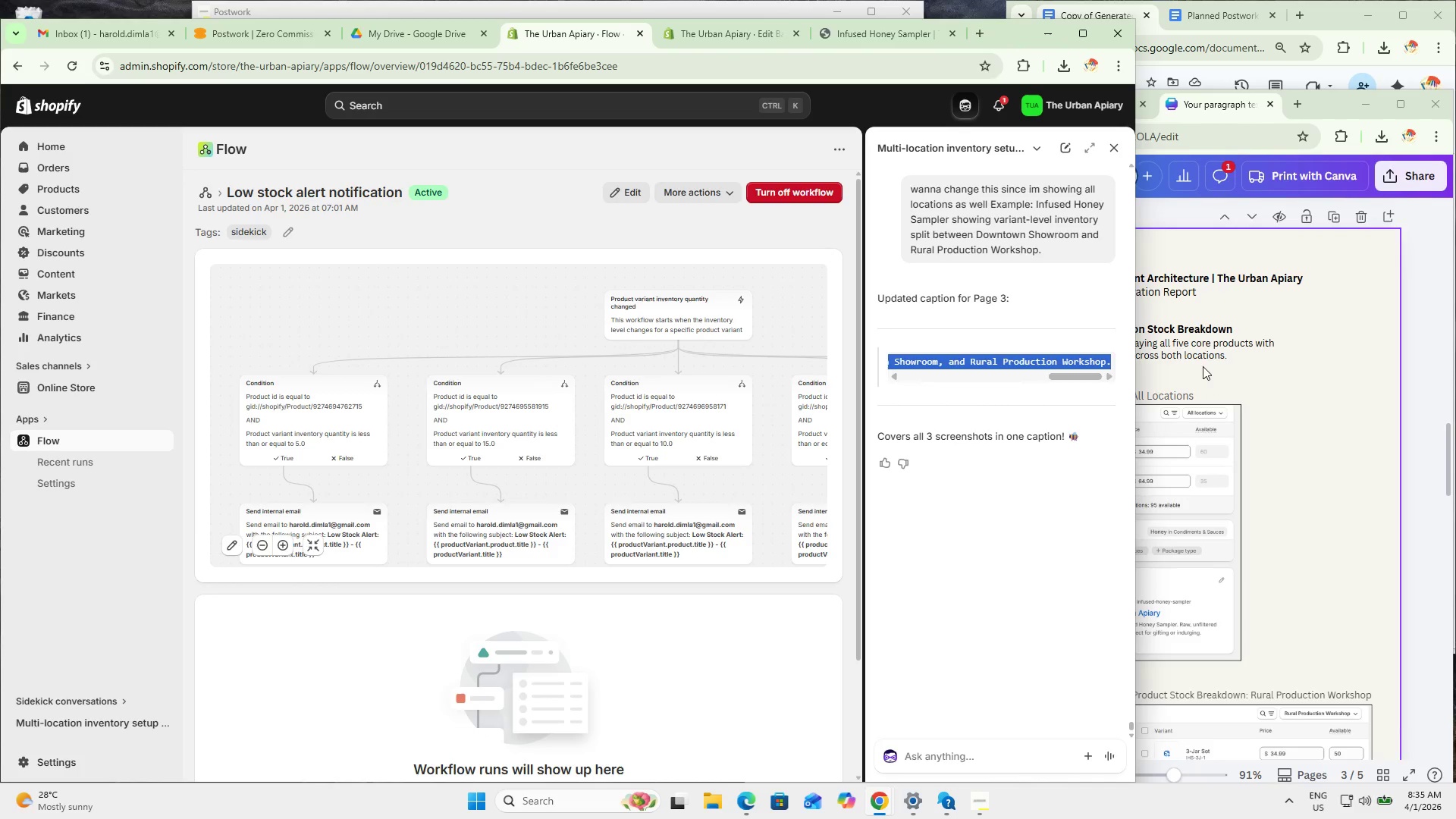 
left_click([1199, 357])
 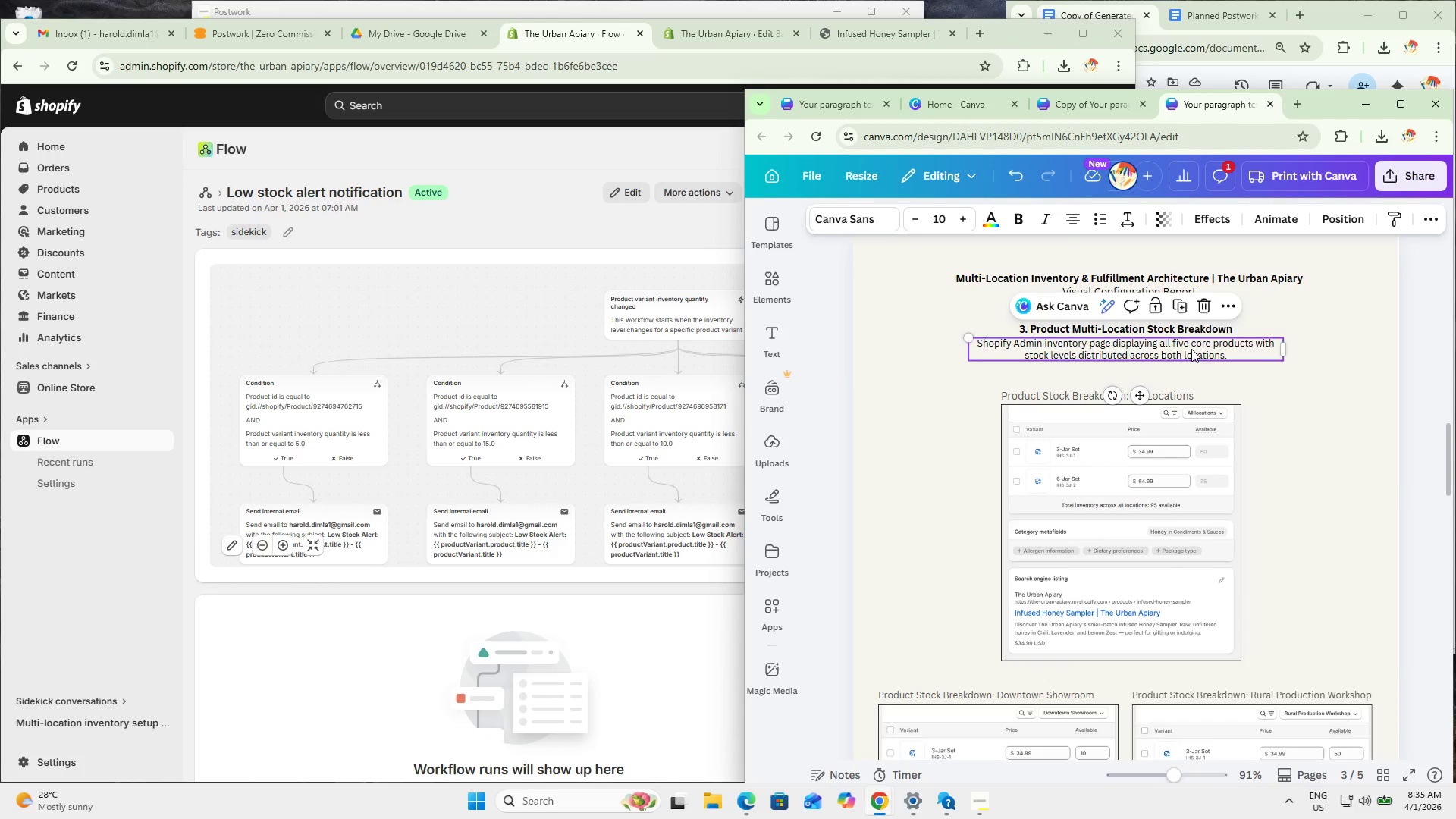 
triple_click([1191, 349])
 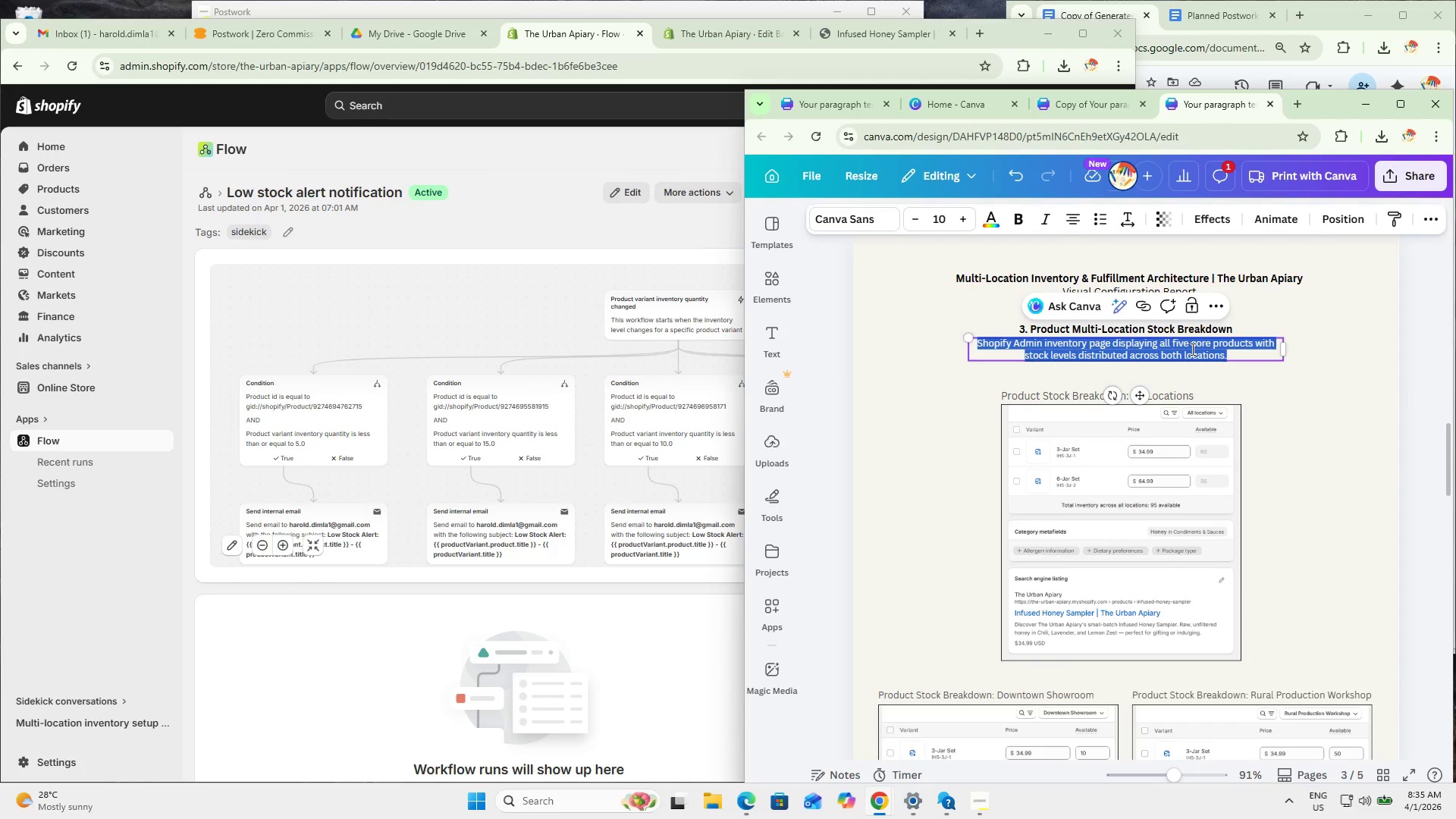 
triple_click([1191, 349])
 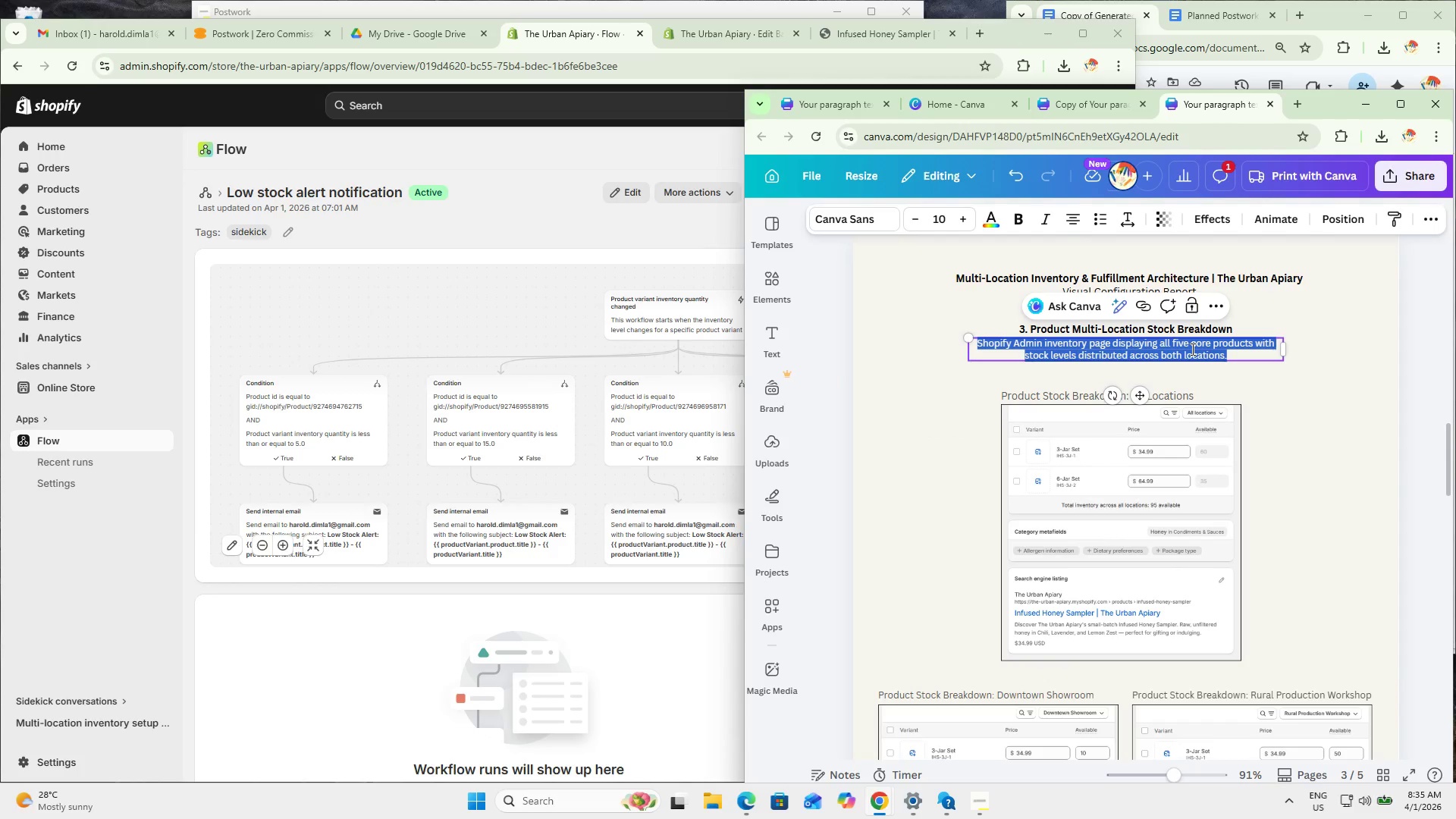 
key(Control+ControlLeft)
 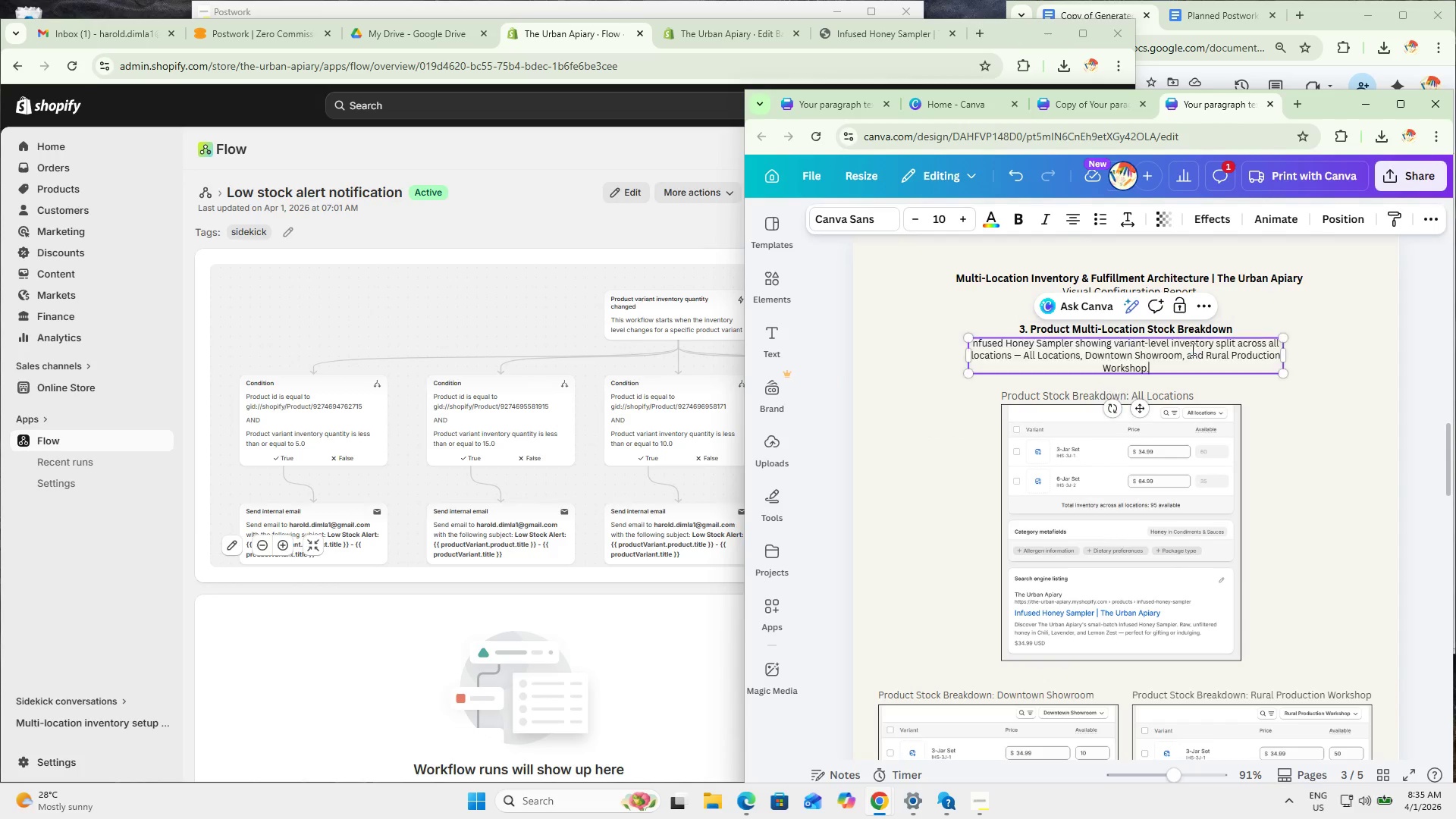 
key(Control+V)
 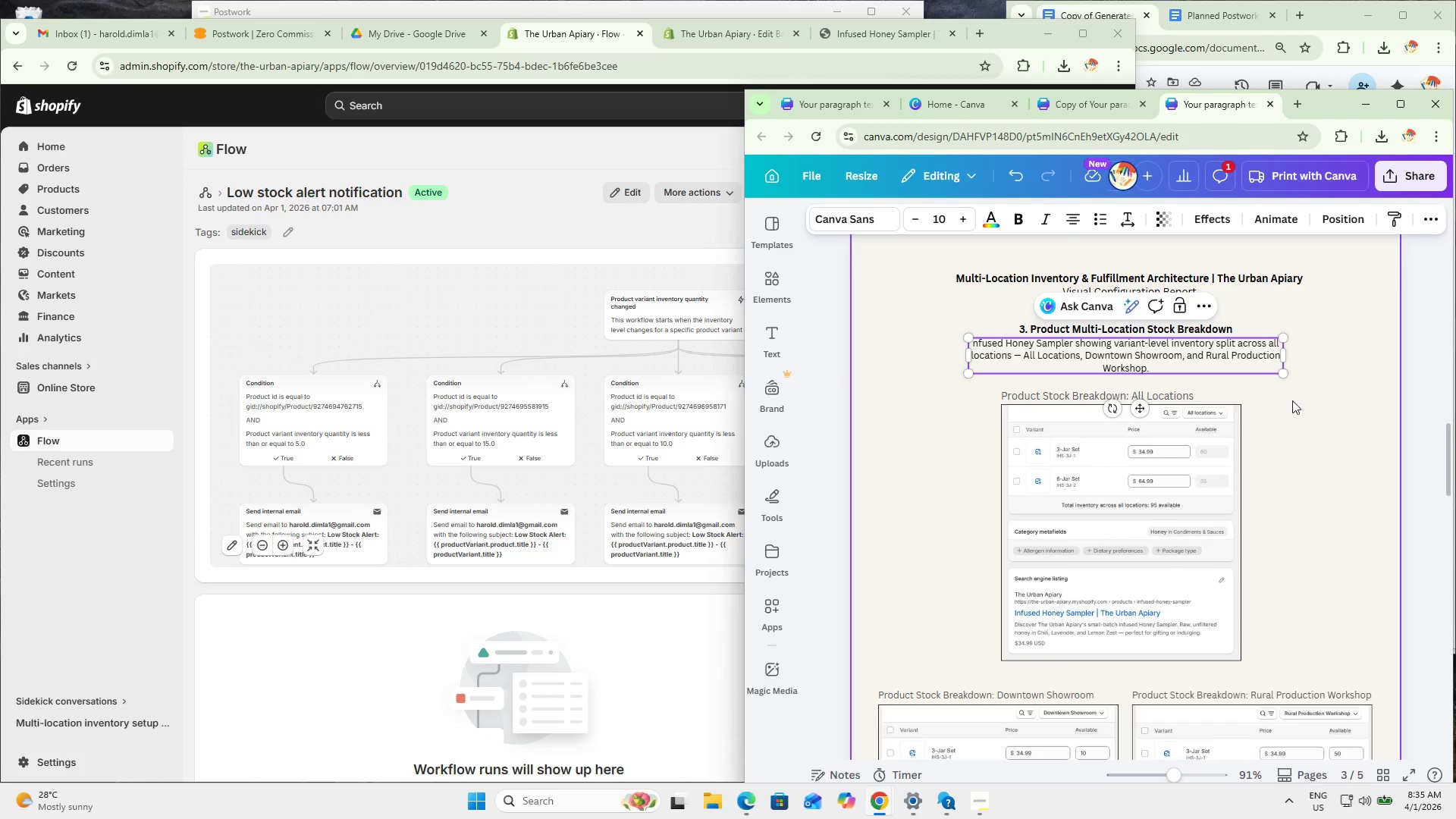 
left_click([1308, 398])
 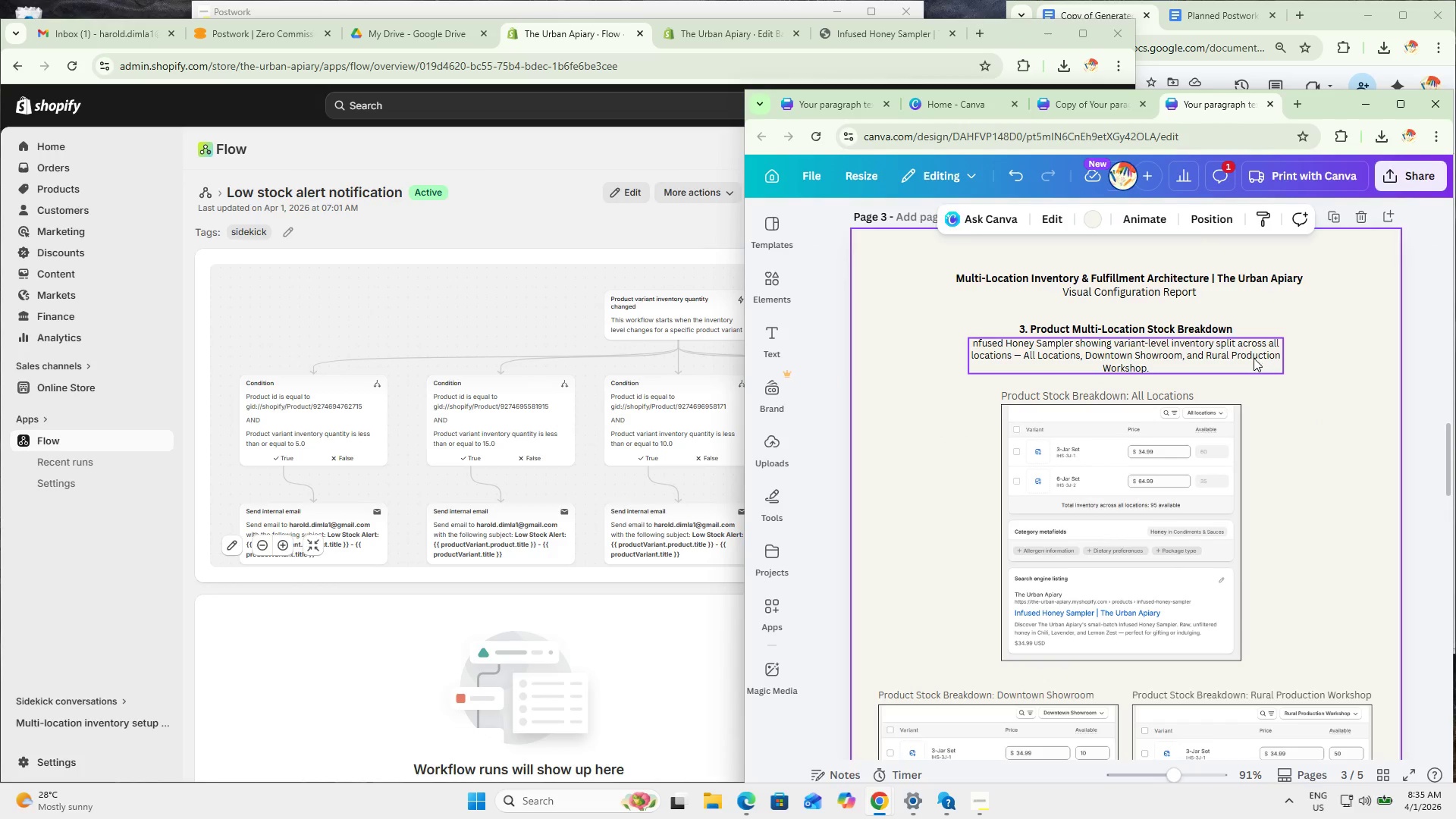 
left_click([1254, 358])
 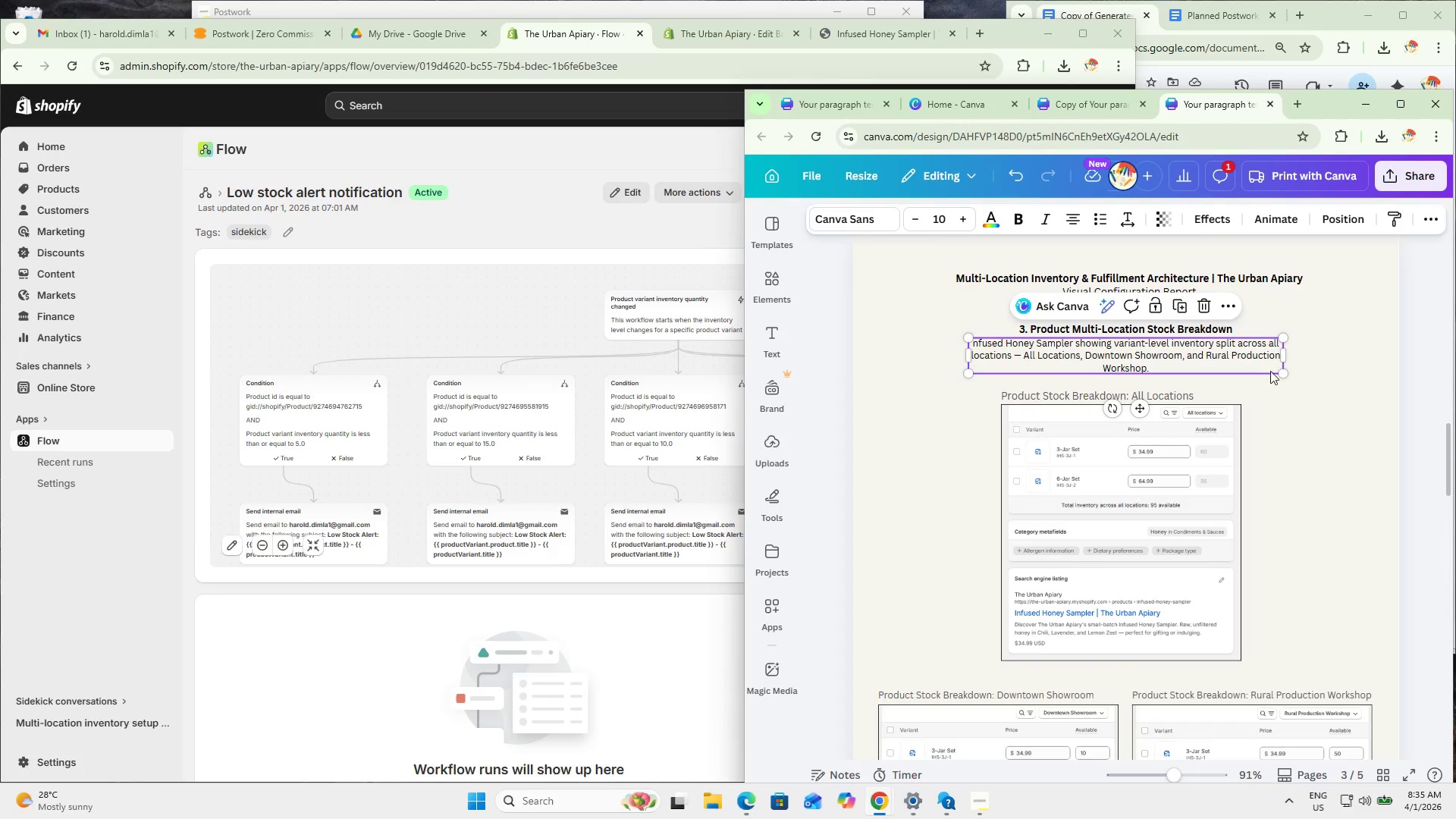 
left_click([1282, 385])
 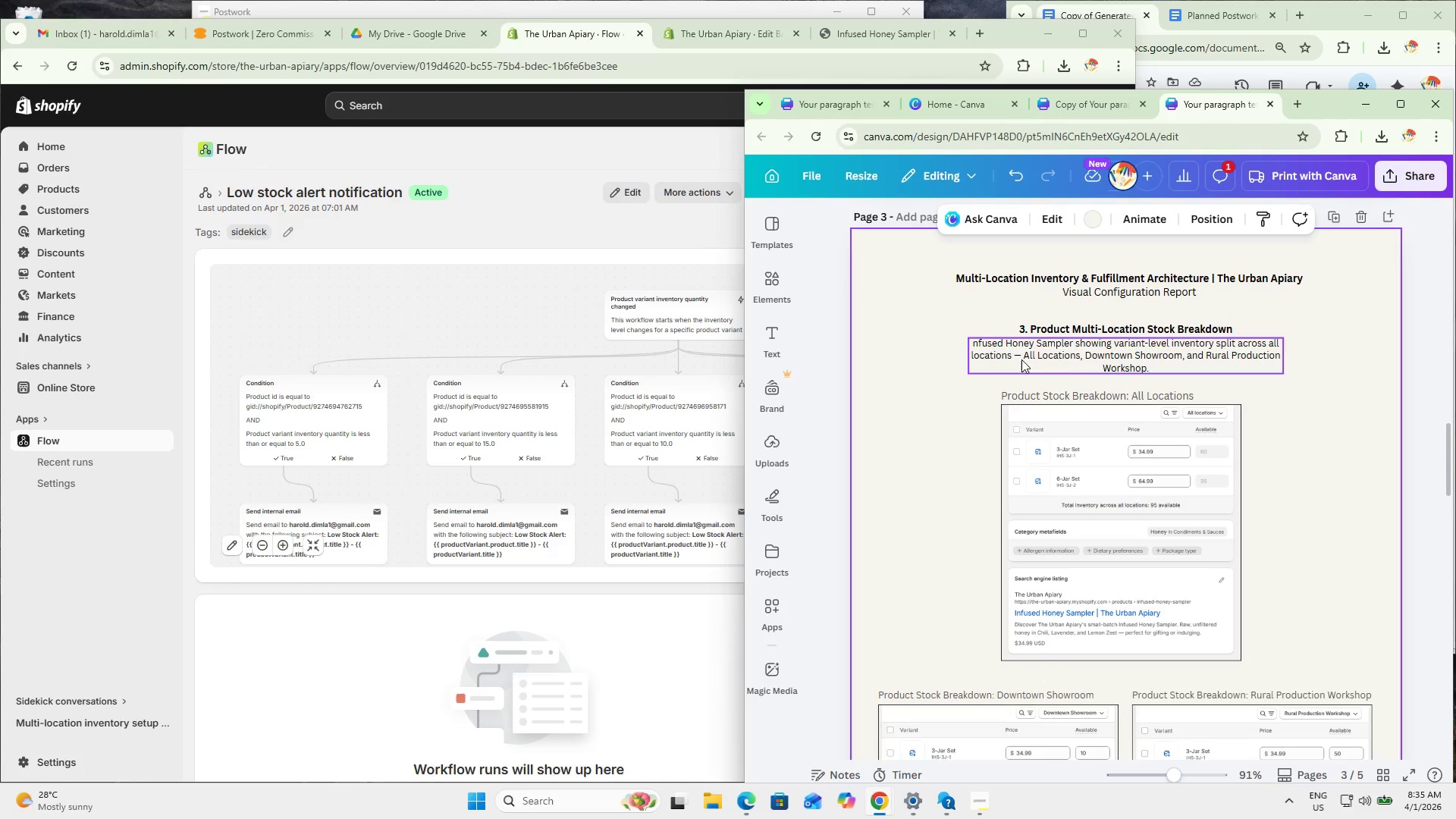 
double_click([1018, 357])
 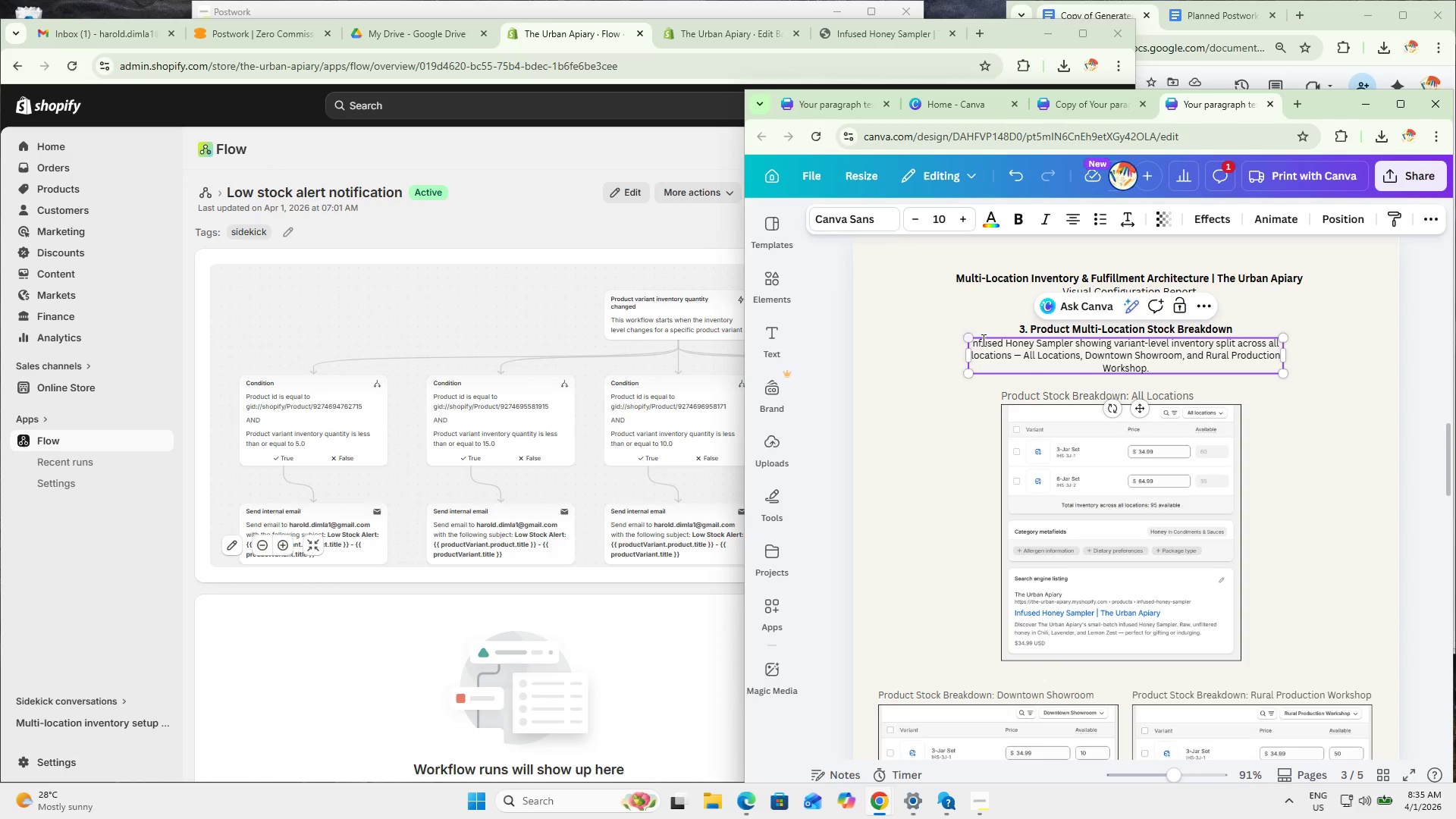 
left_click([983, 340])
 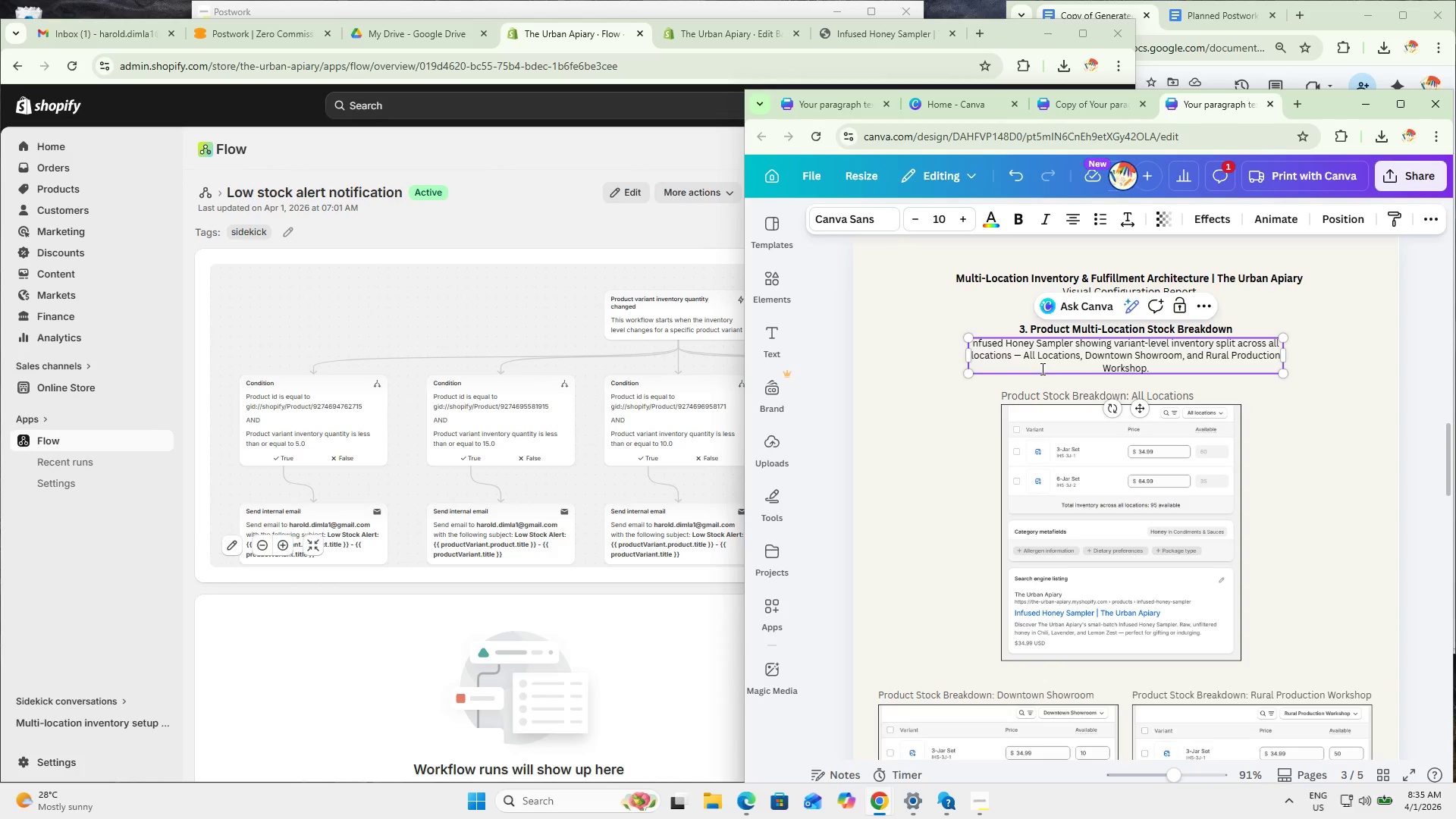 
key(ArrowLeft)
 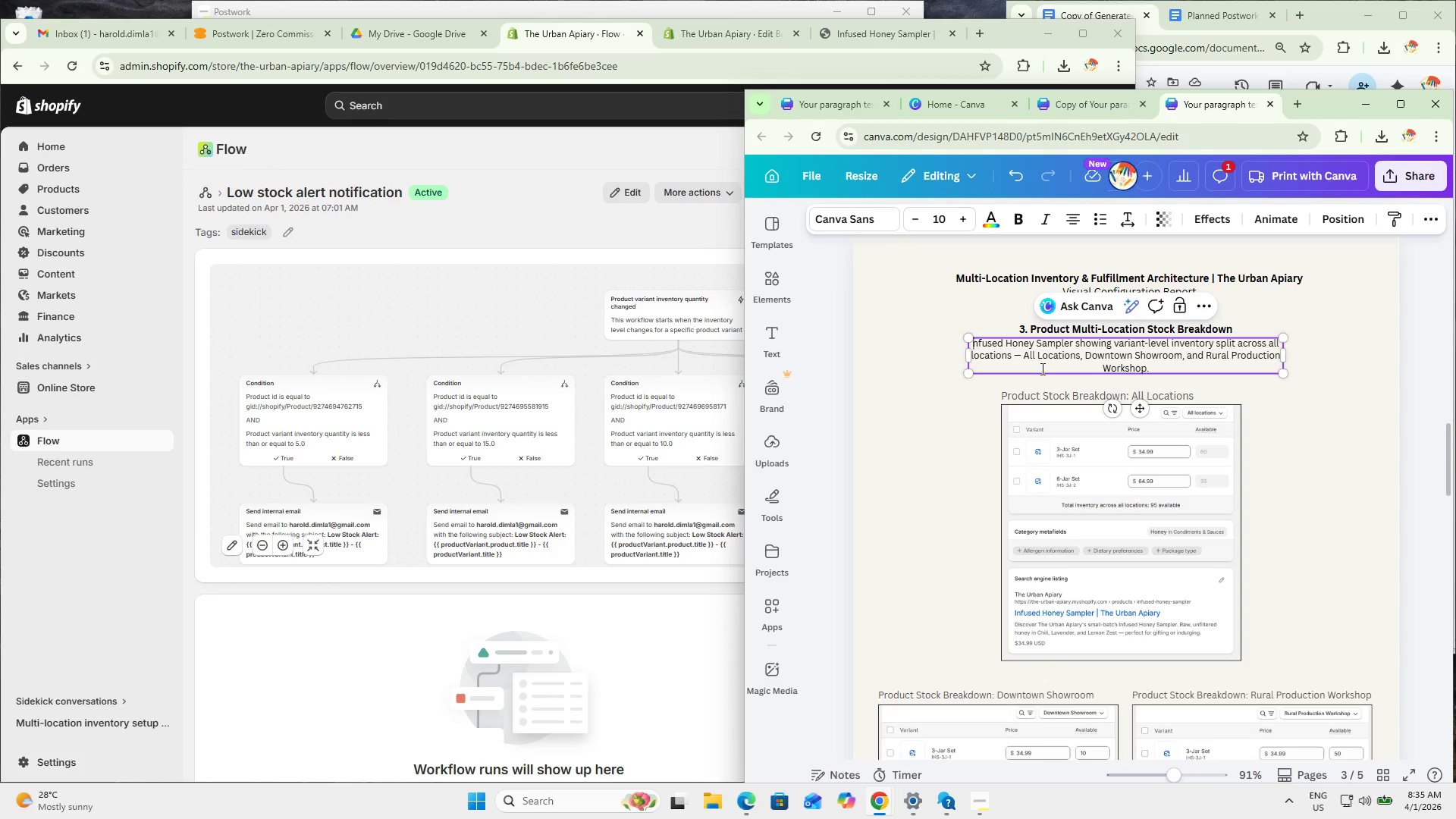 
key(ArrowLeft)
 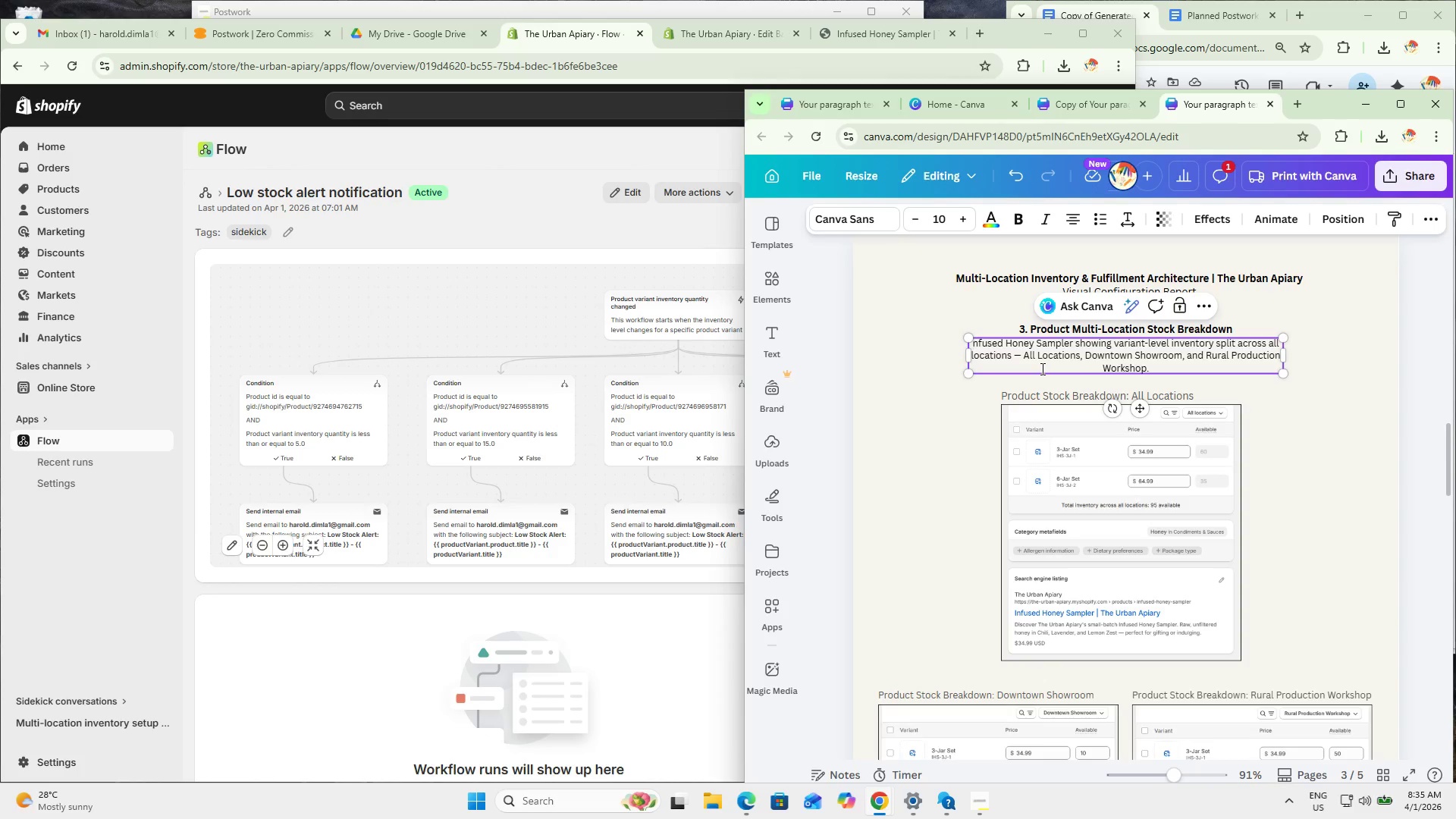 
key(Shift+I)
 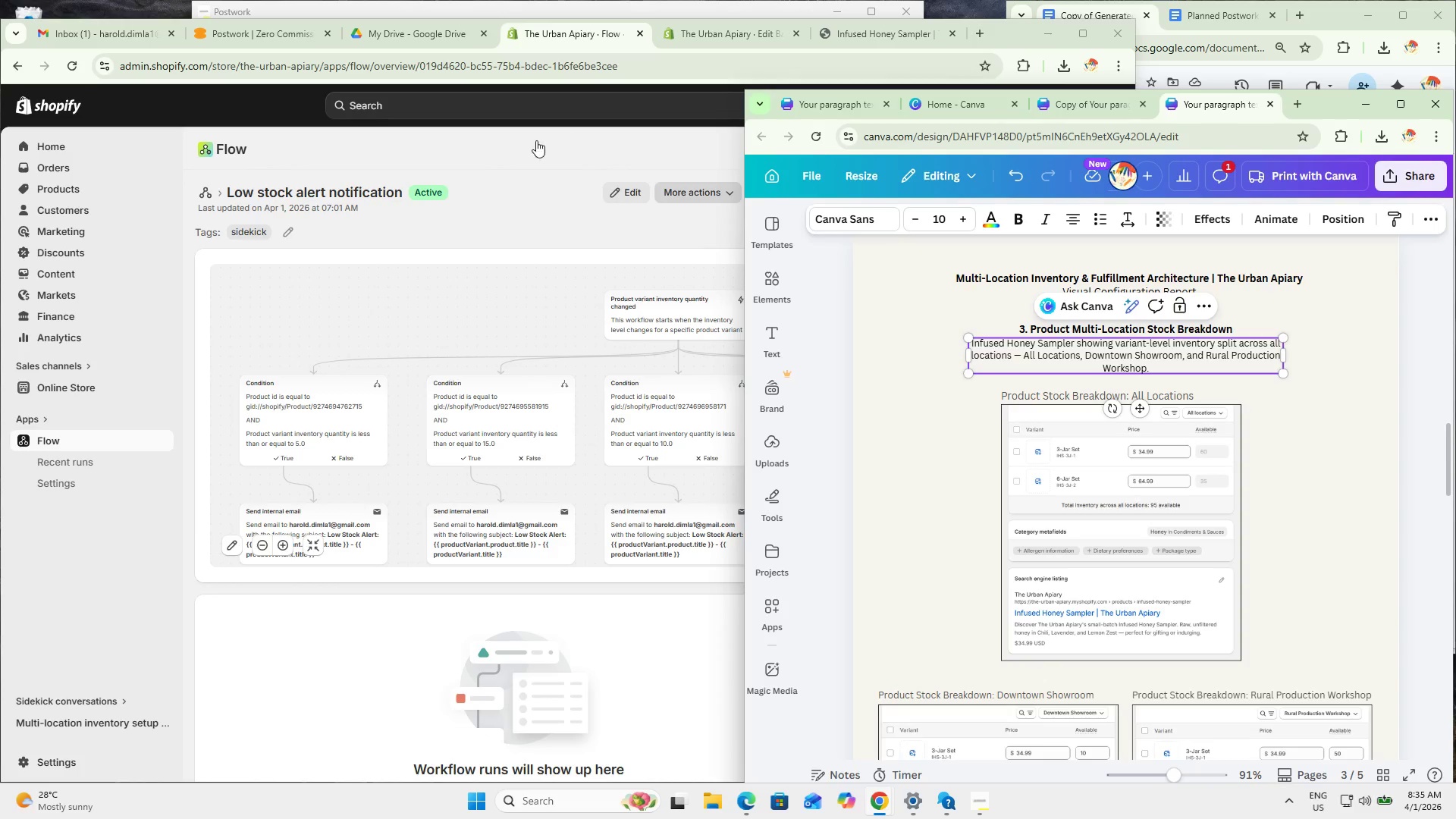 
left_click([540, 182])
 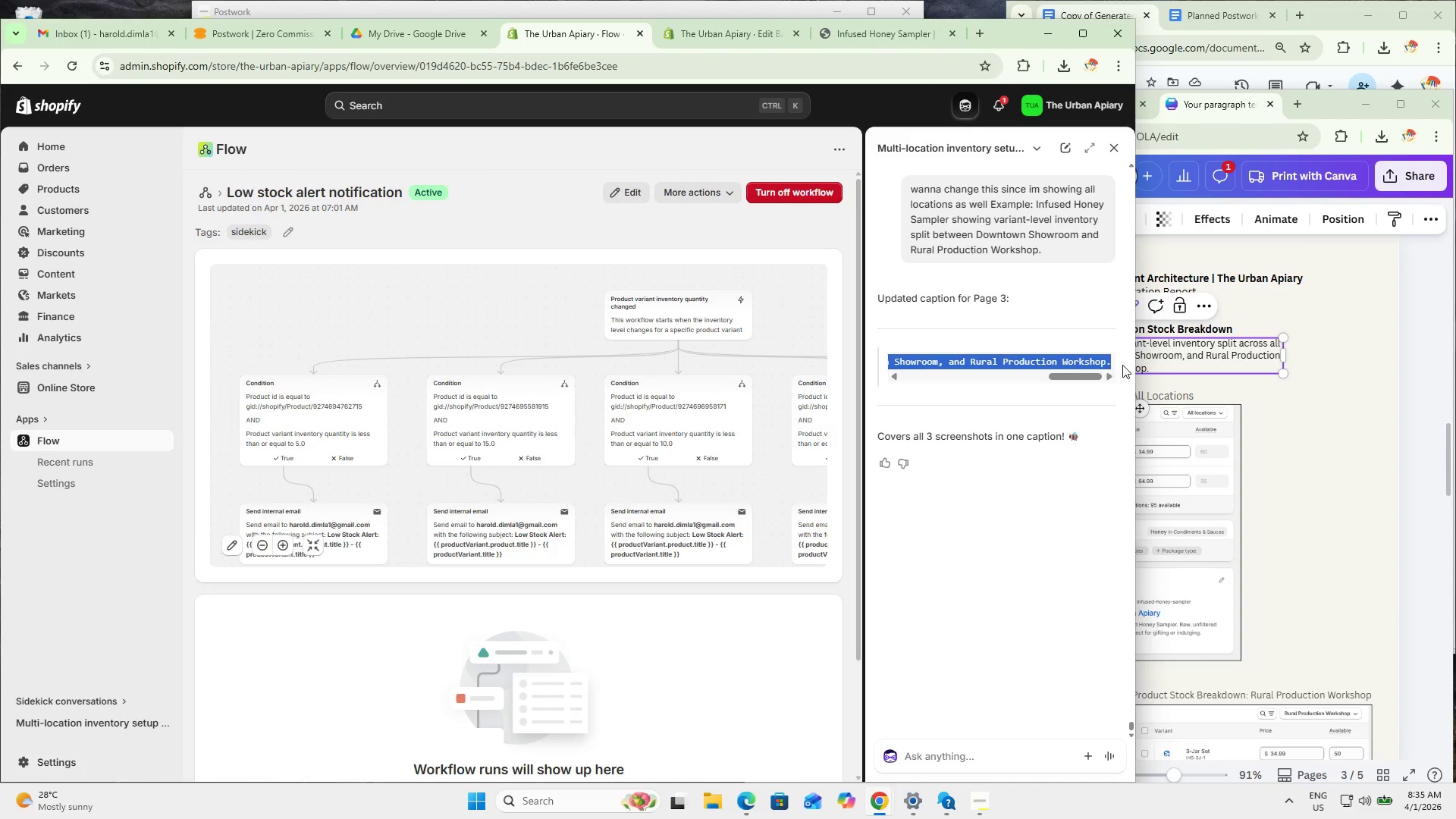 
left_click([1106, 362])
 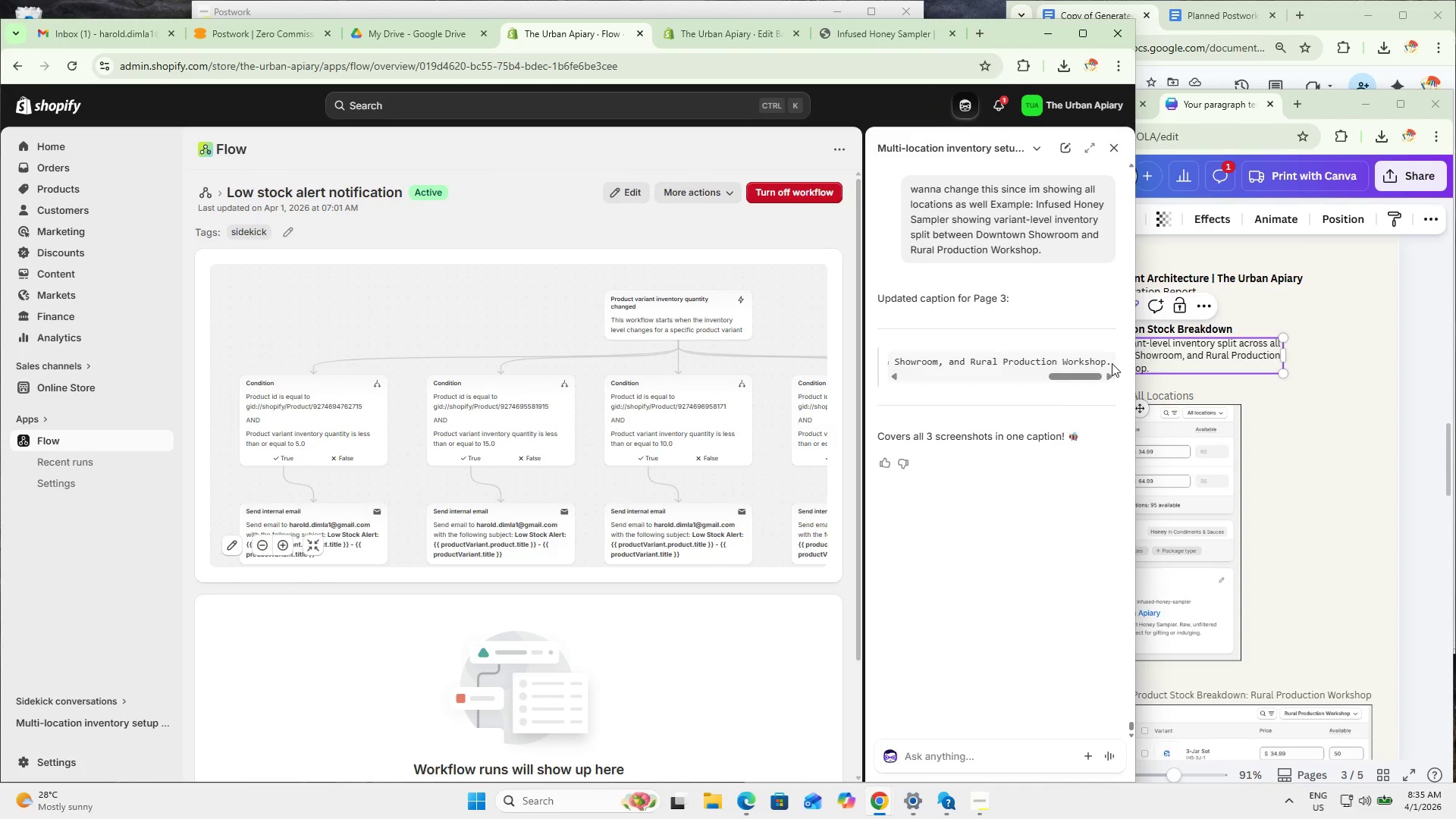 
left_click_drag(start_coordinate=[1111, 363], to_coordinate=[892, 370])
 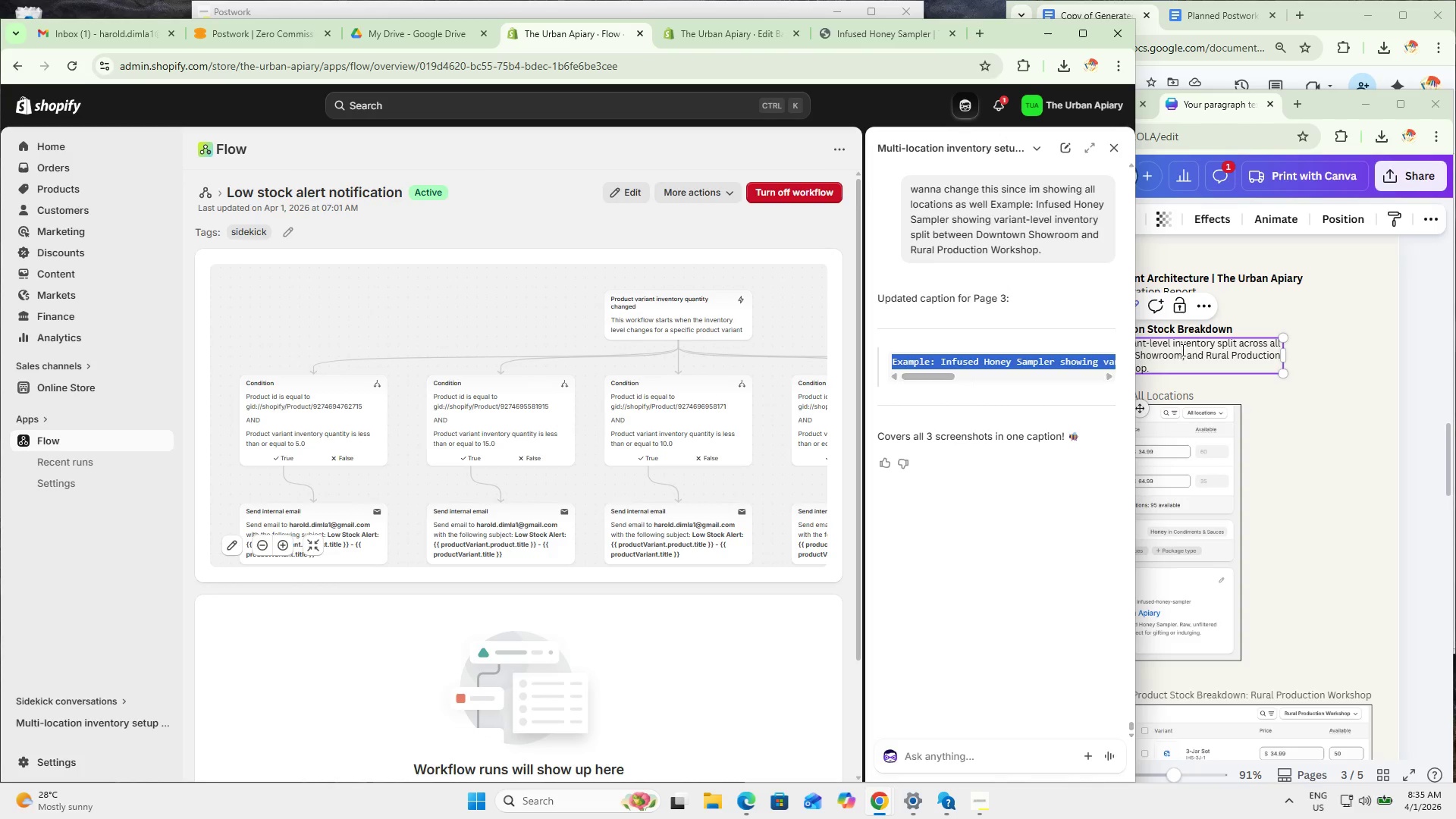 
key(Control+C)
 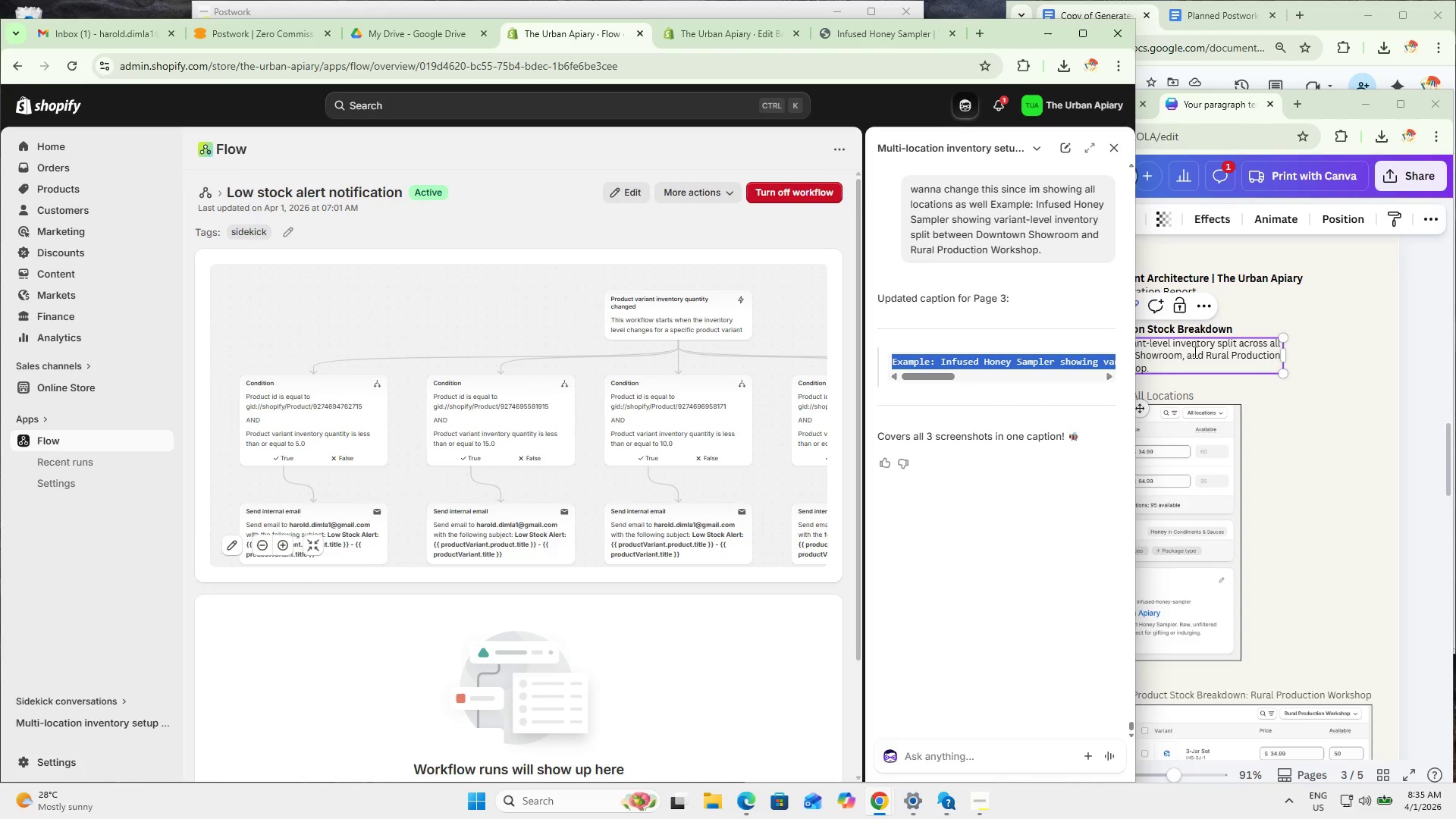 
key(Control+C)
 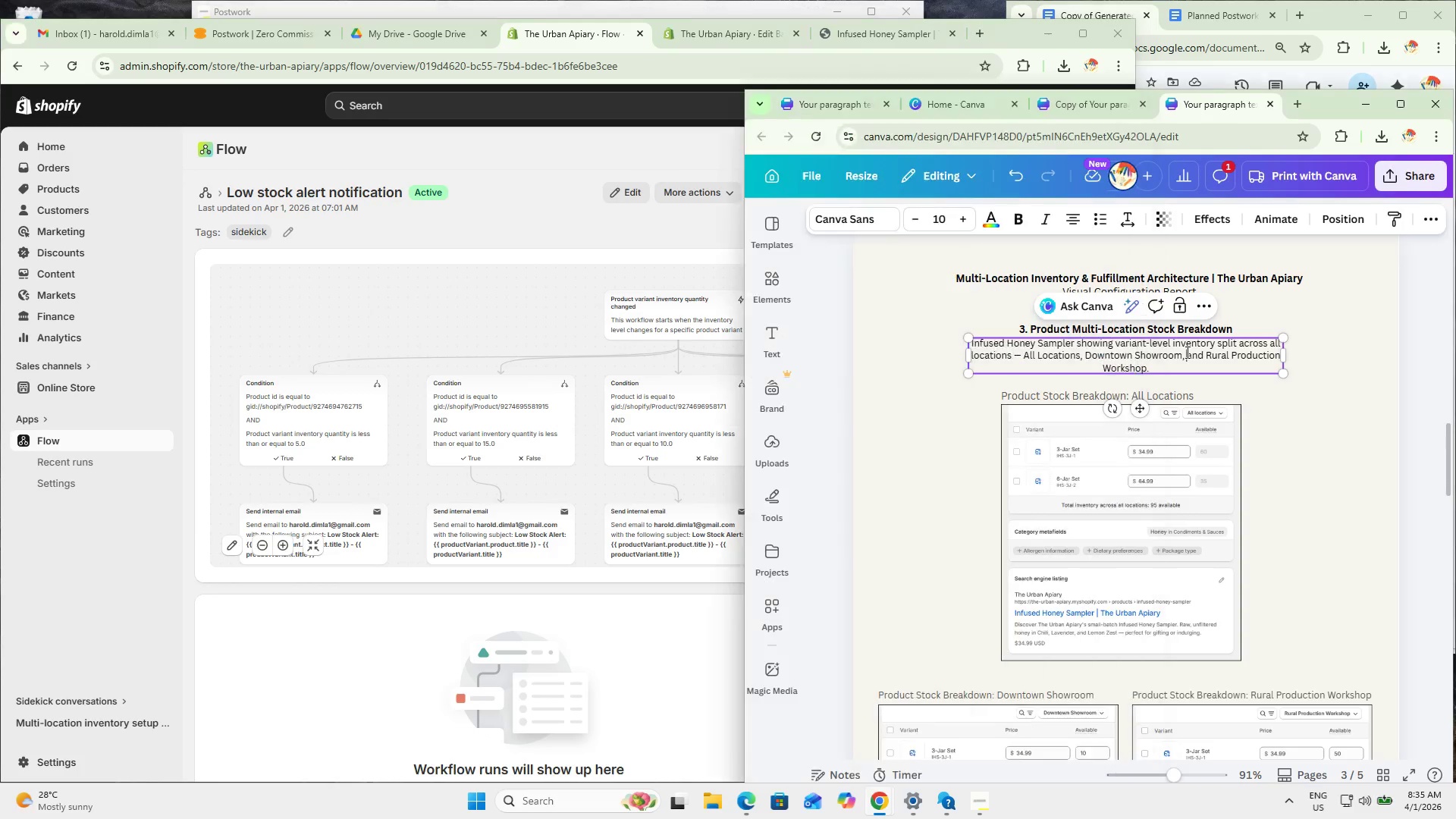 
double_click([1186, 352])
 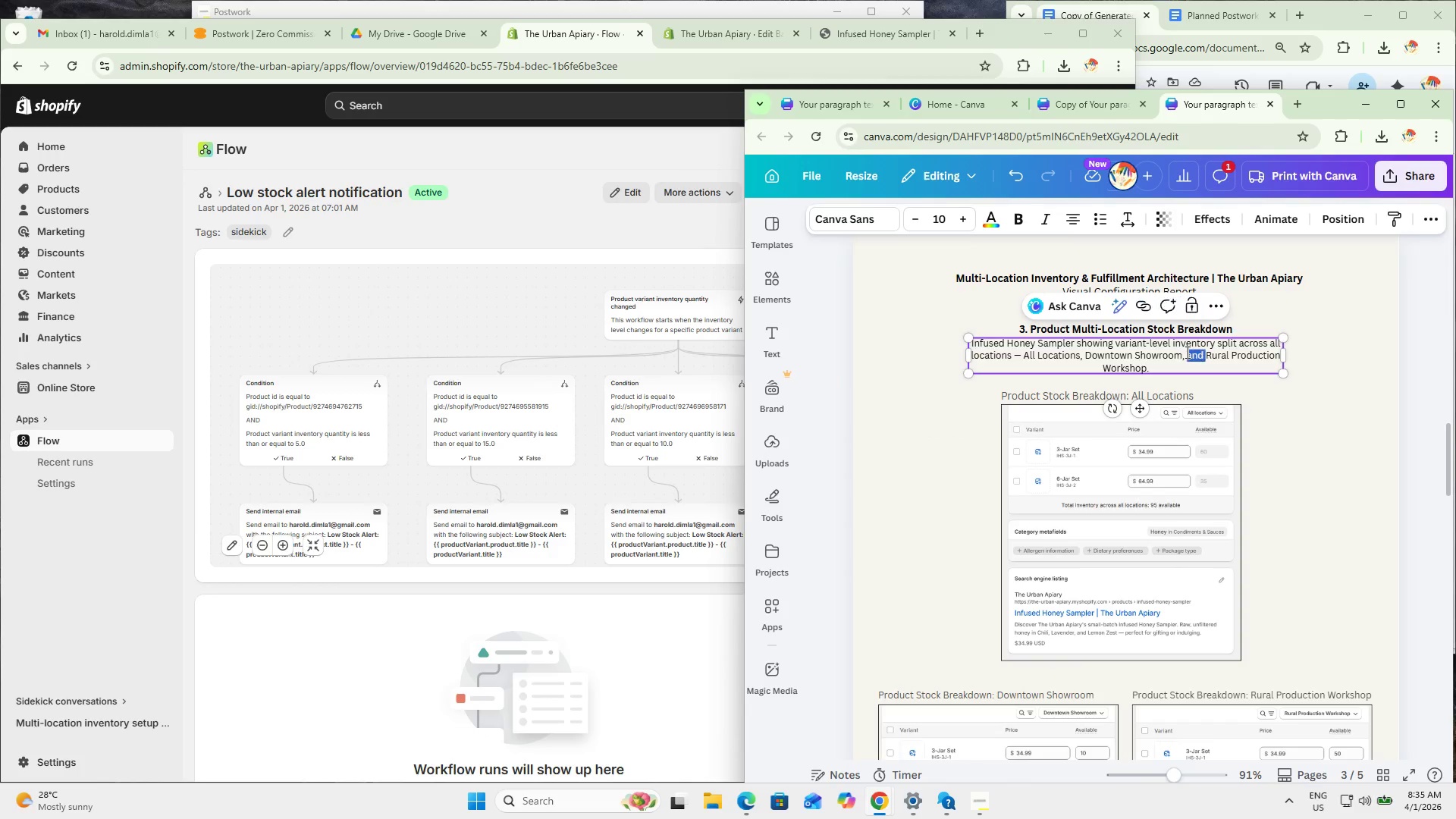 
triple_click([1186, 352])
 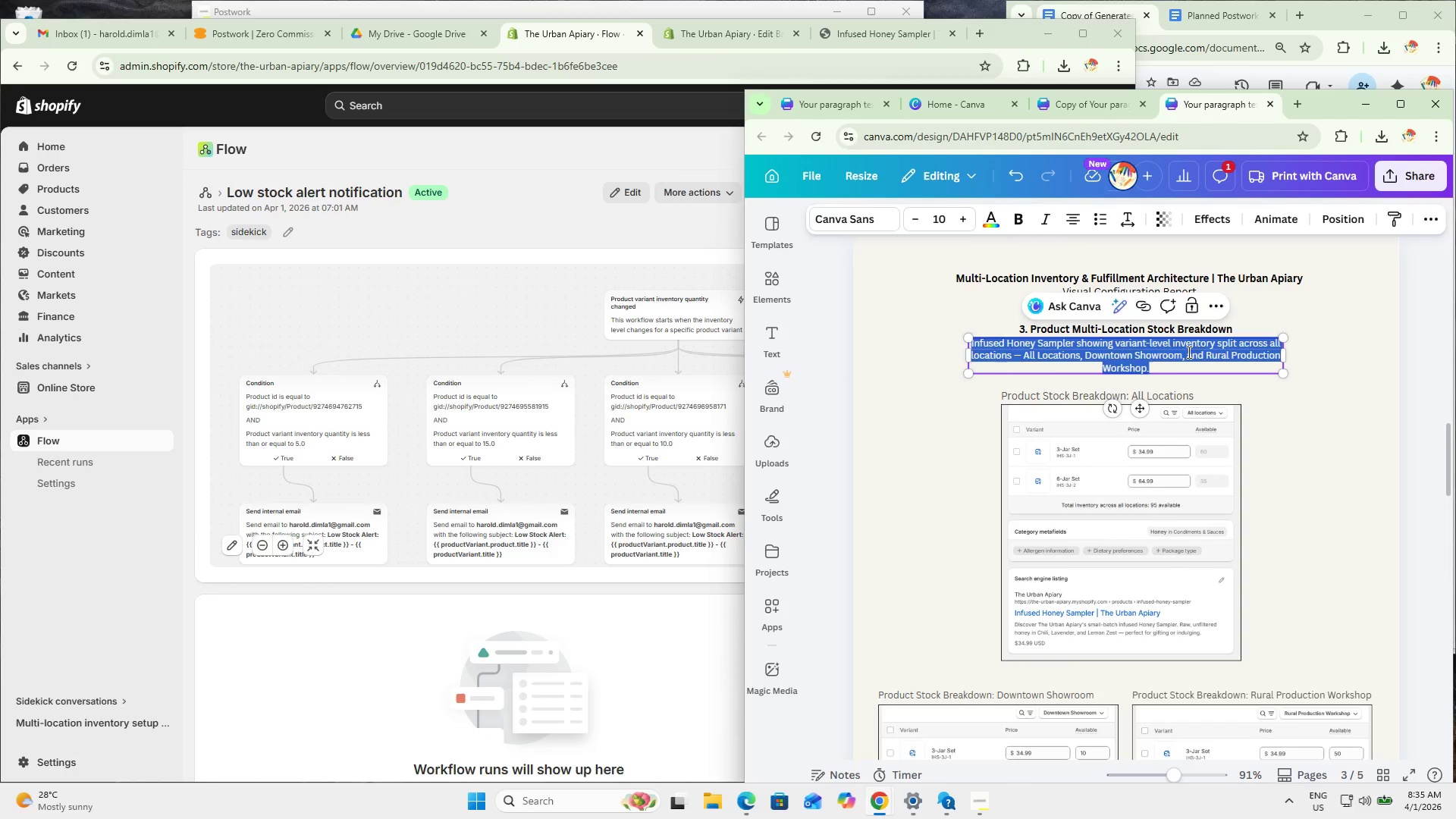 
key(Control+ControlLeft)
 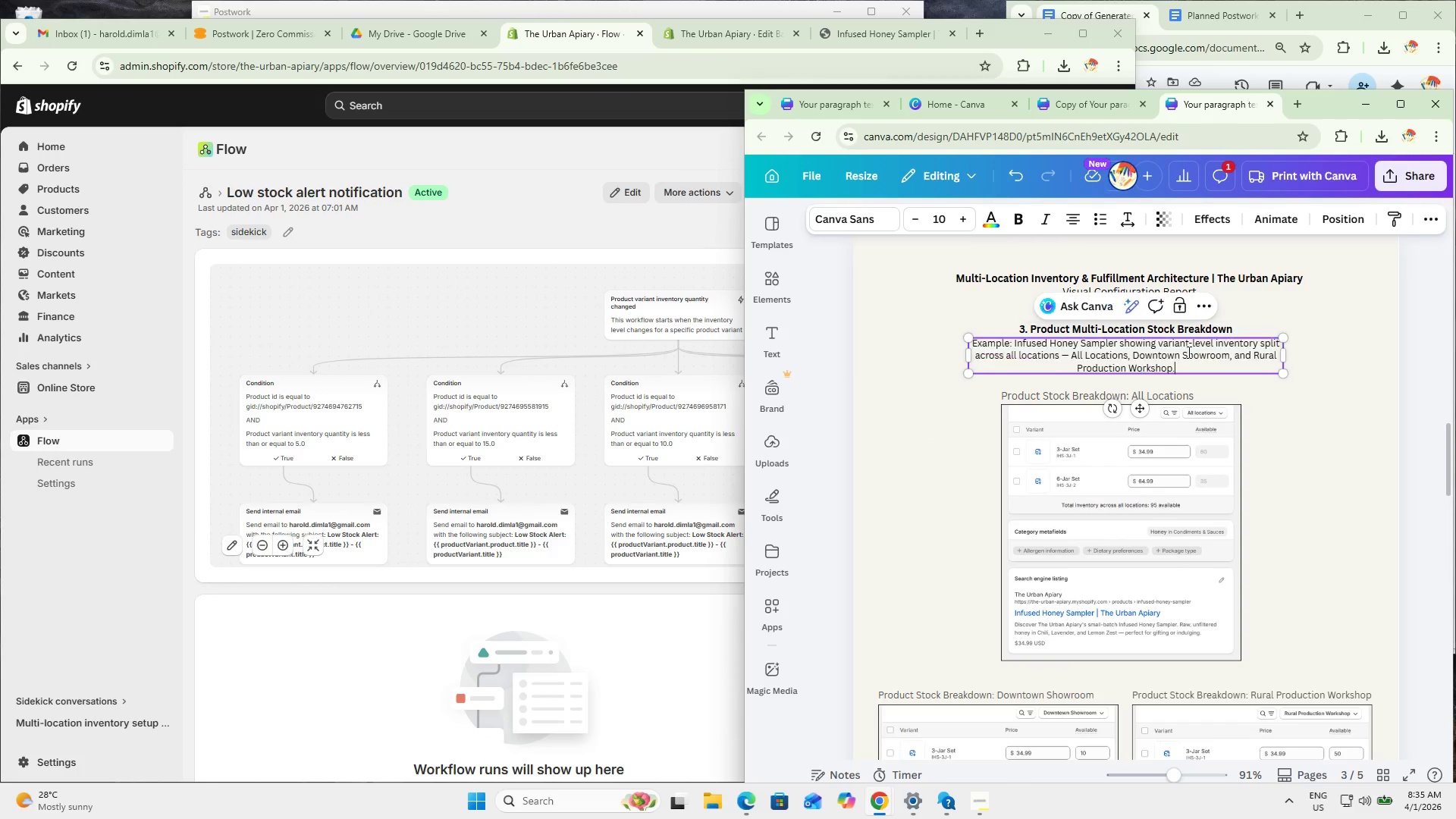 
key(Control+V)
 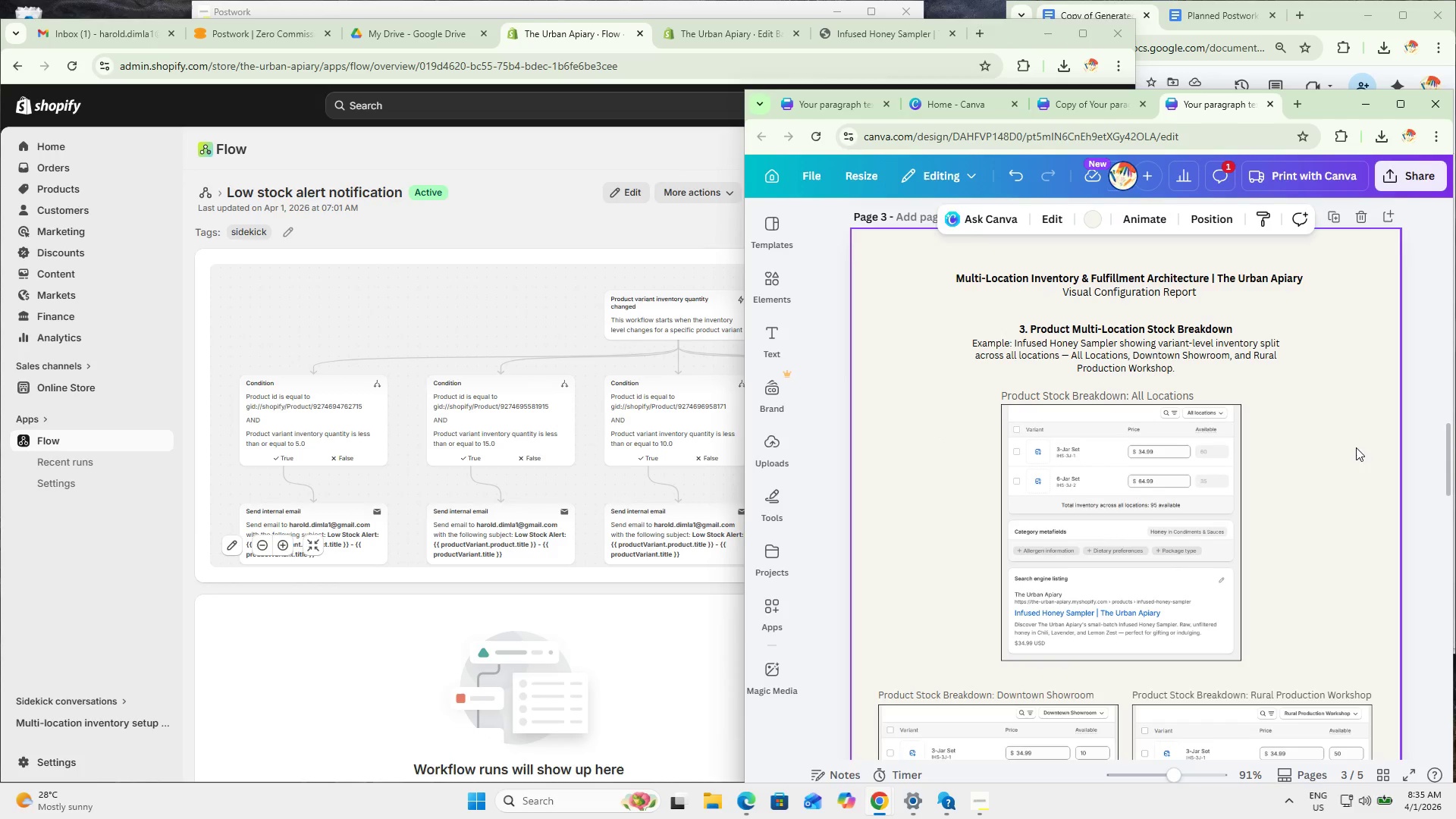 
wait(12.14)
 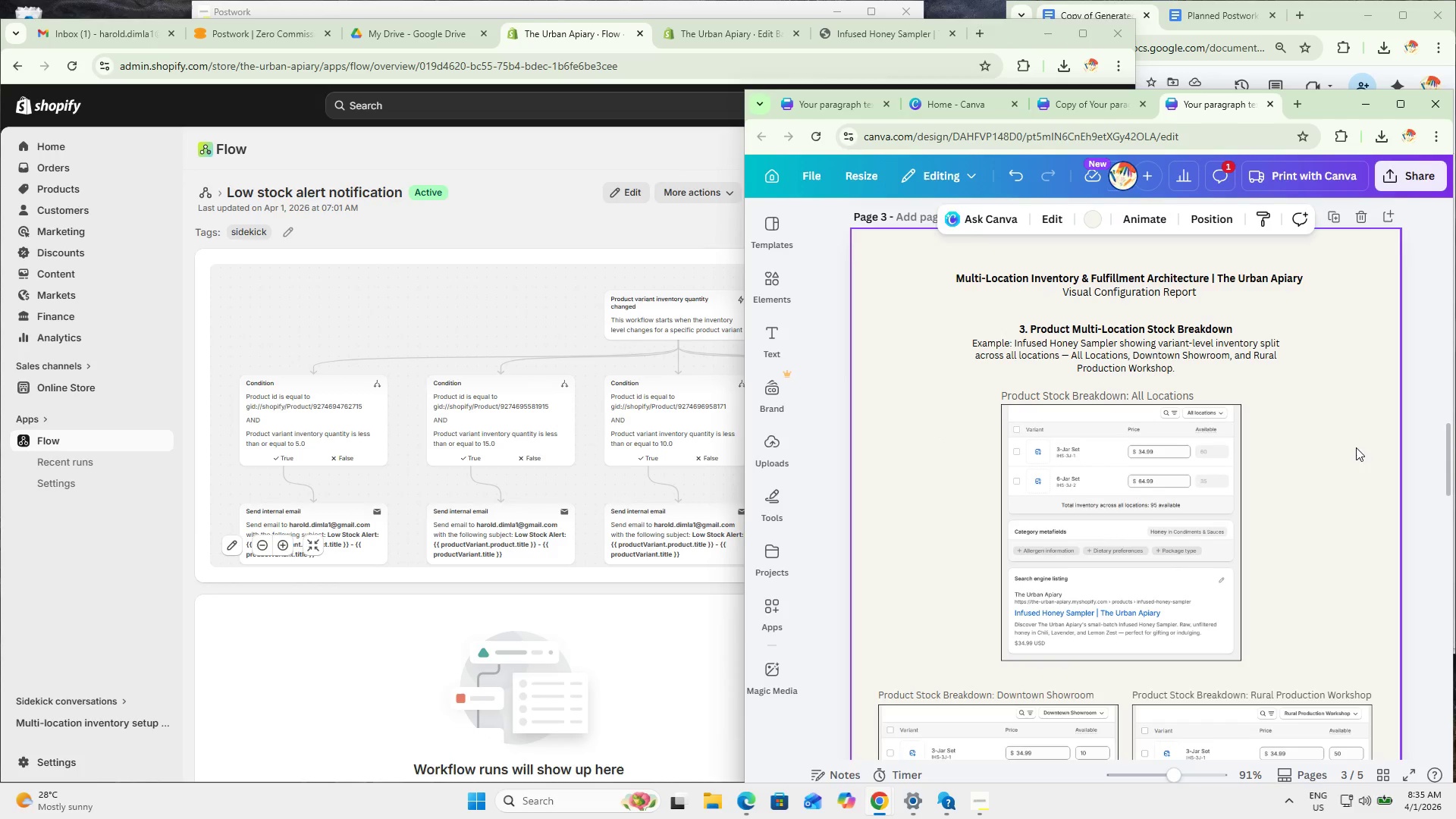 
scroll: coordinate [1269, 479], scroll_direction: down, amount: 5.0
 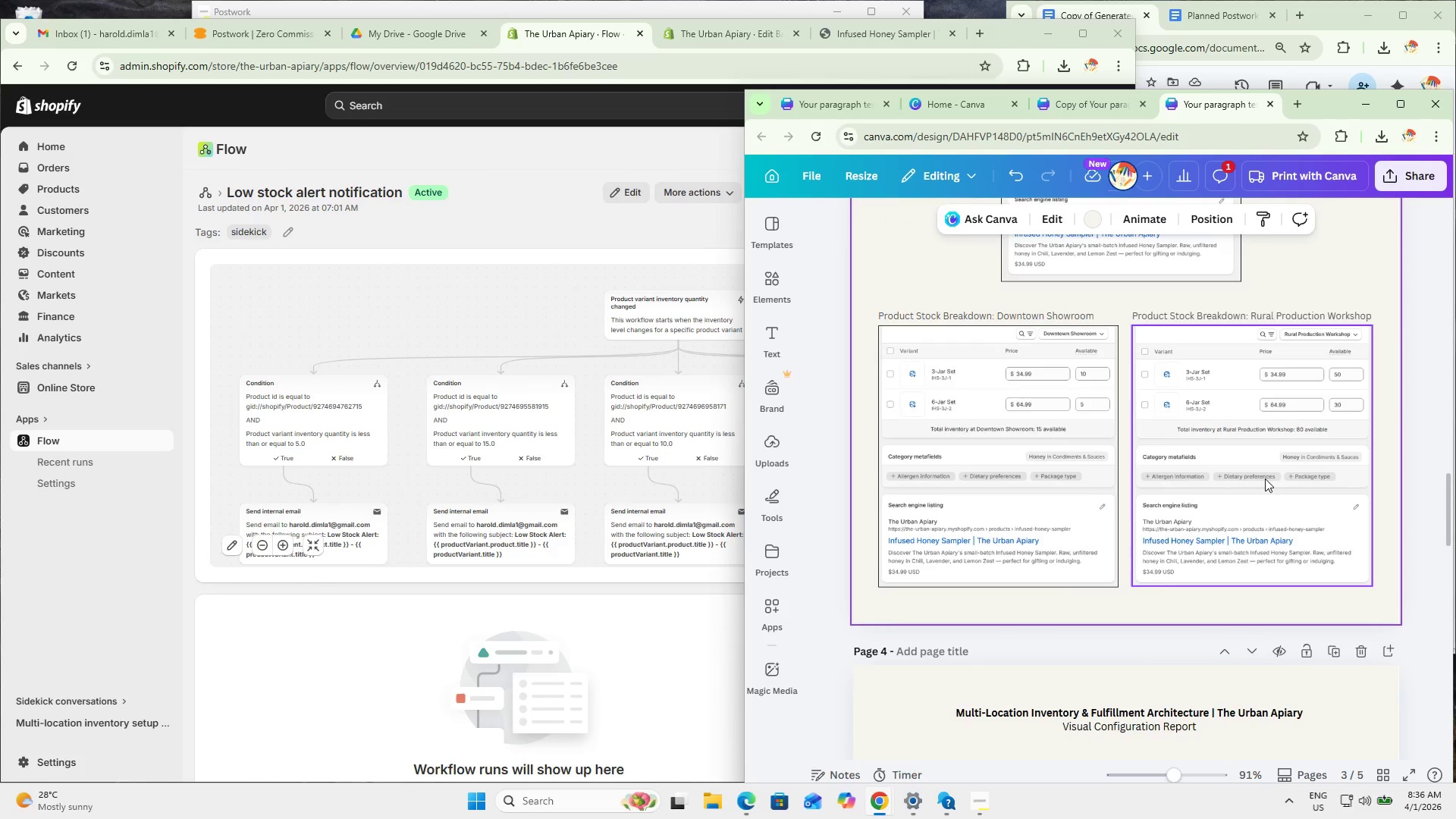 
scroll: coordinate [1265, 479], scroll_direction: up, amount: 2.0
 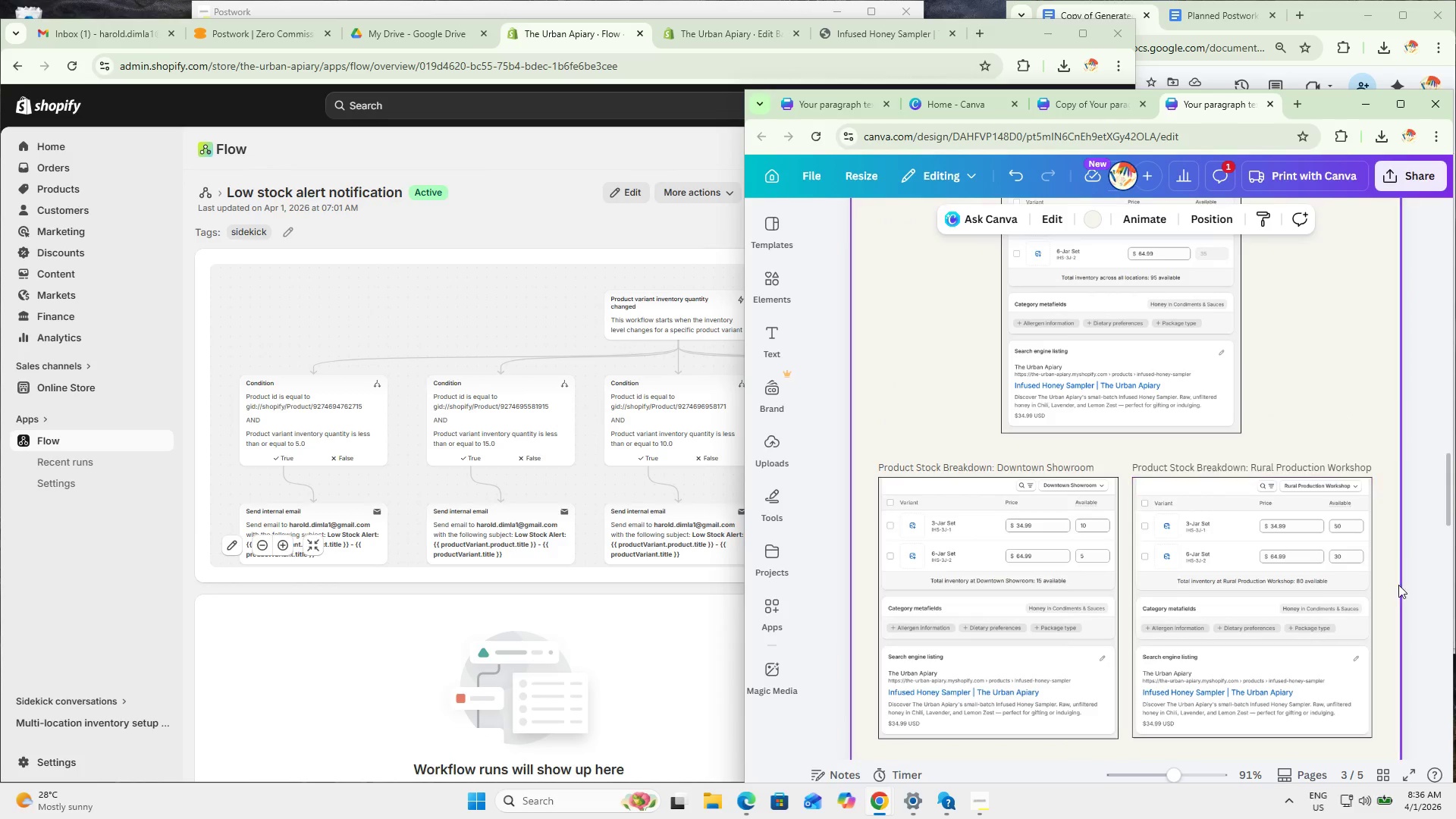 
left_click_drag(start_coordinate=[1443, 605], to_coordinate=[1003, 462])
 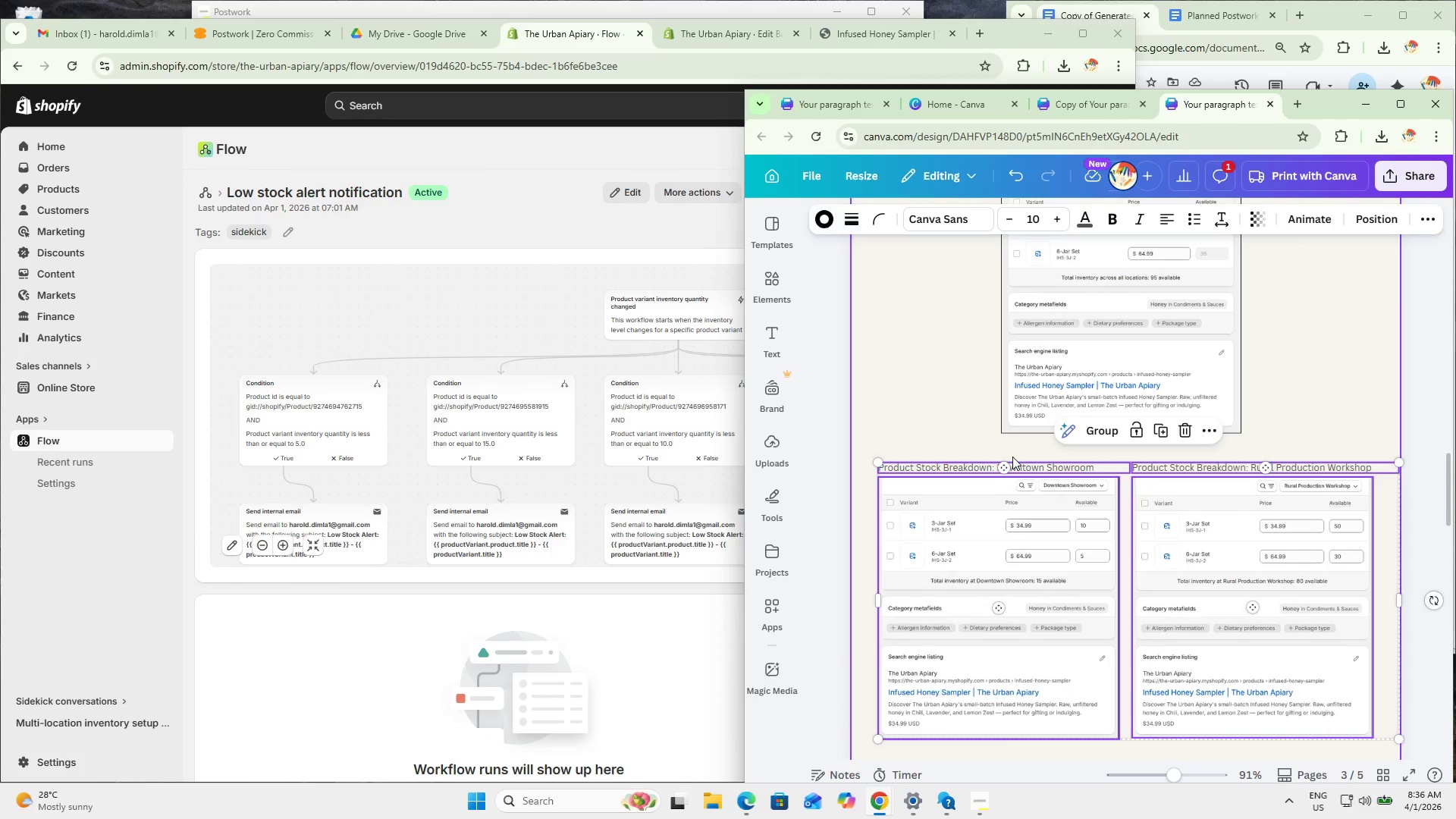 
key(ArrowUp)
 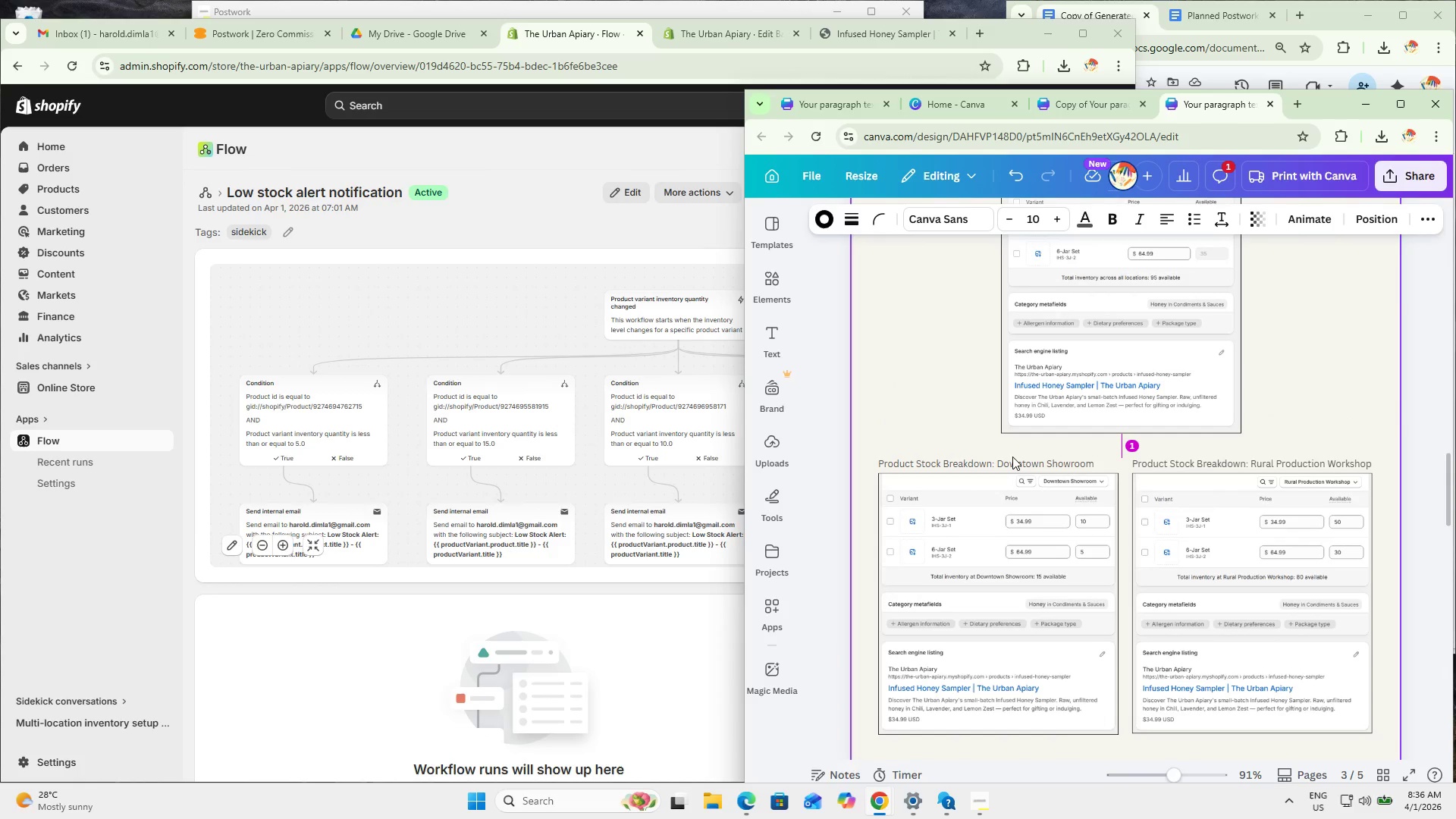 
key(ArrowUp)
 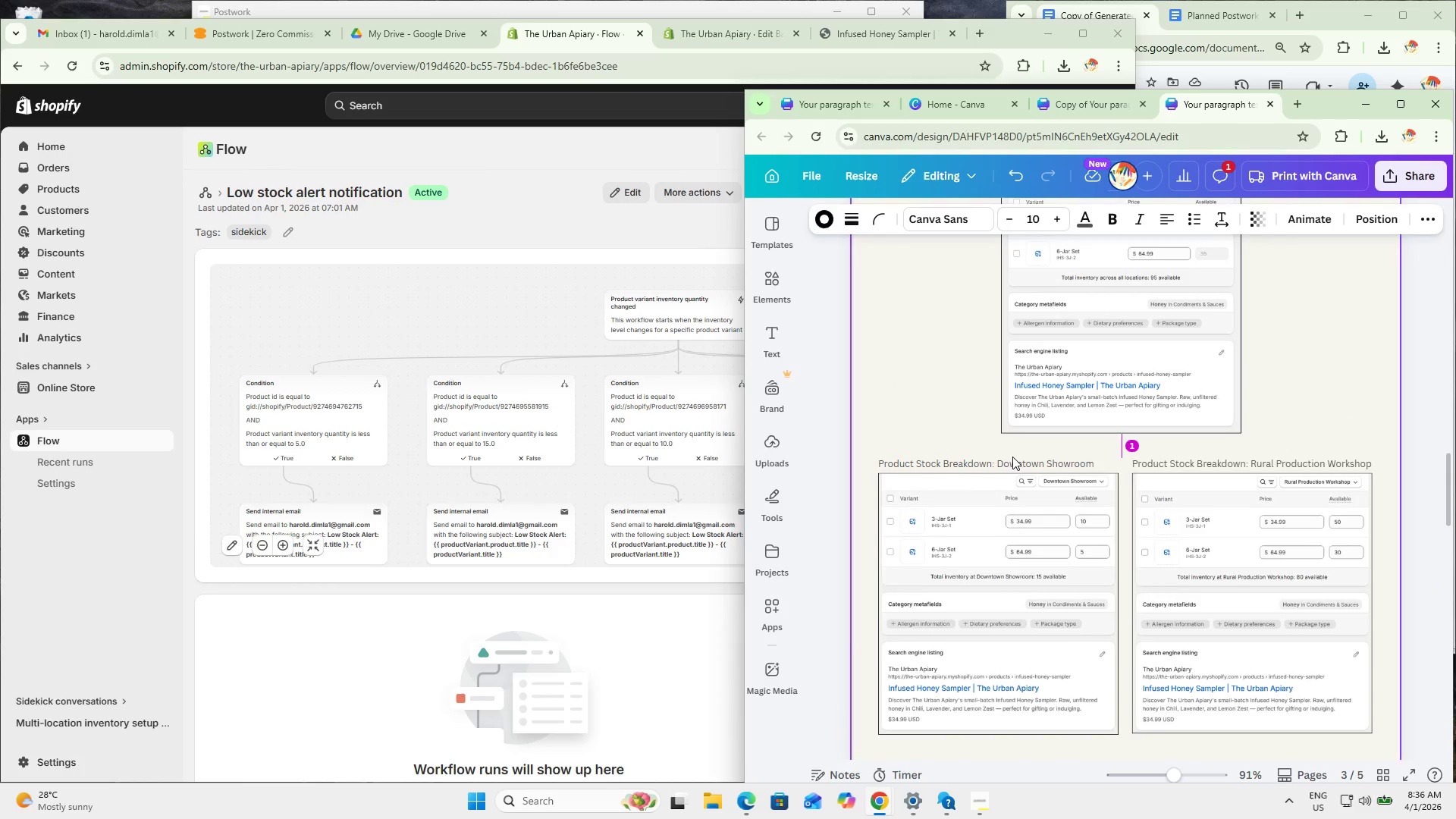 
key(ArrowUp)
 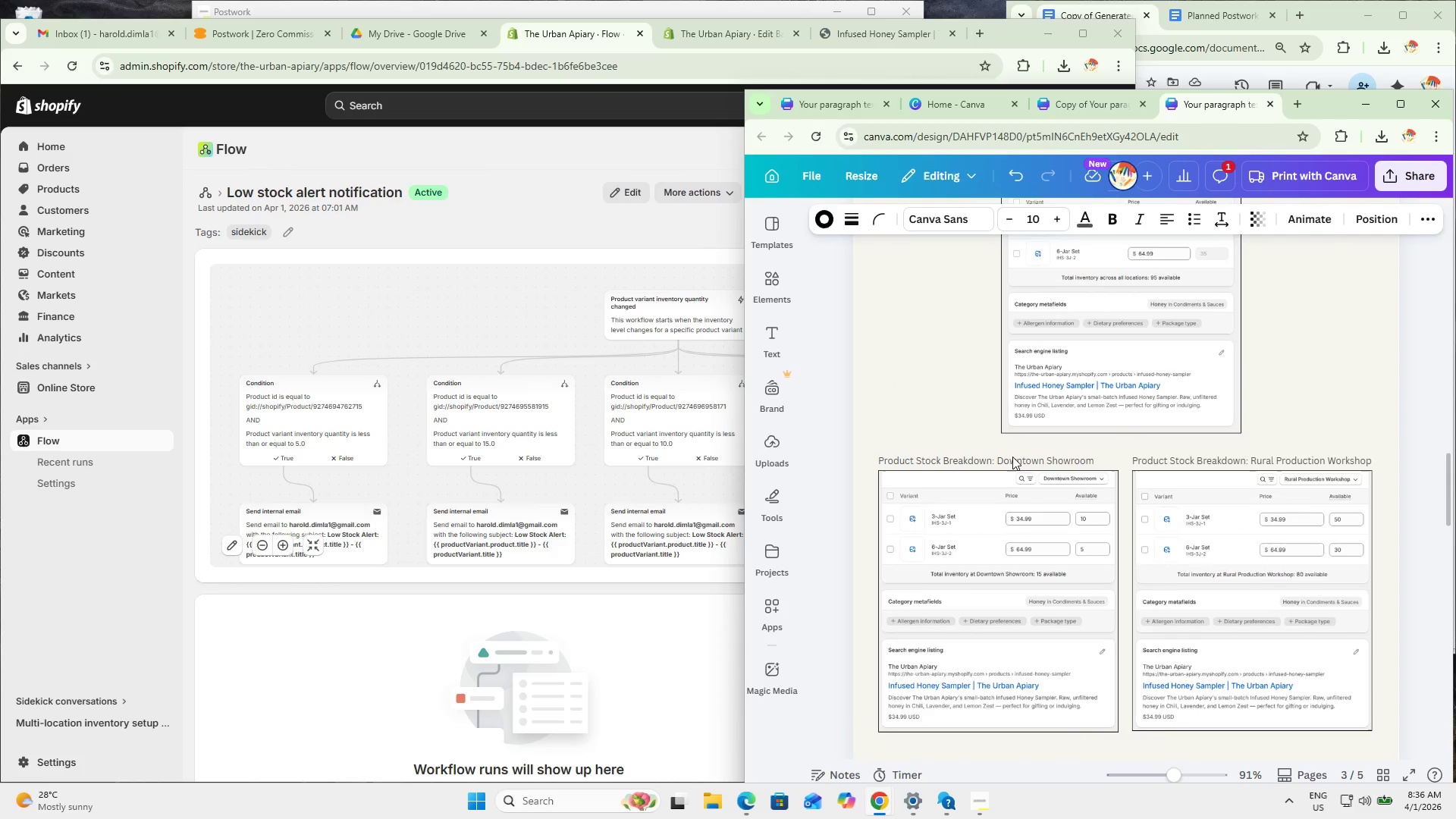 
key(ArrowUp)
 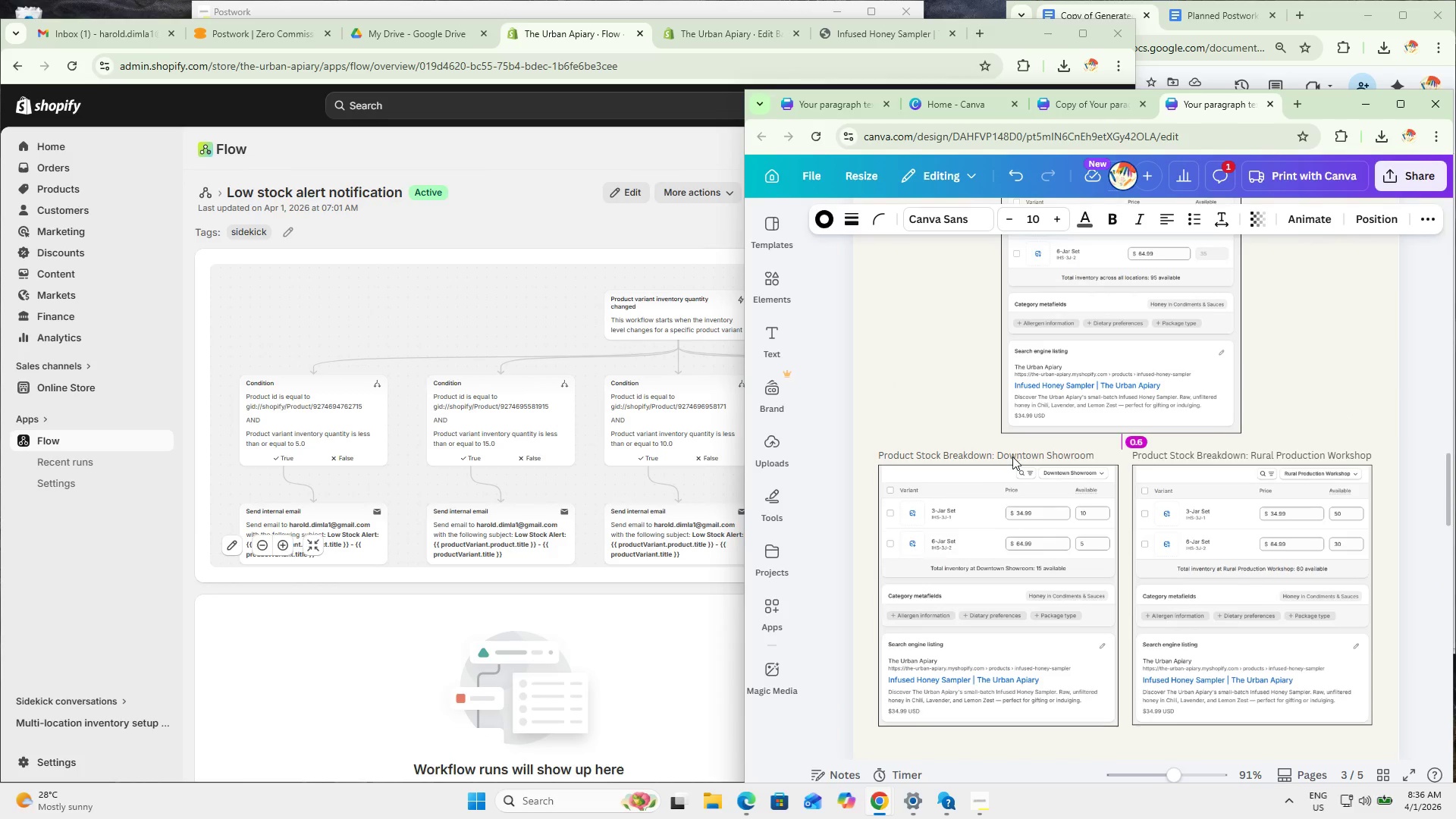 
key(ArrowUp)
 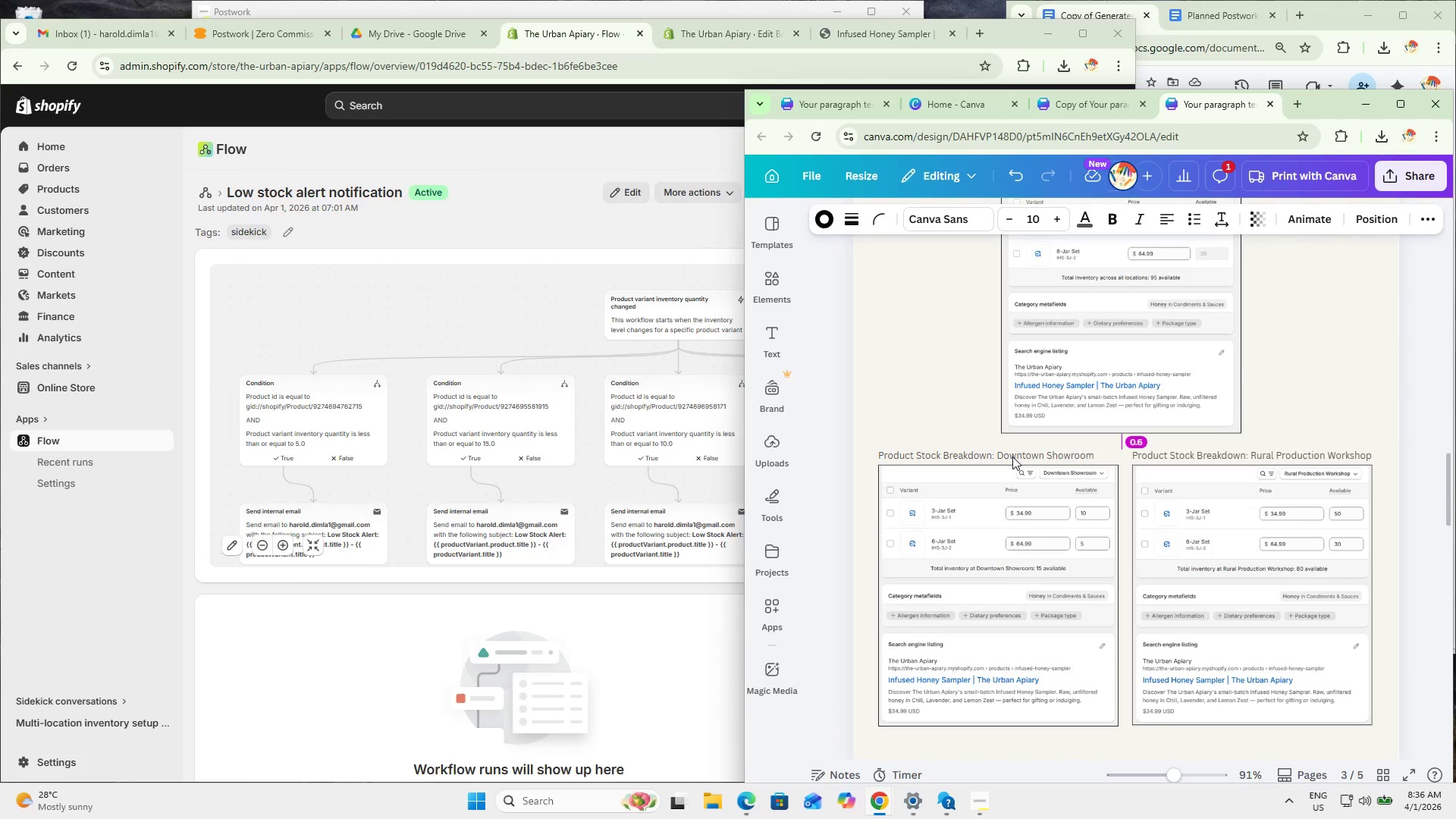 
hold_key(key=ControlLeft, duration=0.77)
scroll: coordinate [1085, 489], scroll_direction: down, amount: 2.0
 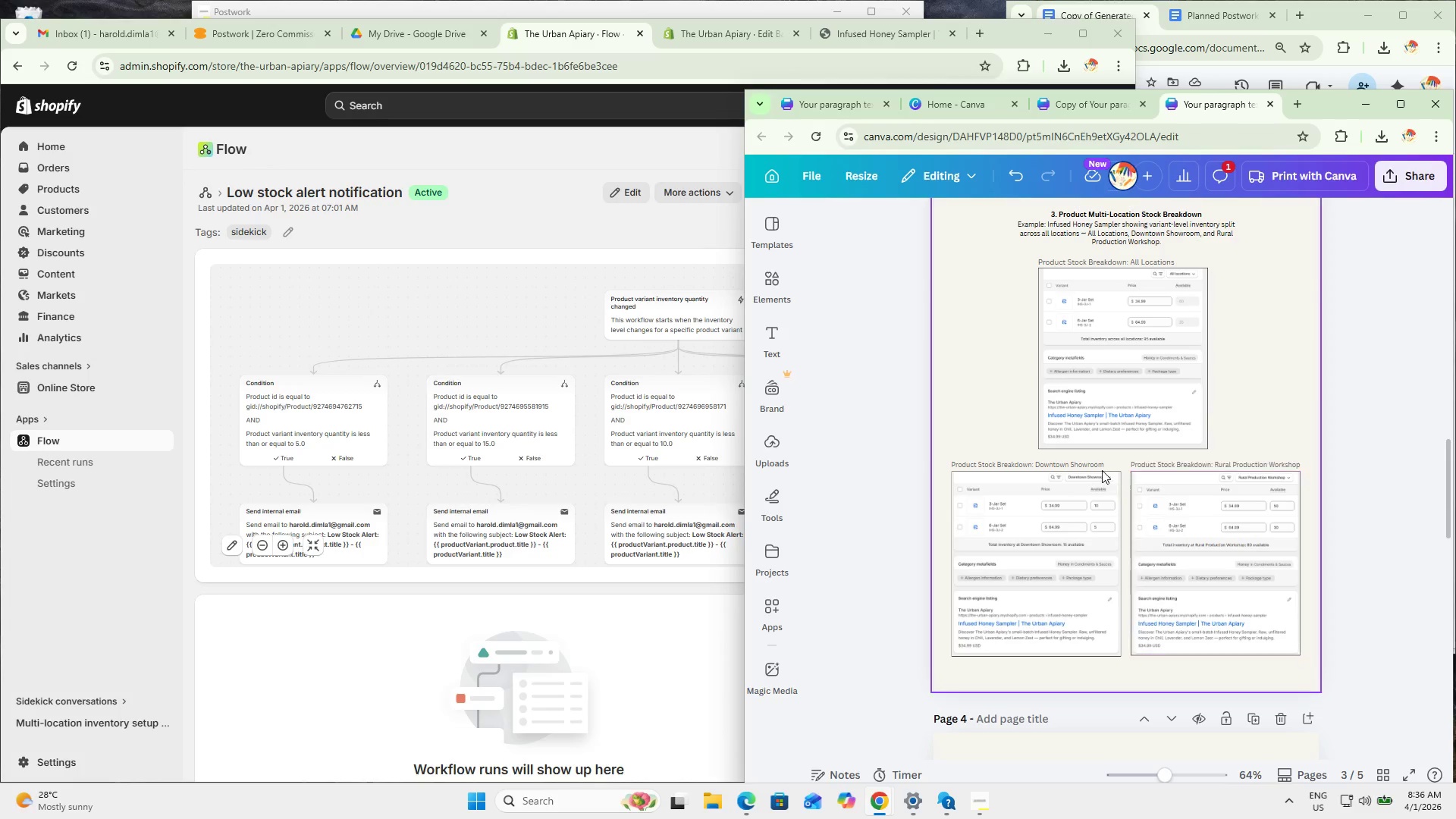 
left_click([1085, 464])
 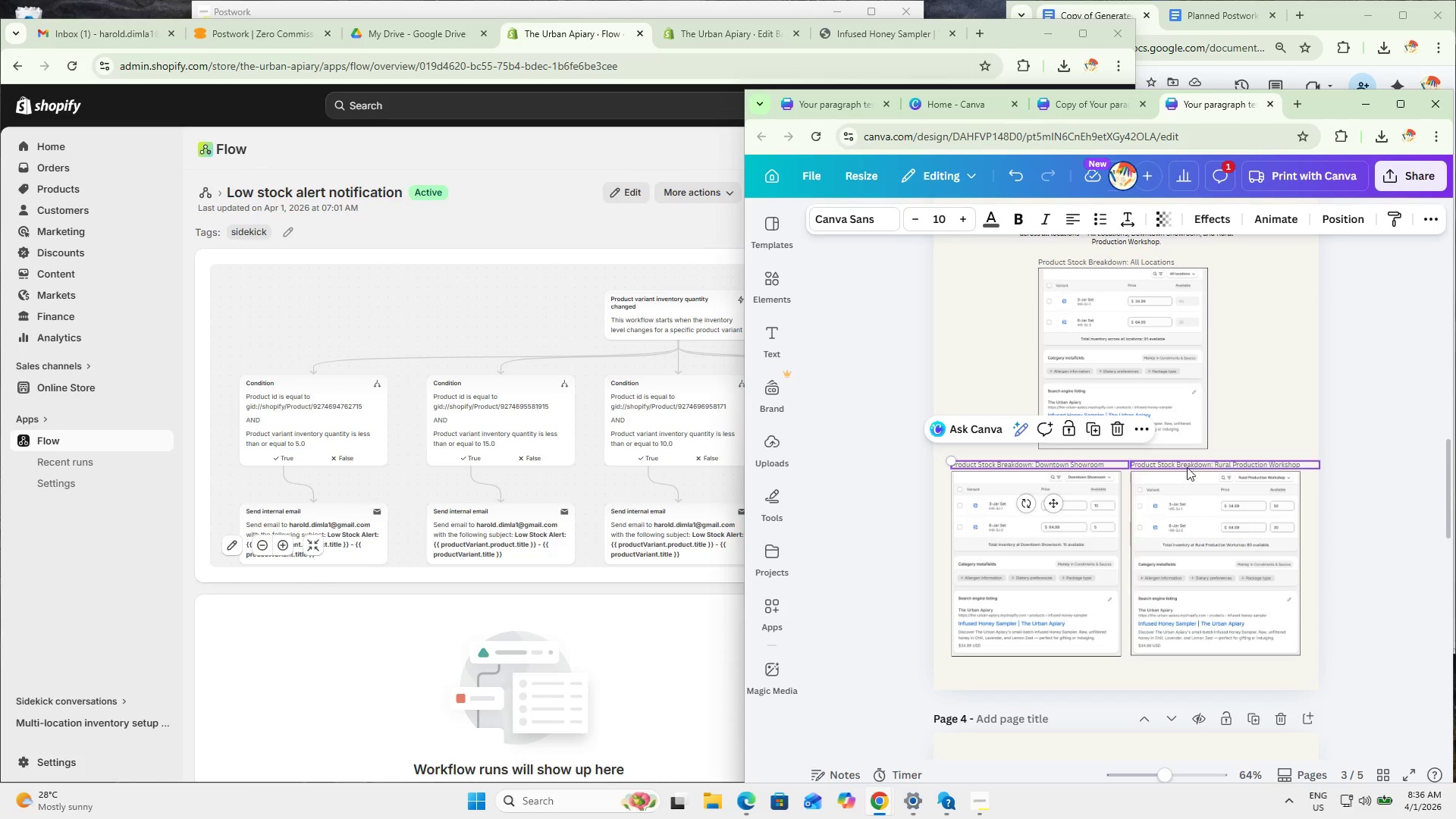 
hold_key(key=ShiftLeft, duration=0.83)
left_click([1193, 466])
 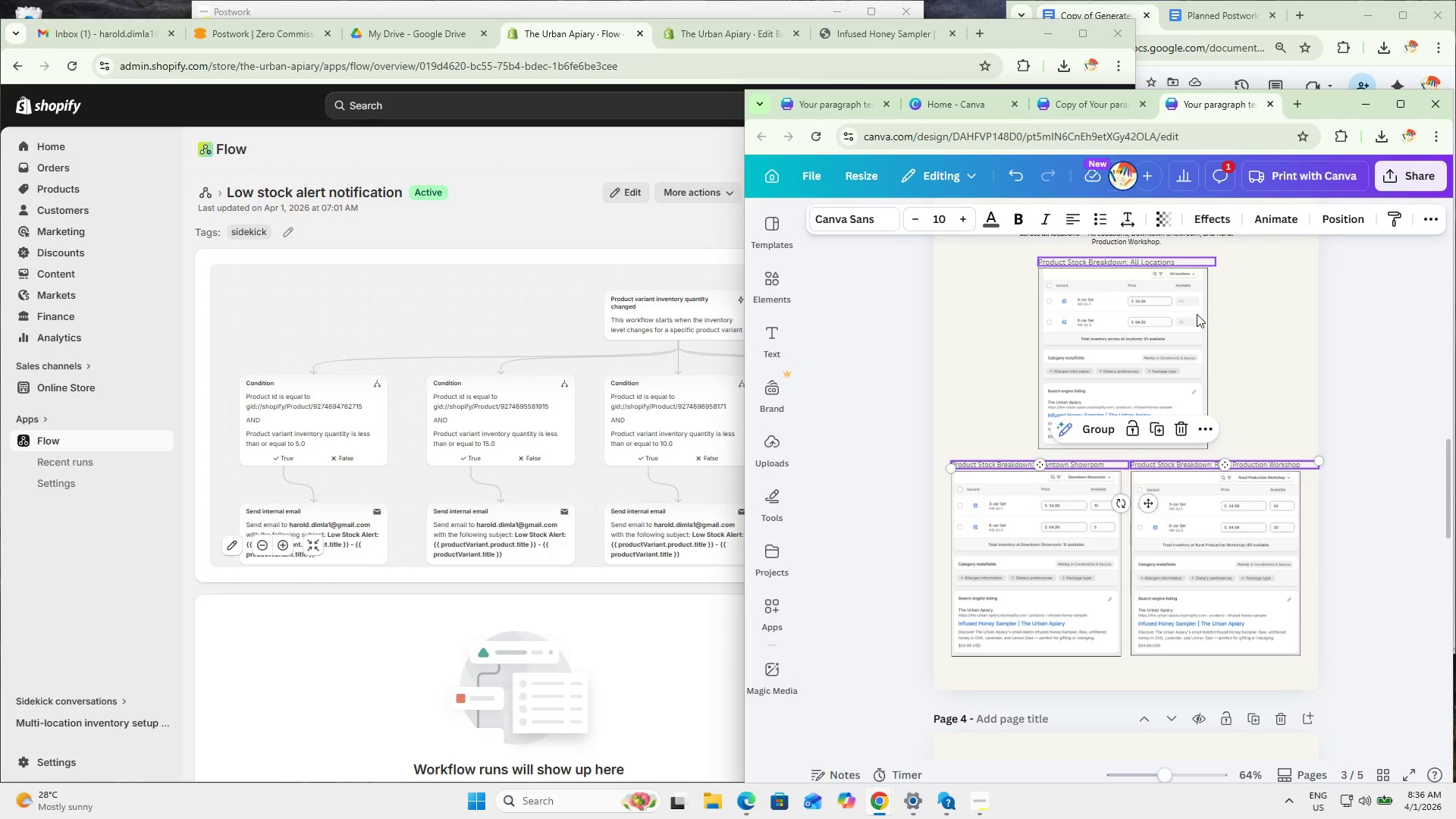 
left_click([1382, 441])
 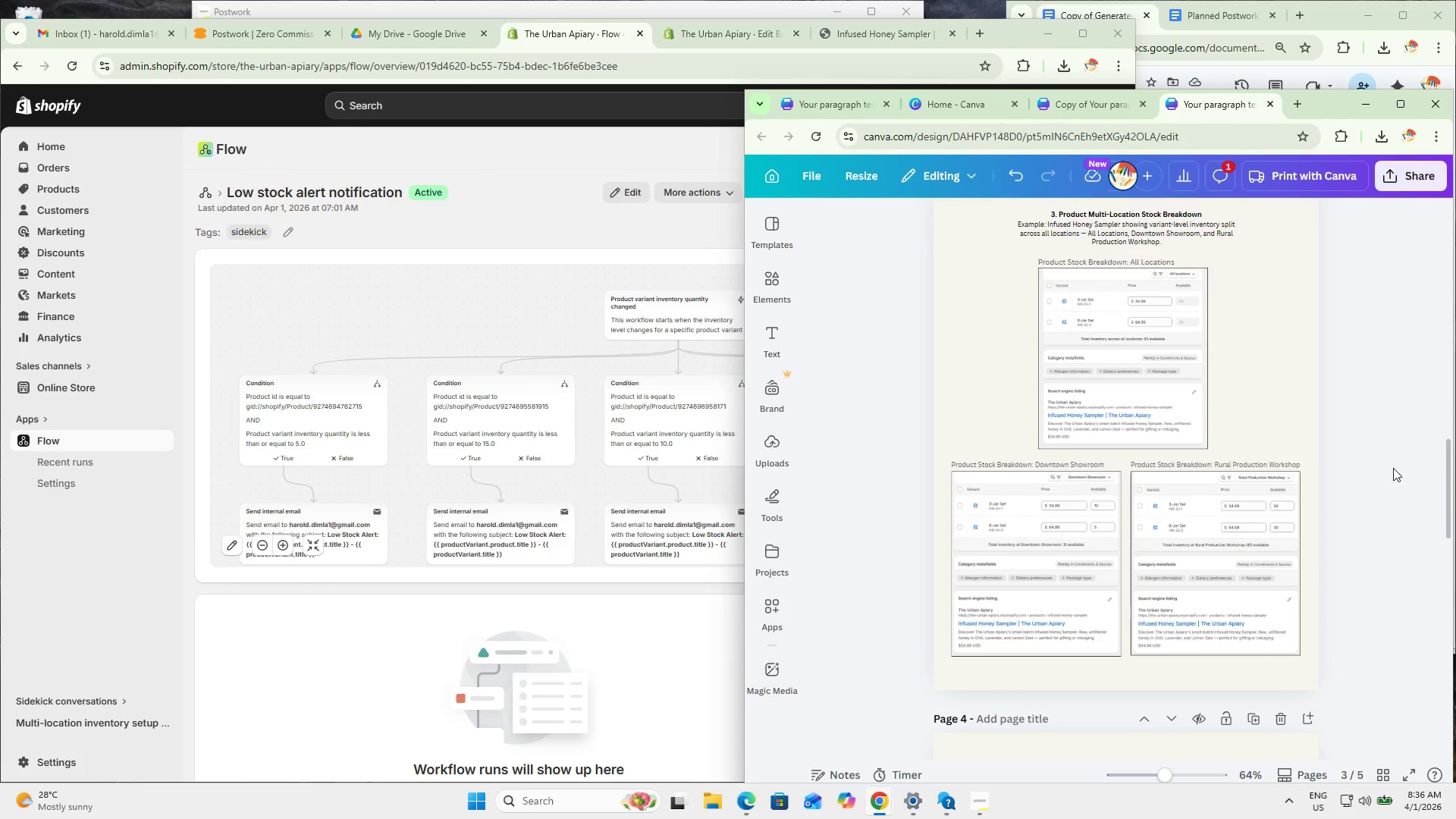 
hold_key(key=ControlLeft, duration=0.61)
scroll: coordinate [1377, 513], scroll_direction: up, amount: 5.0
 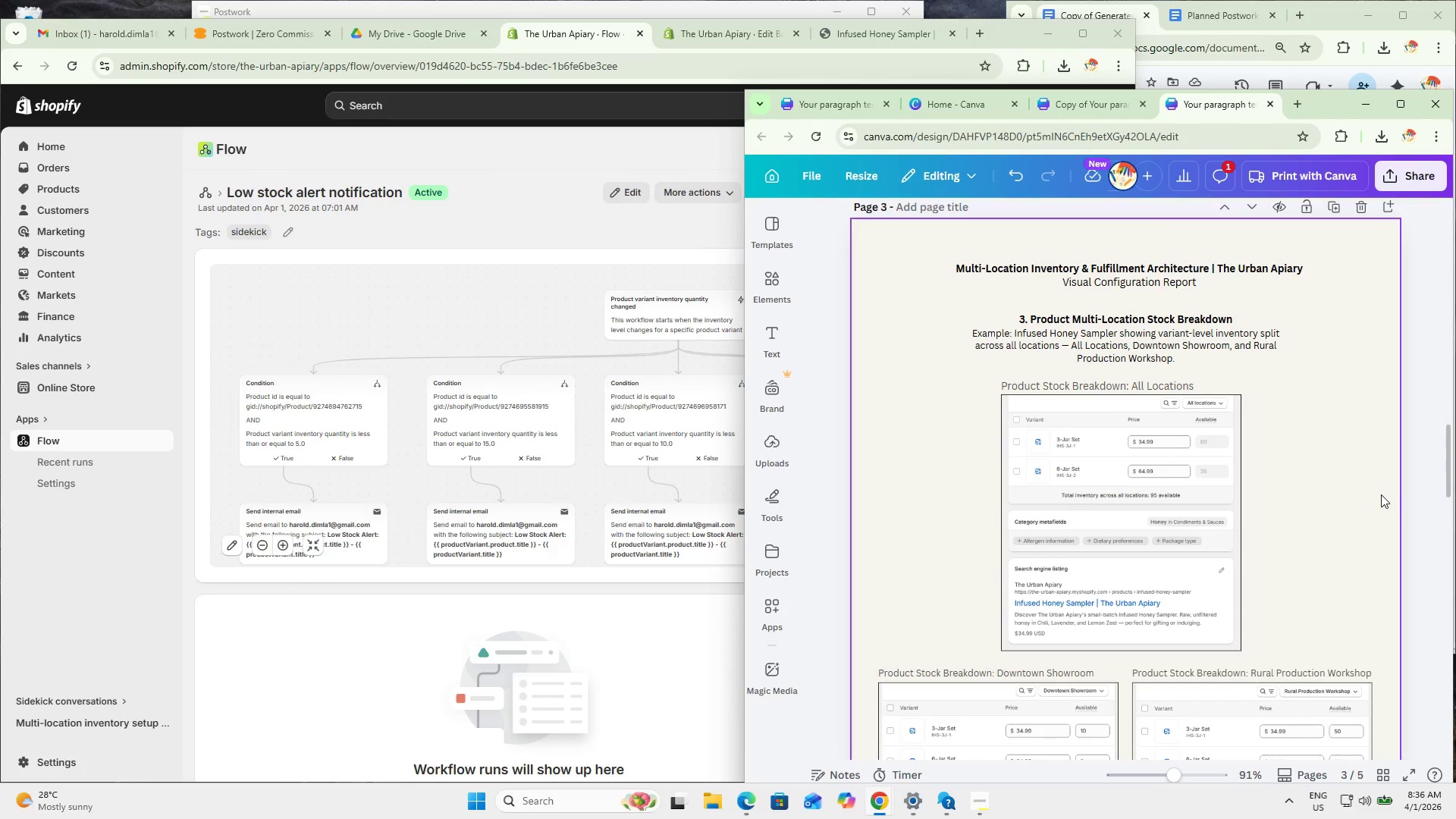 
scroll: coordinate [1373, 491], scroll_direction: down, amount: 2.0
 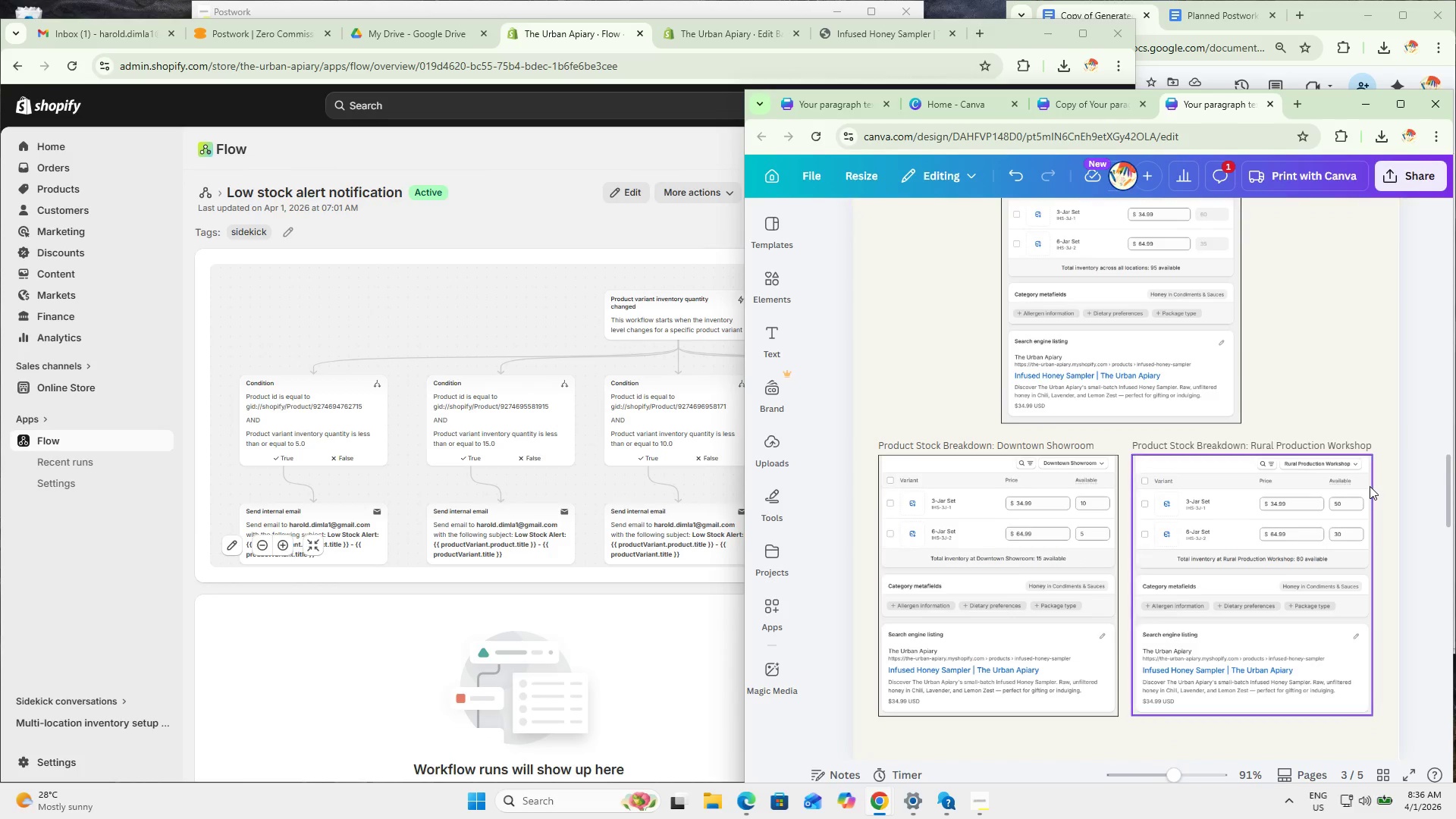 
scroll: coordinate [1370, 486], scroll_direction: up, amount: 1.0
 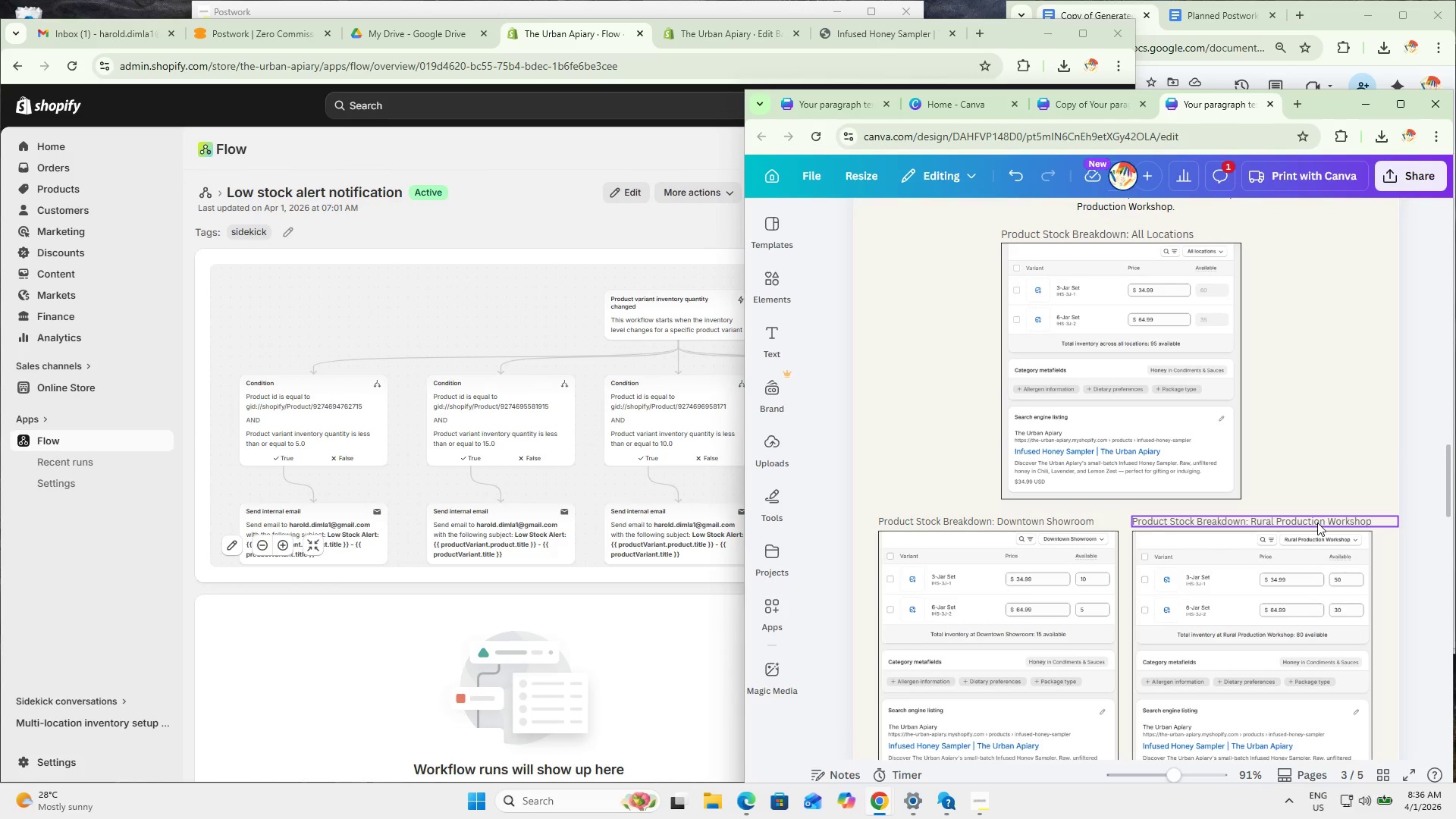 
scroll: coordinate [1431, 473], scroll_direction: down, amount: 20.0
 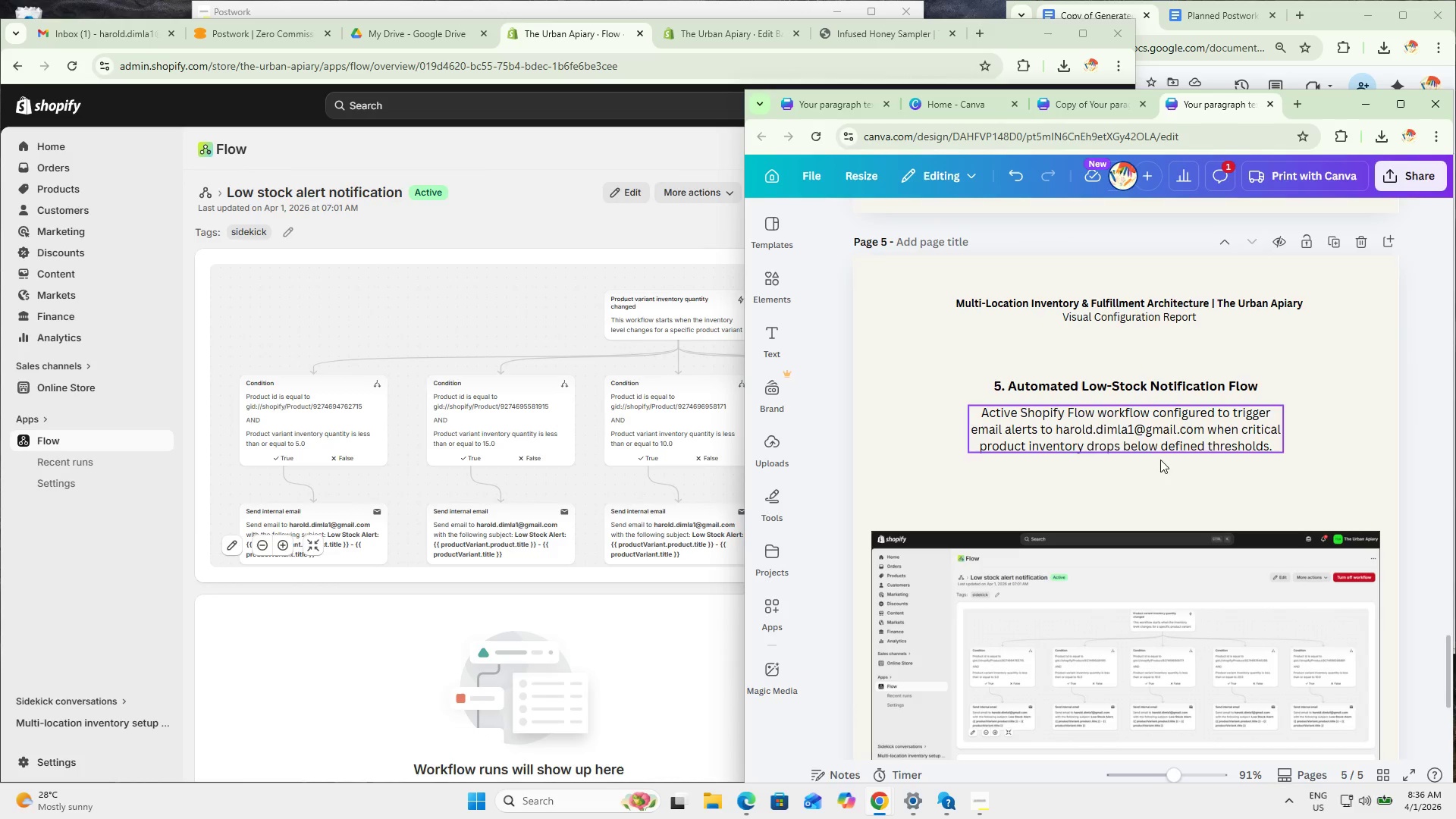 
scroll: coordinate [1155, 614], scroll_direction: down, amount: 3.0
 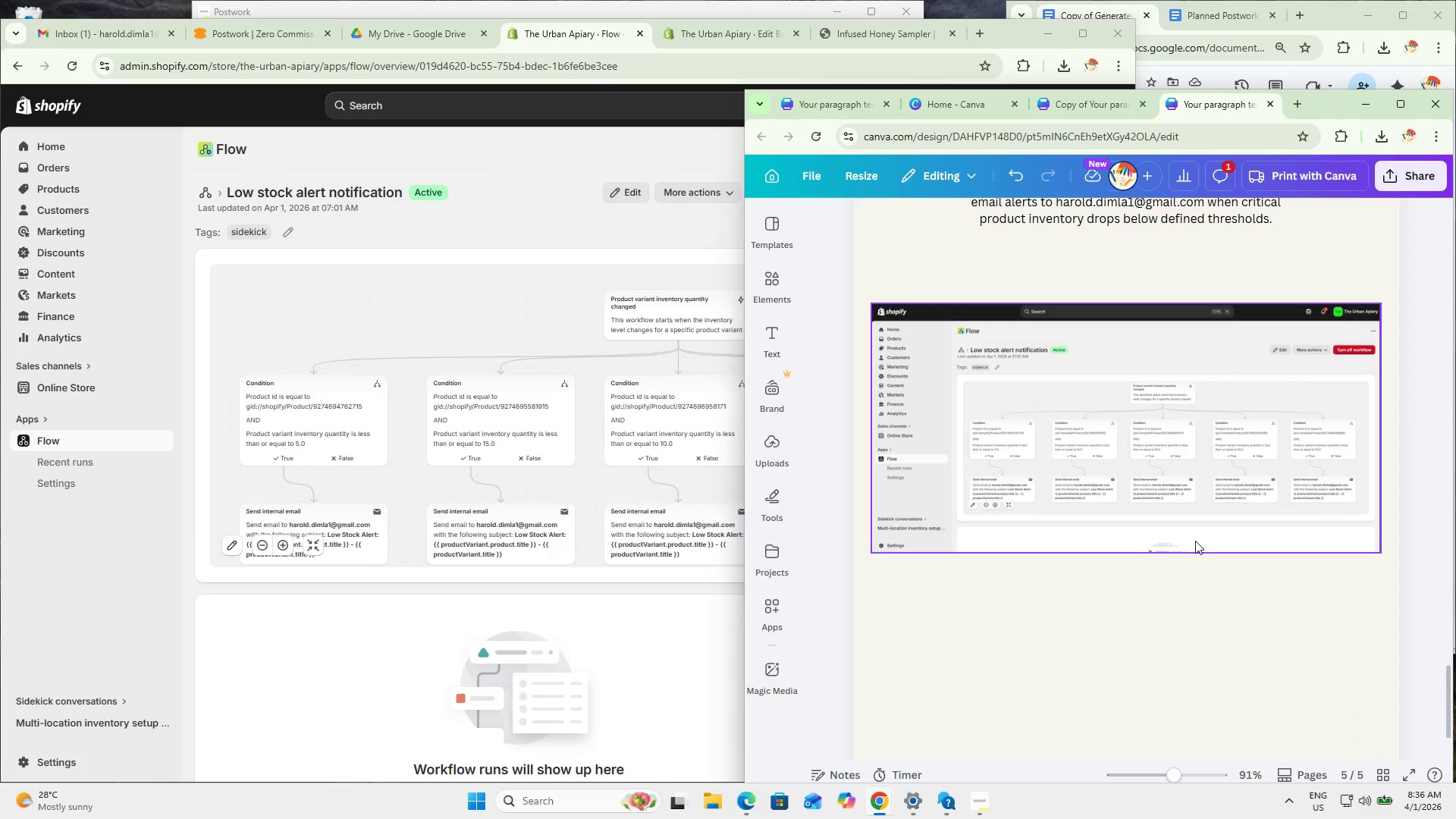 
hold_key(key=ControlLeft, duration=1.5)
scroll: coordinate [1194, 534], scroll_direction: up, amount: 4.0
 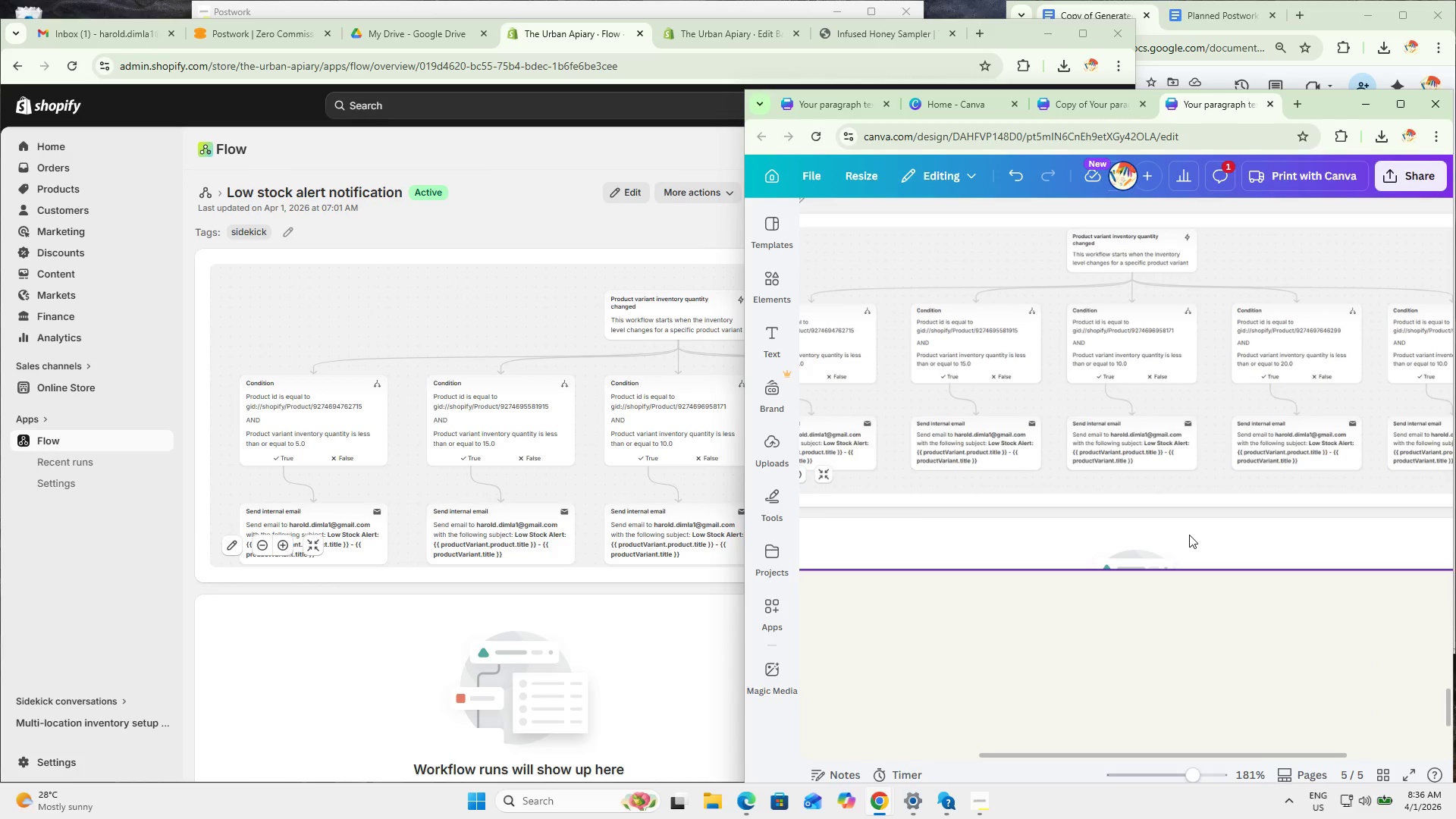 
hold_key(key=ControlLeft, duration=1.44)
scroll: coordinate [1186, 535], scroll_direction: down, amount: 3.0
 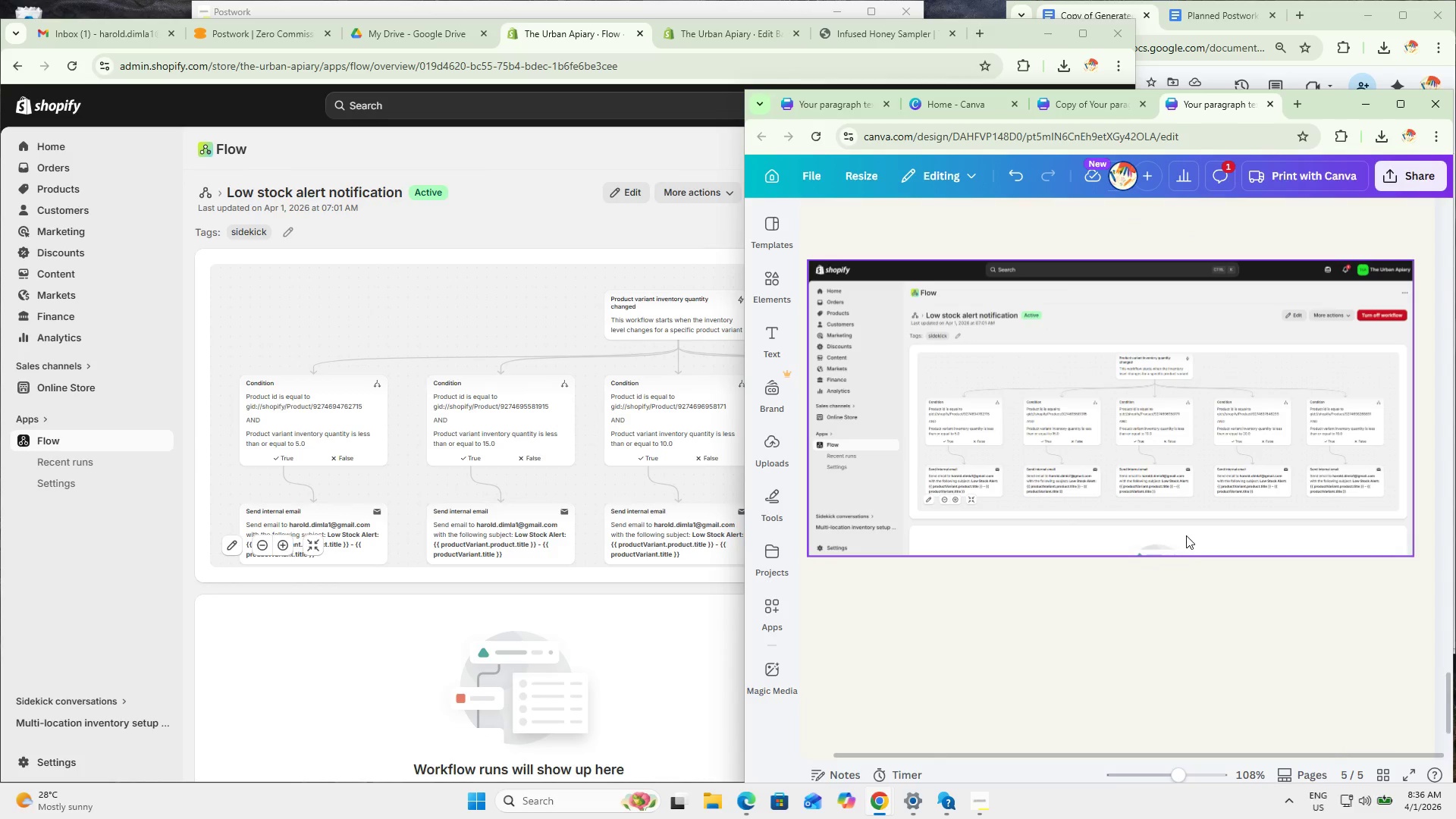 
scroll: coordinate [1186, 535], scroll_direction: up, amount: 3.0
 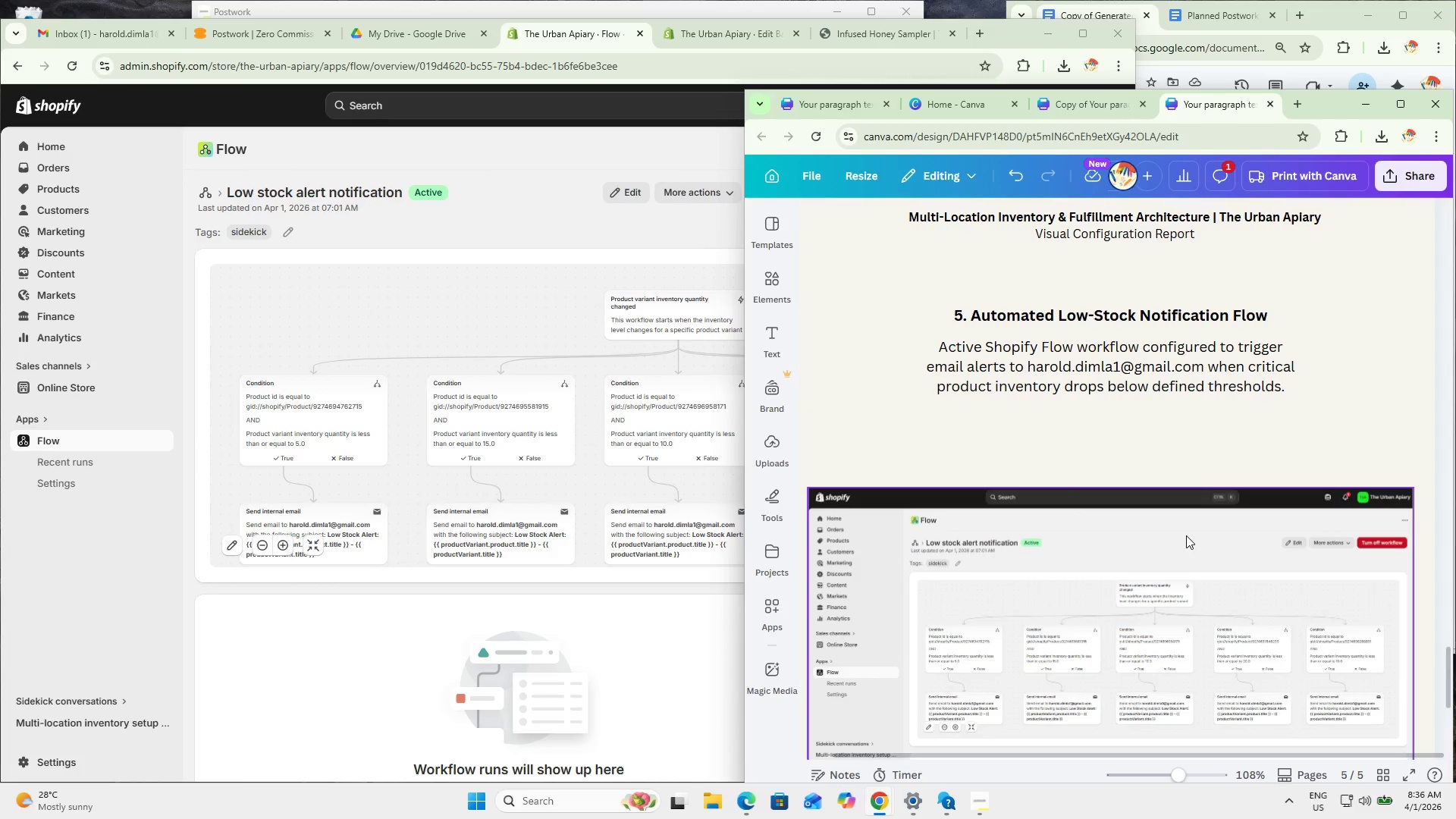 
hold_key(key=ControlLeft, duration=1.05)
scroll: coordinate [1186, 535], scroll_direction: down, amount: 2.0
 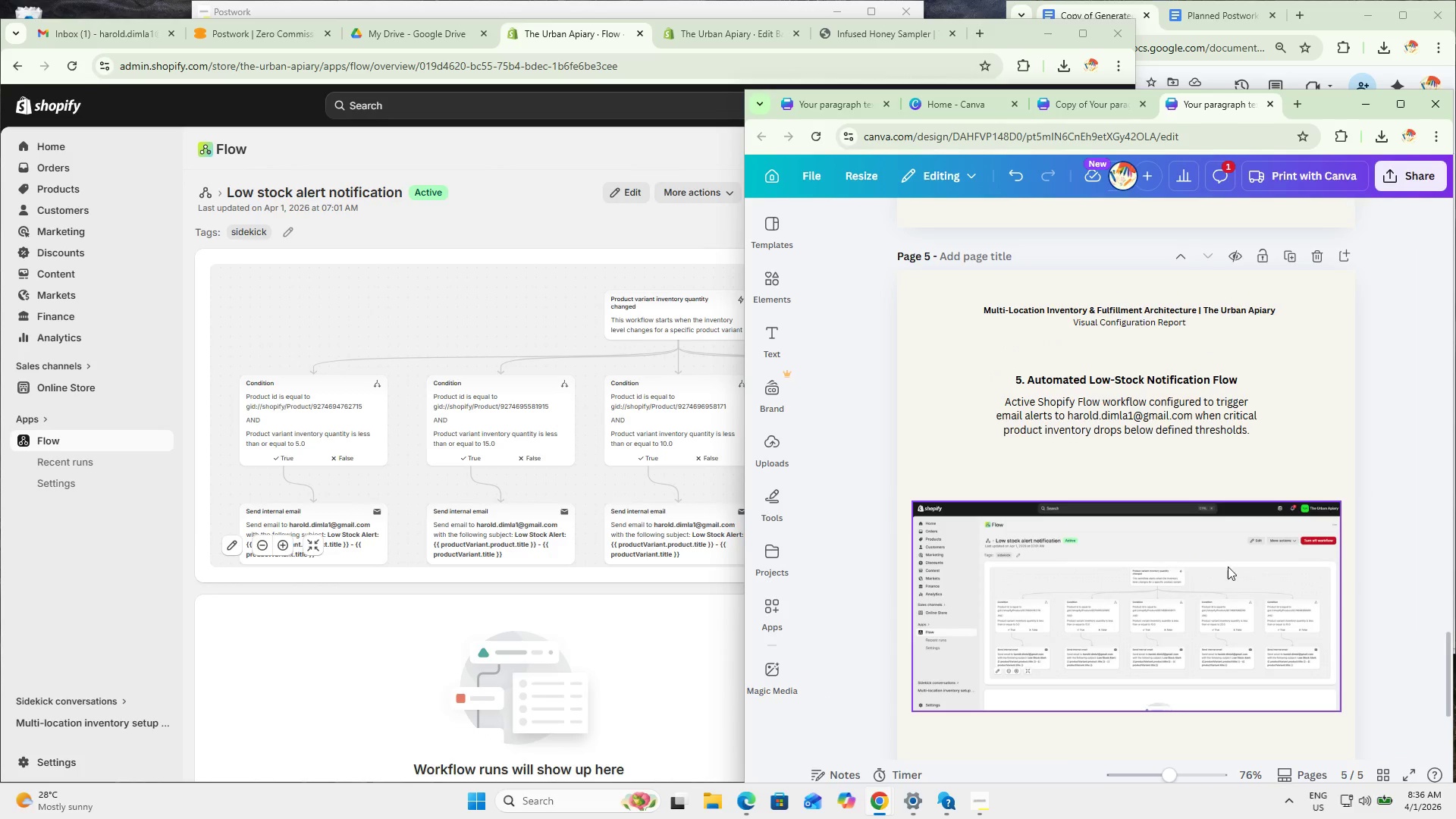 
hold_key(key=ControlLeft, duration=0.42)
 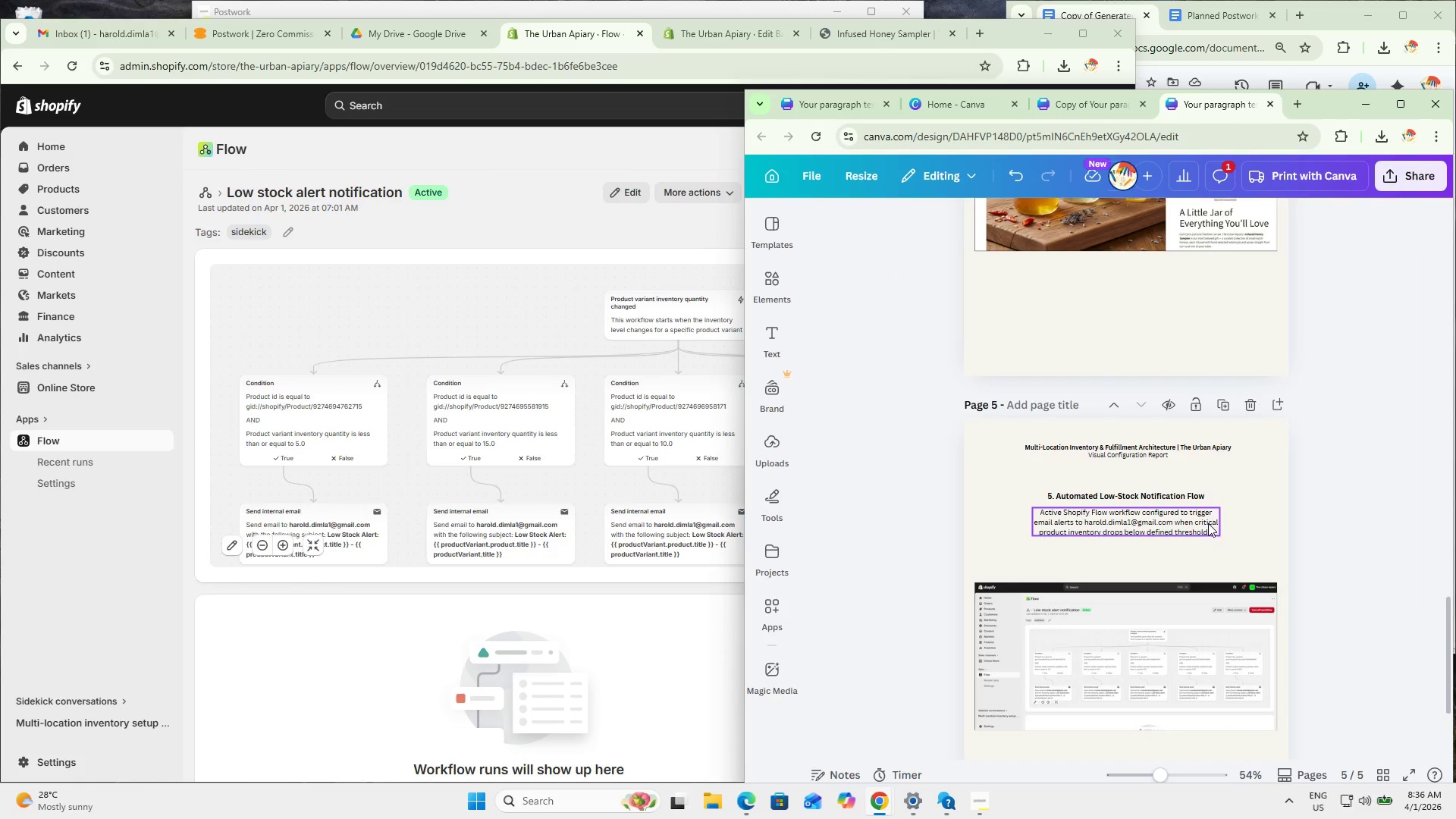 
scroll: coordinate [1217, 573], scroll_direction: down, amount: 9.0
 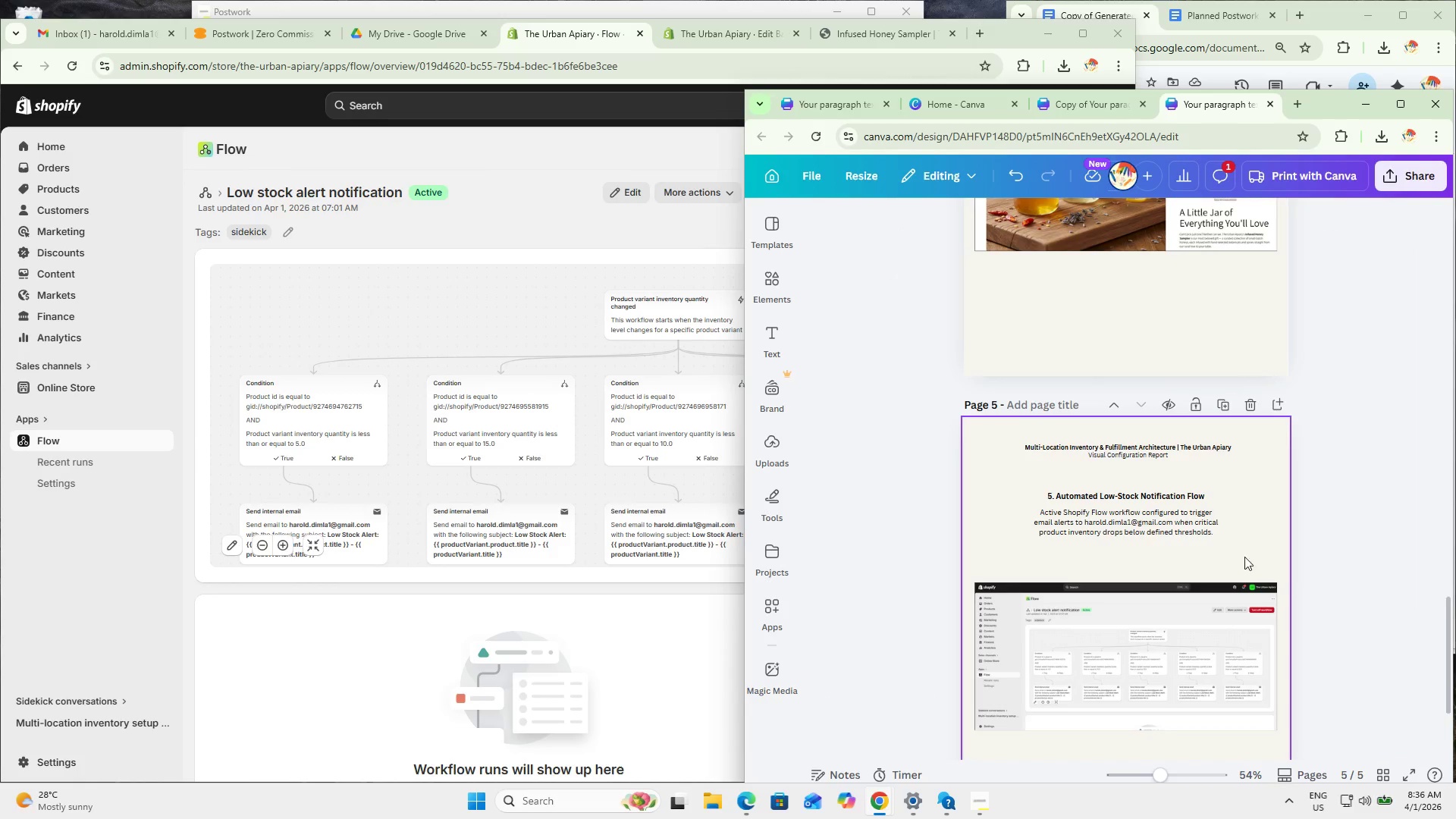 
hold_key(key=ControlLeft, duration=0.62)
 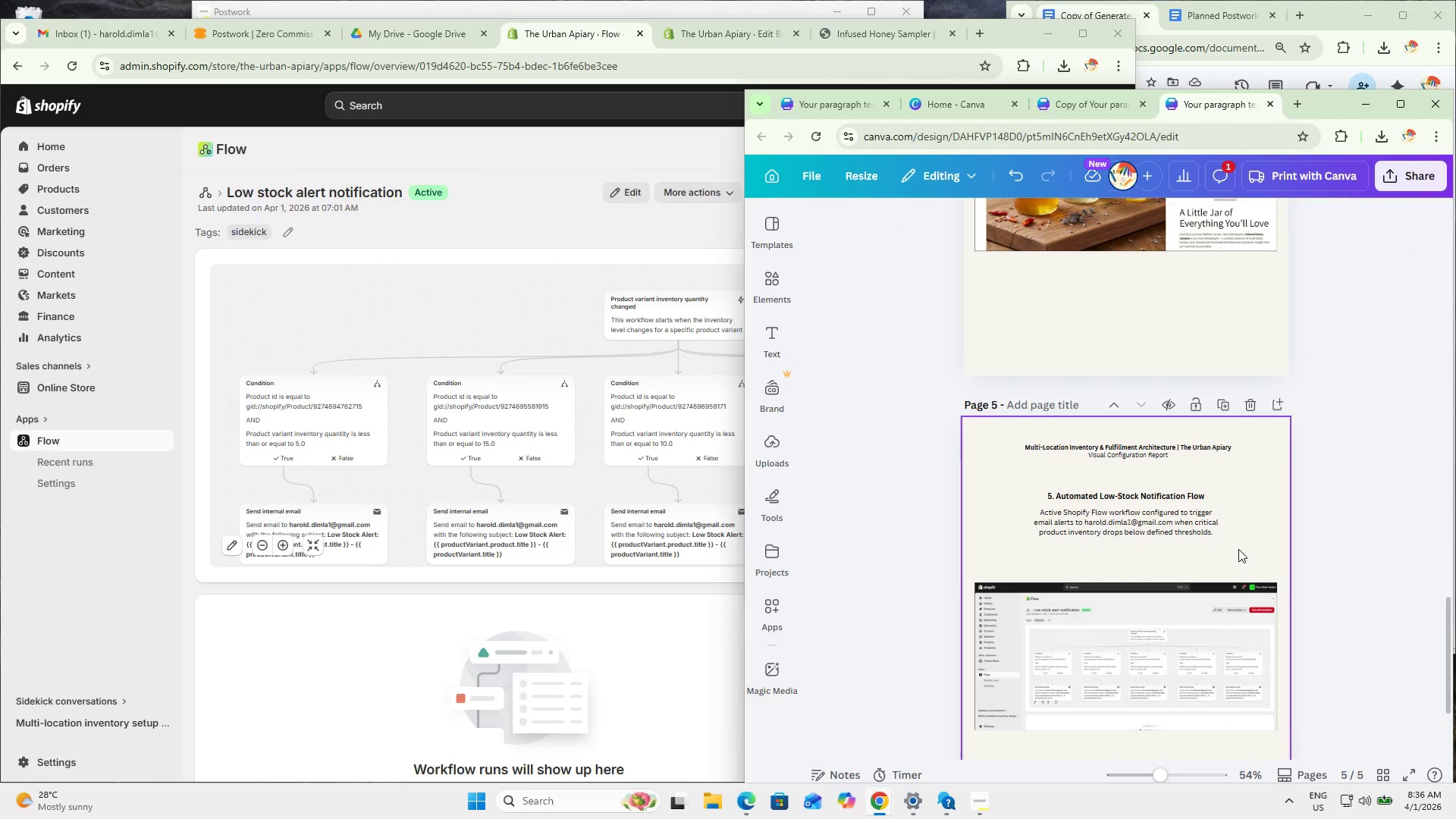 
scroll: coordinate [1243, 552], scroll_direction: up, amount: 7.0
 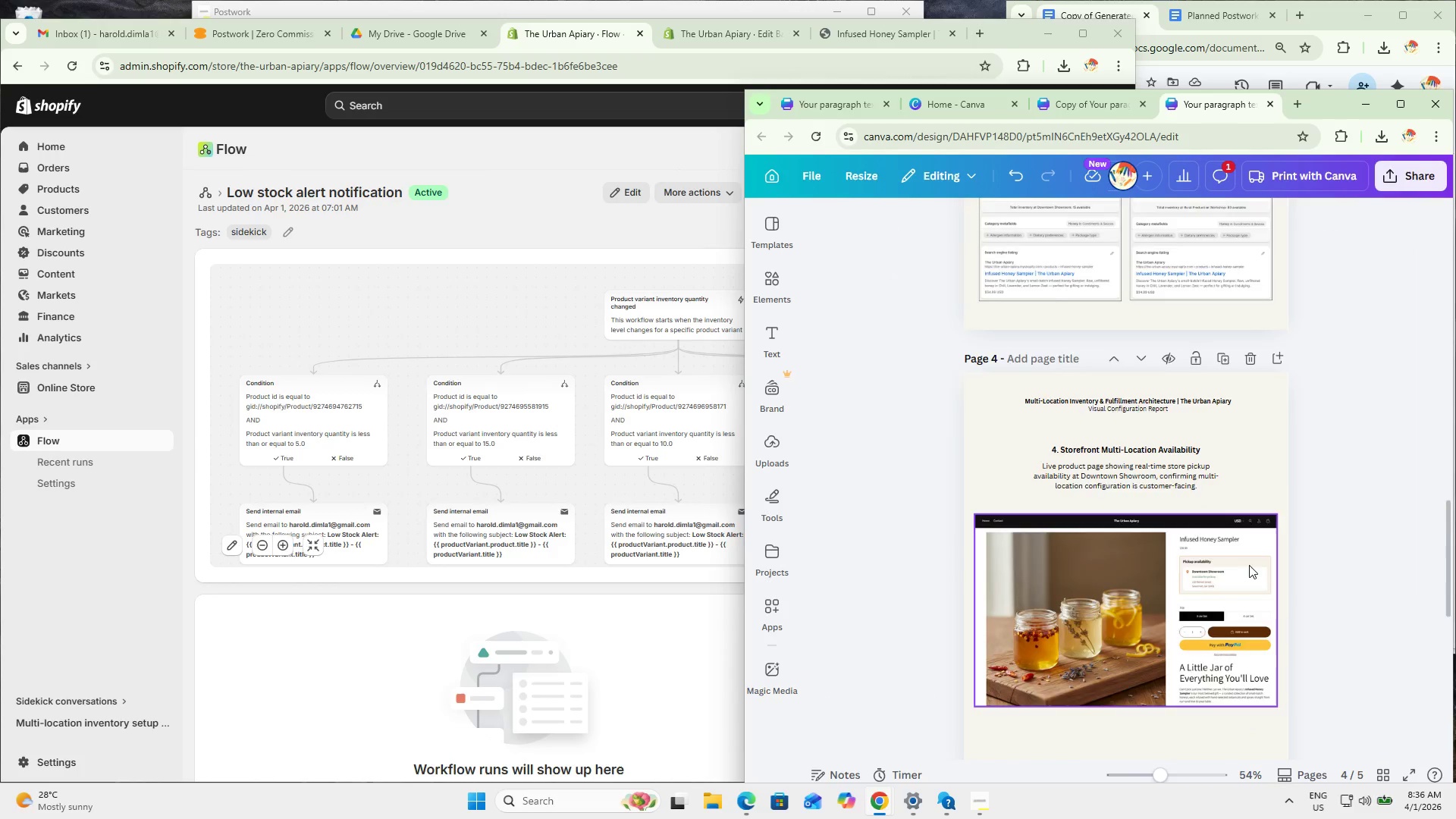 
scroll: coordinate [1248, 569], scroll_direction: down, amount: 14.0
 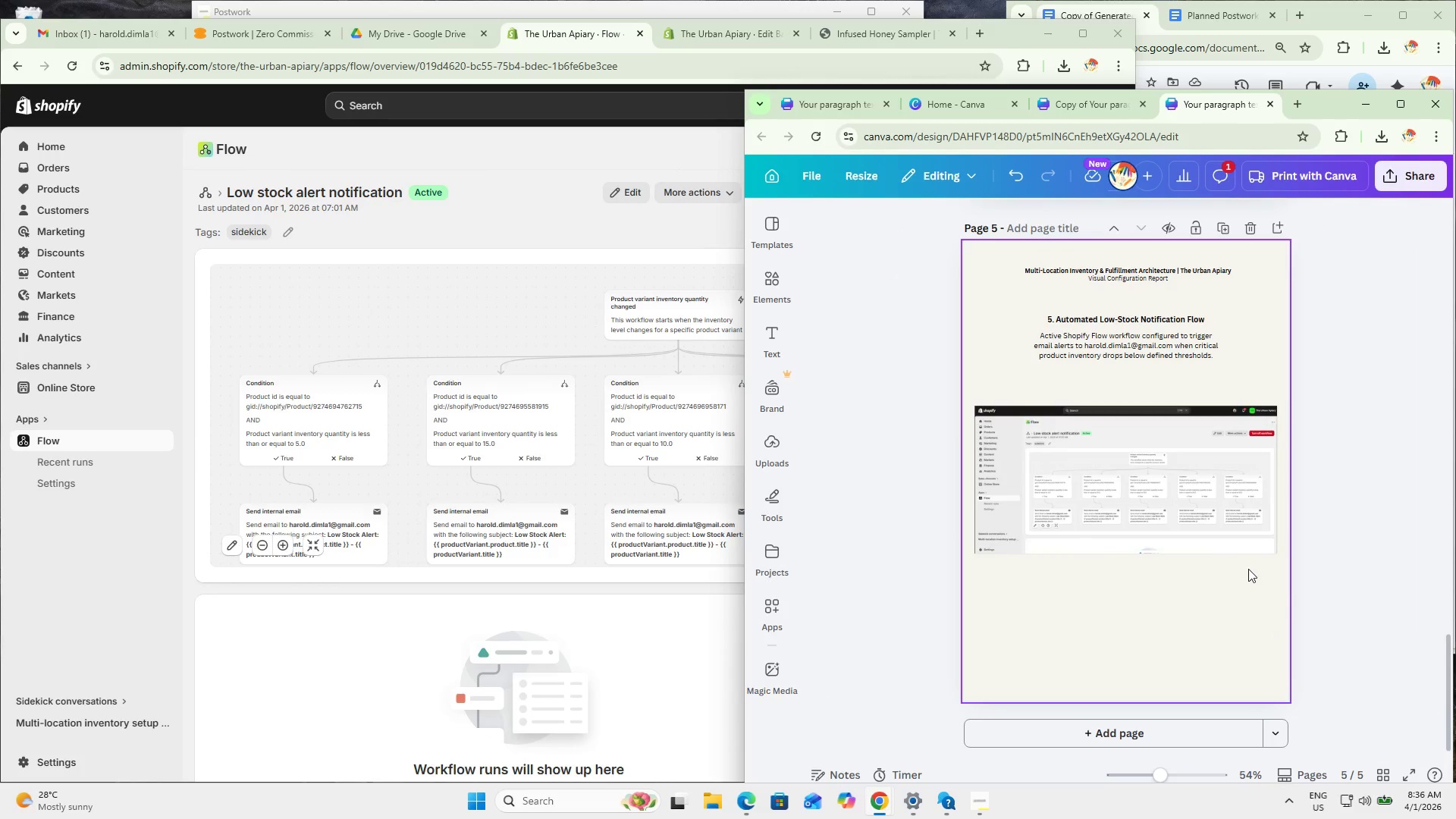 
scroll: coordinate [1244, 568], scroll_direction: up, amount: 41.0
 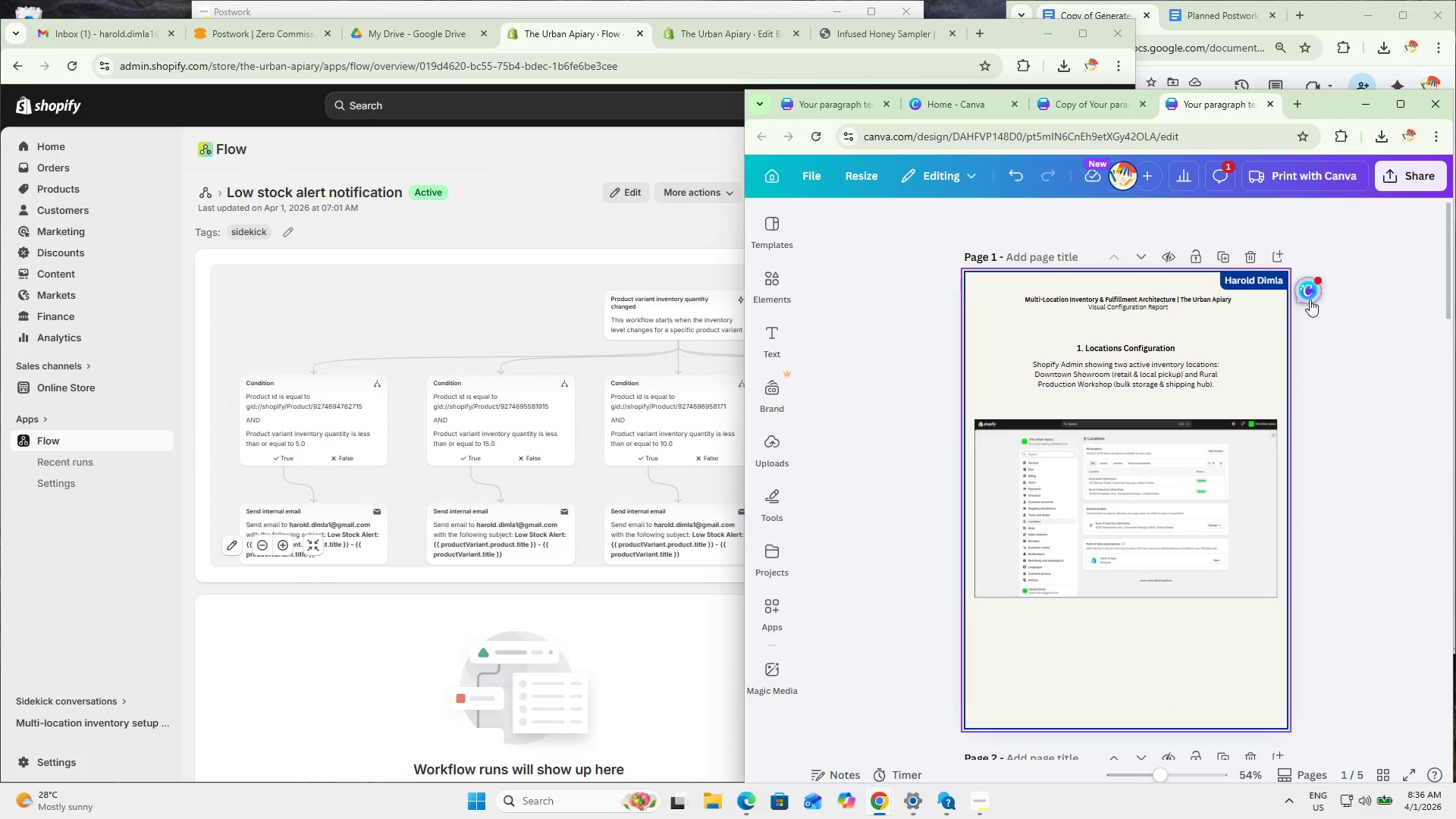 
left_click([1426, 335])
 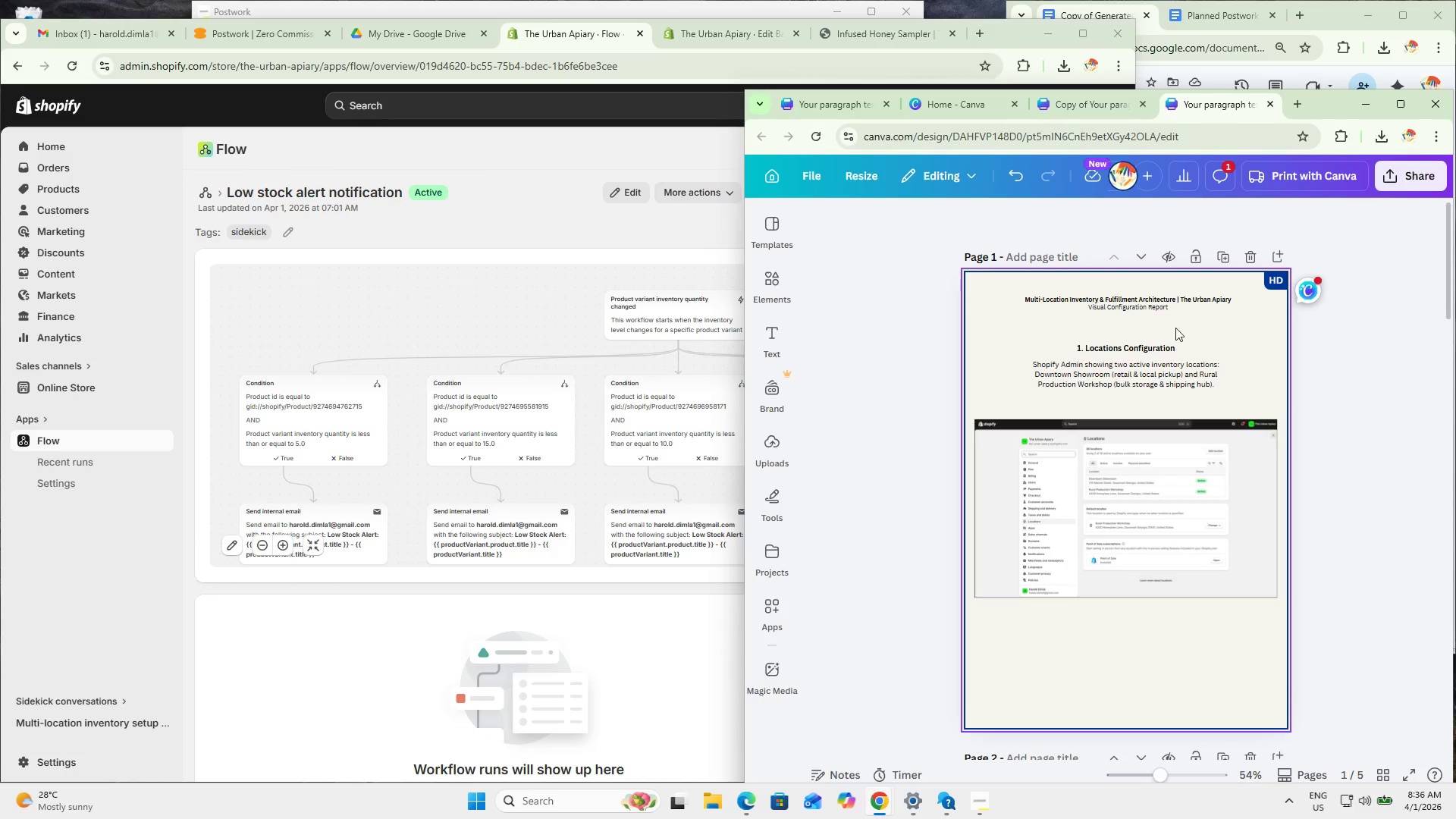 
hold_key(key=ControlLeft, duration=0.81)
scroll: coordinate [1279, 423], scroll_direction: up, amount: 3.0
 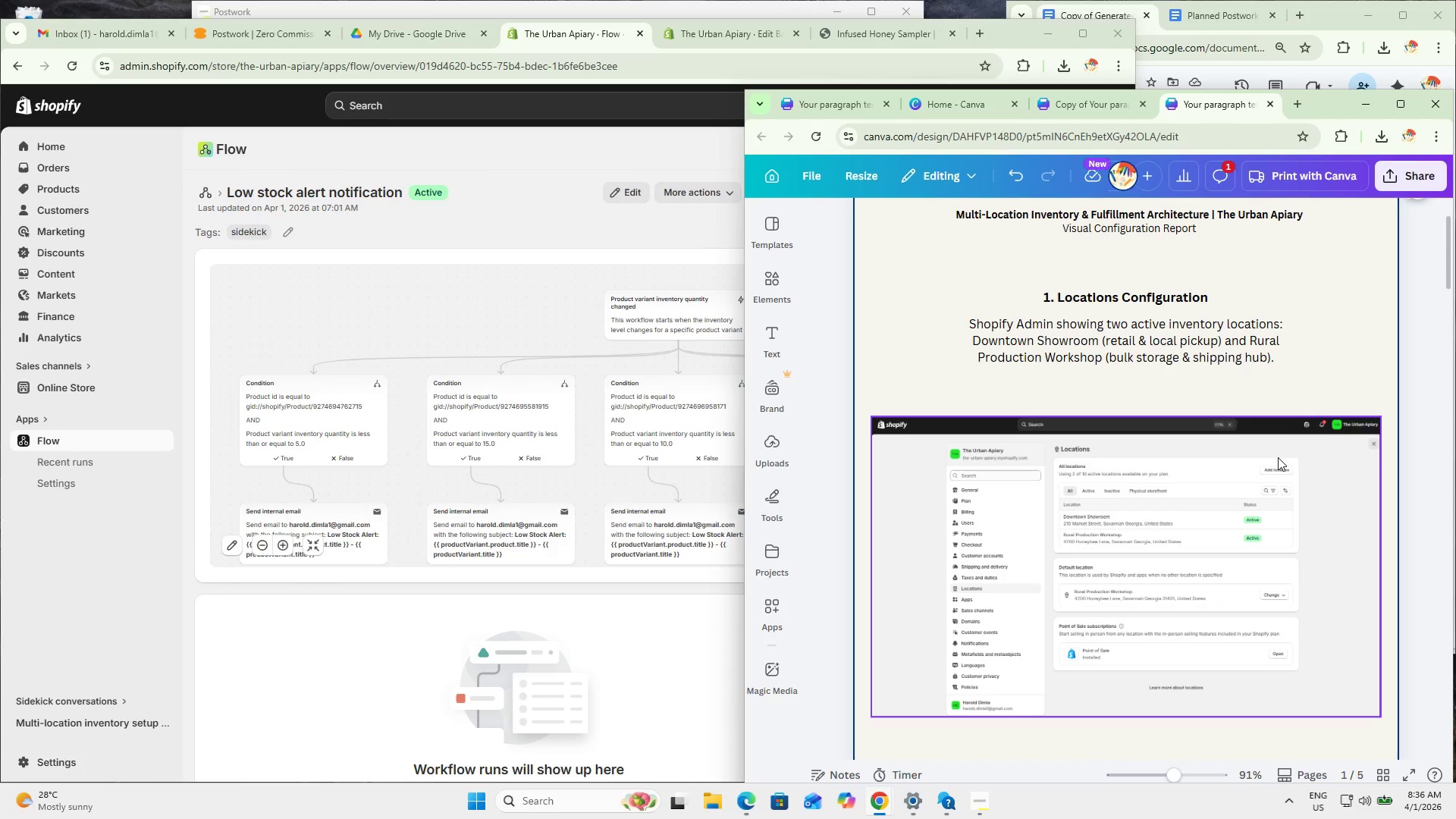 
wait(6.61)
 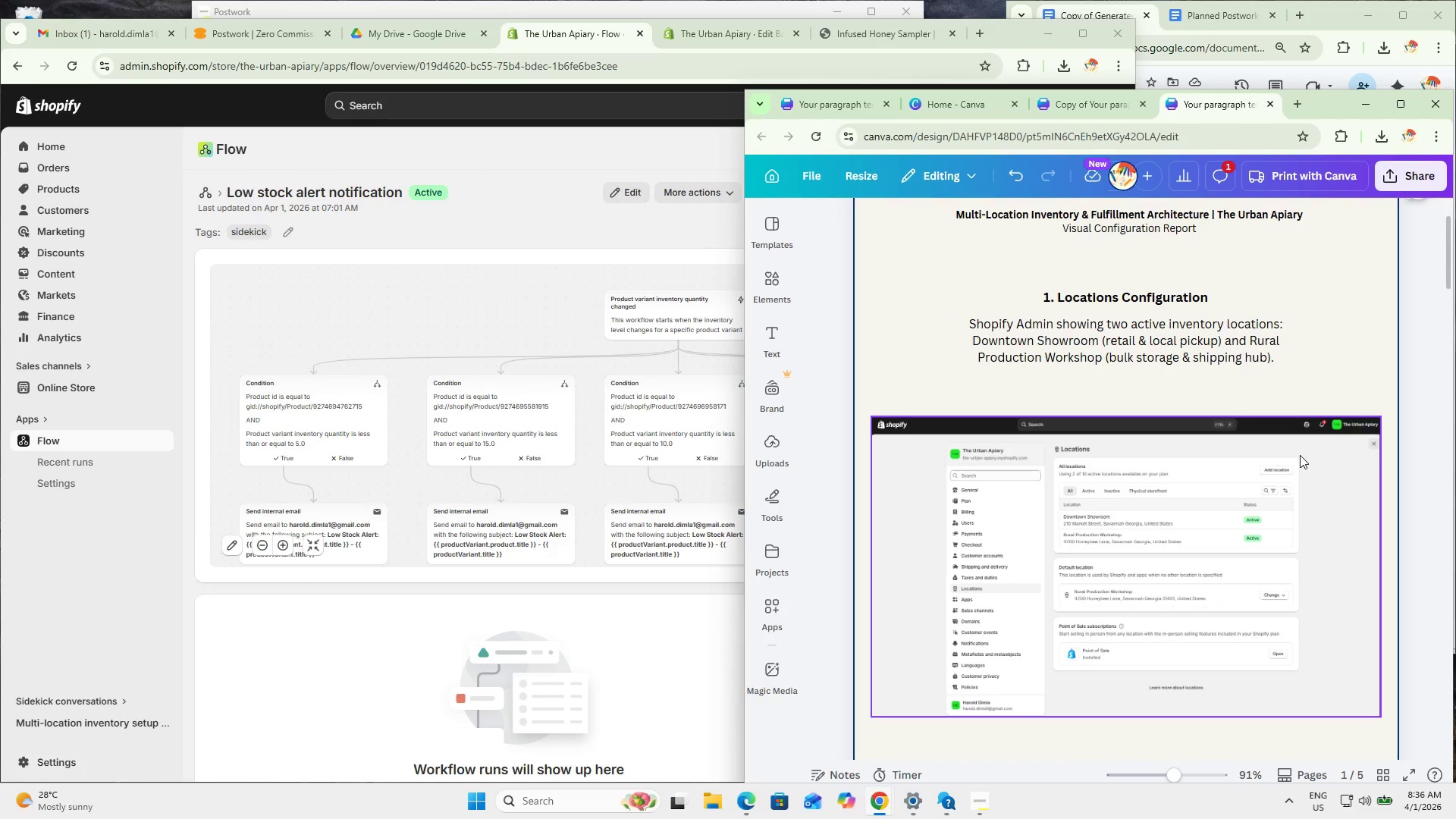 
scroll: coordinate [1278, 471], scroll_direction: down, amount: 10.0
 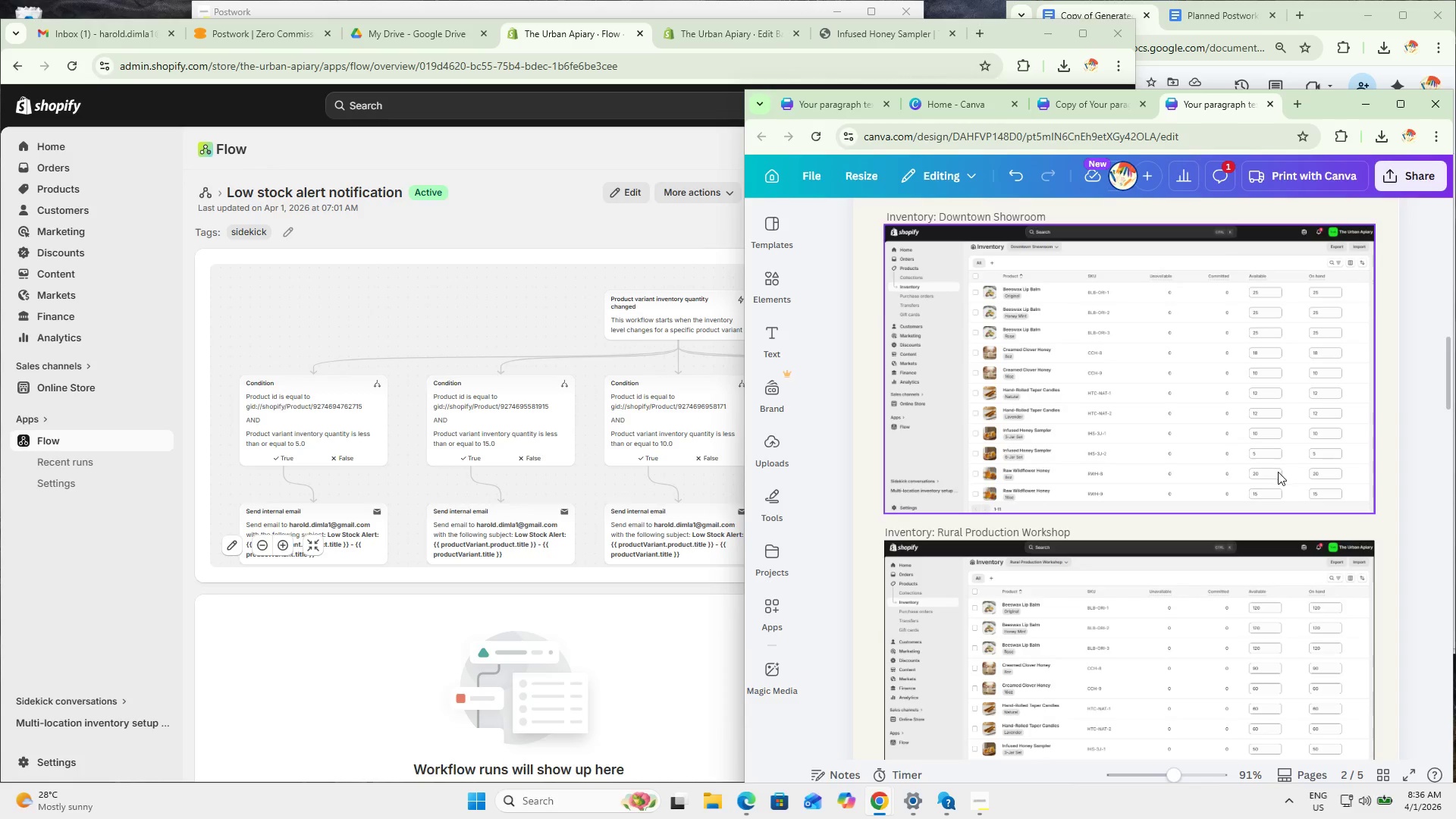 
scroll: coordinate [1278, 473], scroll_direction: up, amount: 2.0
 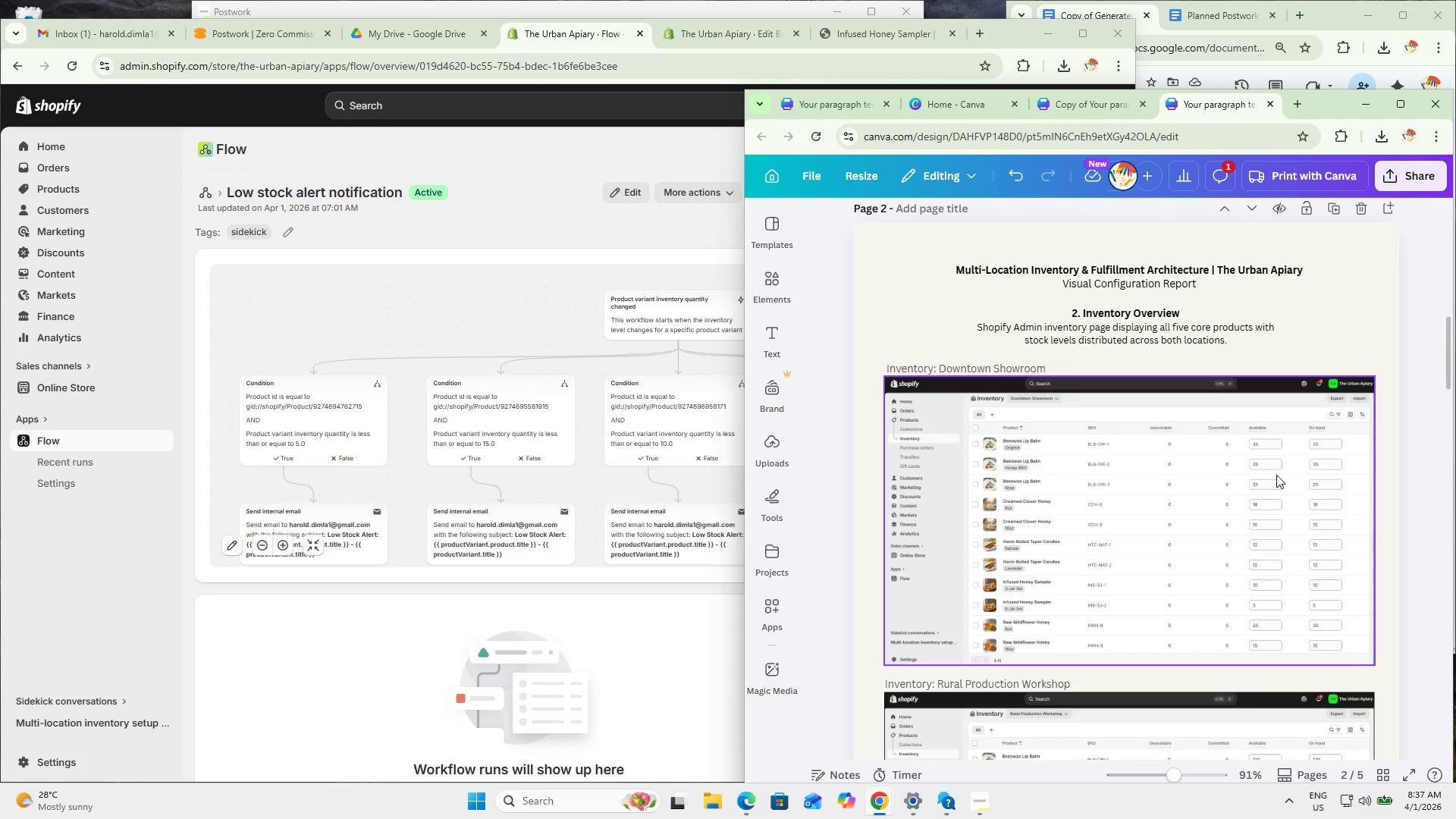 
scroll: coordinate [1281, 481], scroll_direction: down, amount: 38.0
 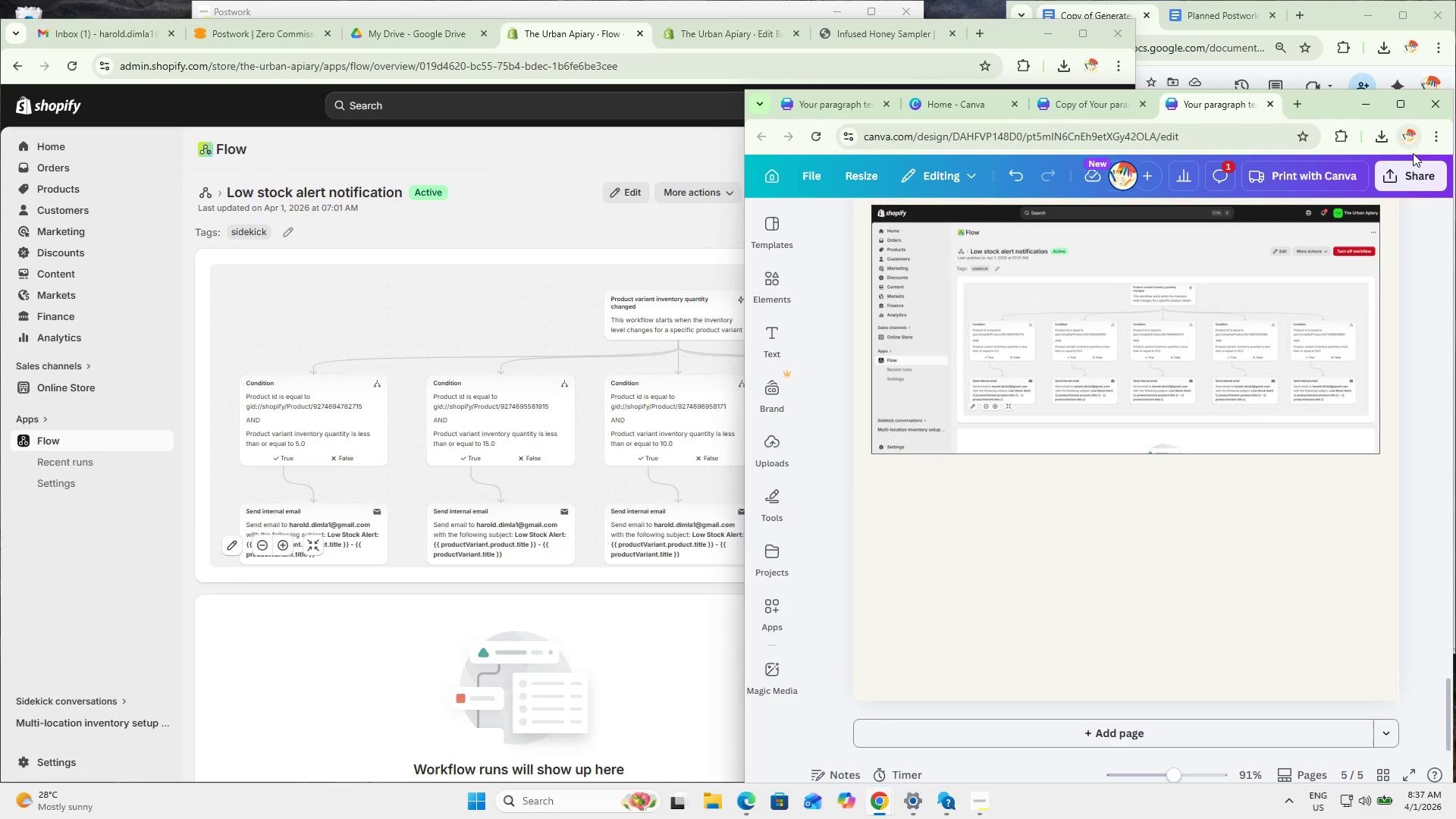 
left_click([1407, 176])
 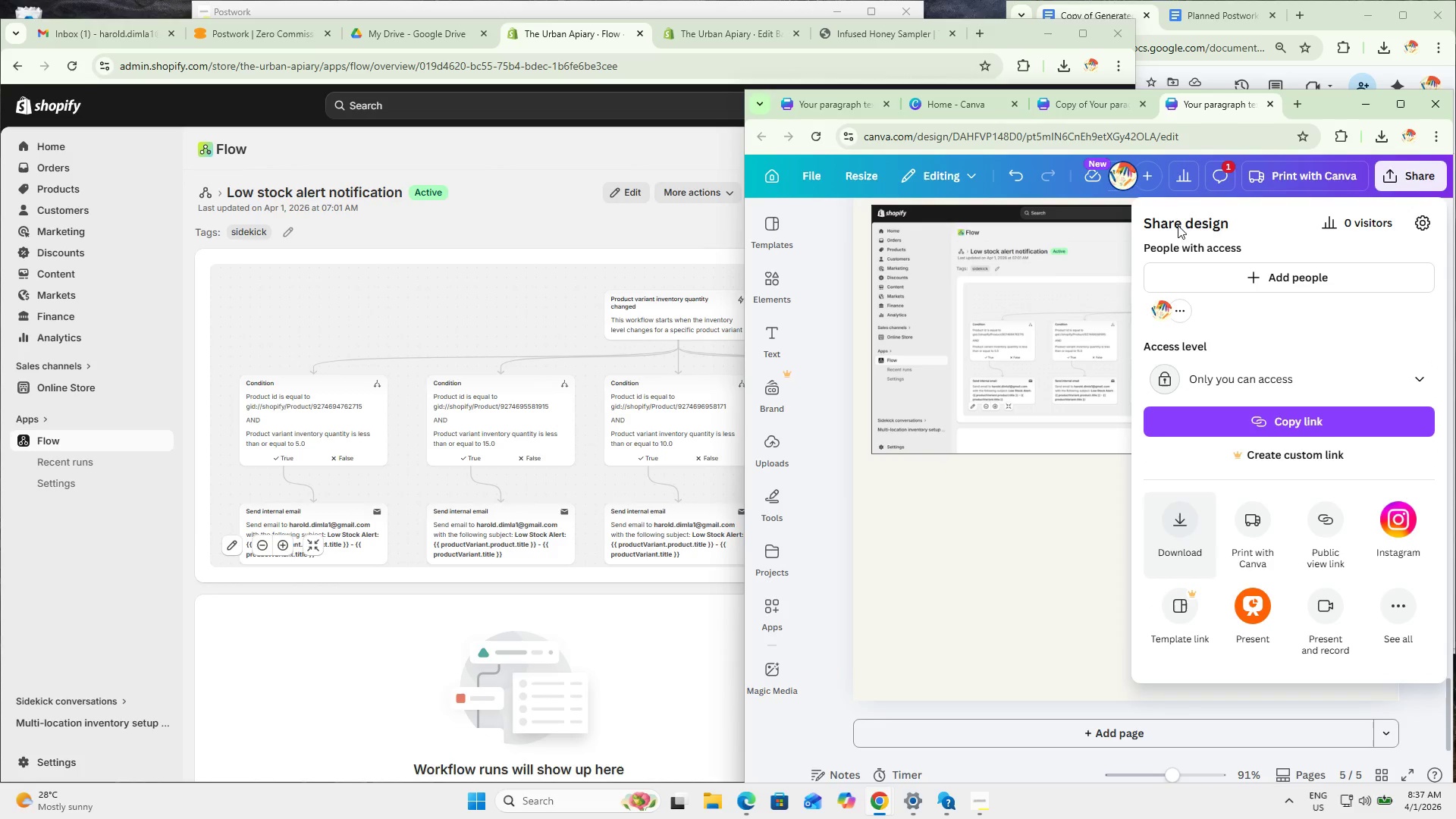 
left_click([1085, 9])
 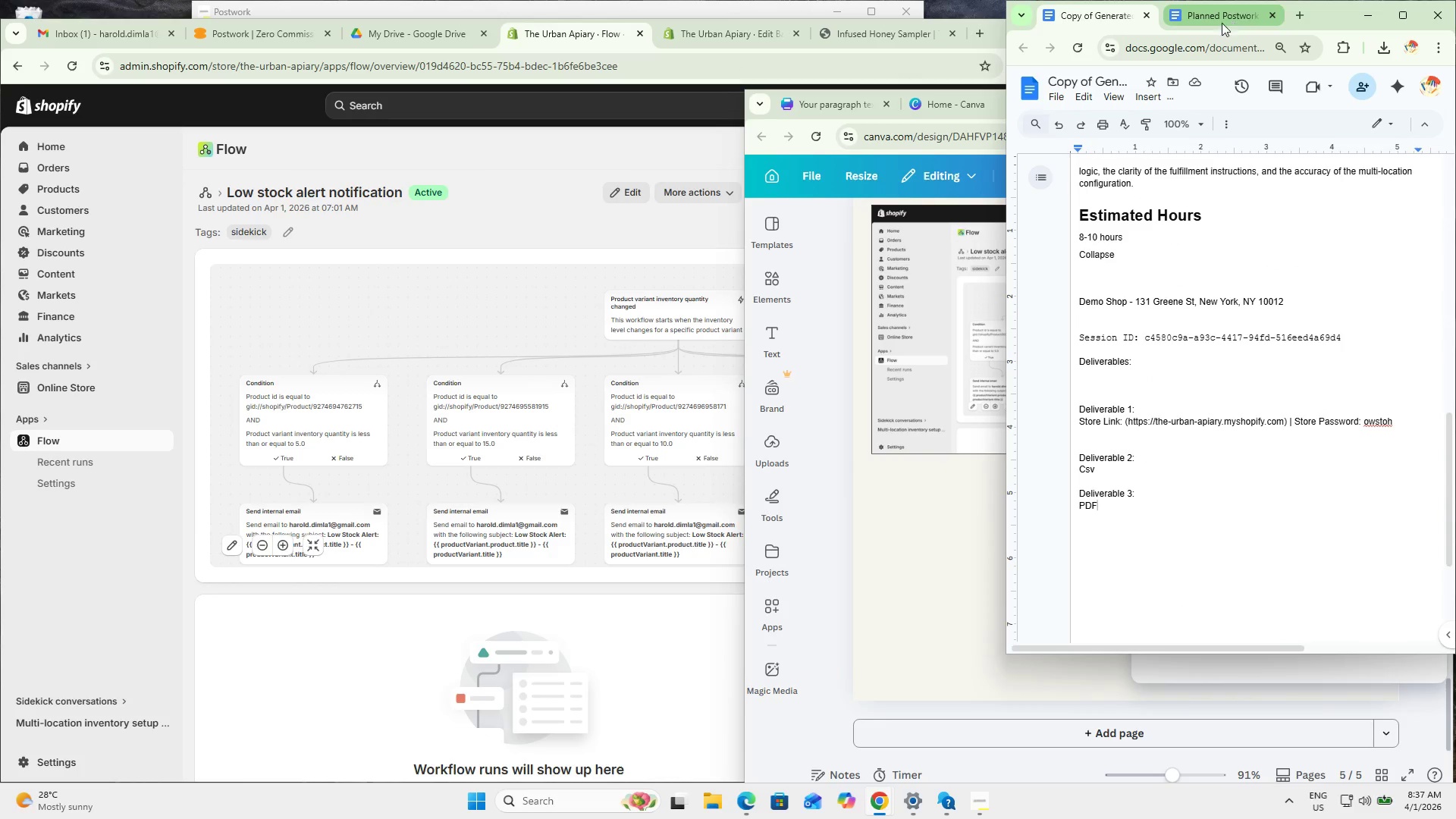 
scroll: coordinate [1194, 416], scroll_direction: up, amount: 5.0
 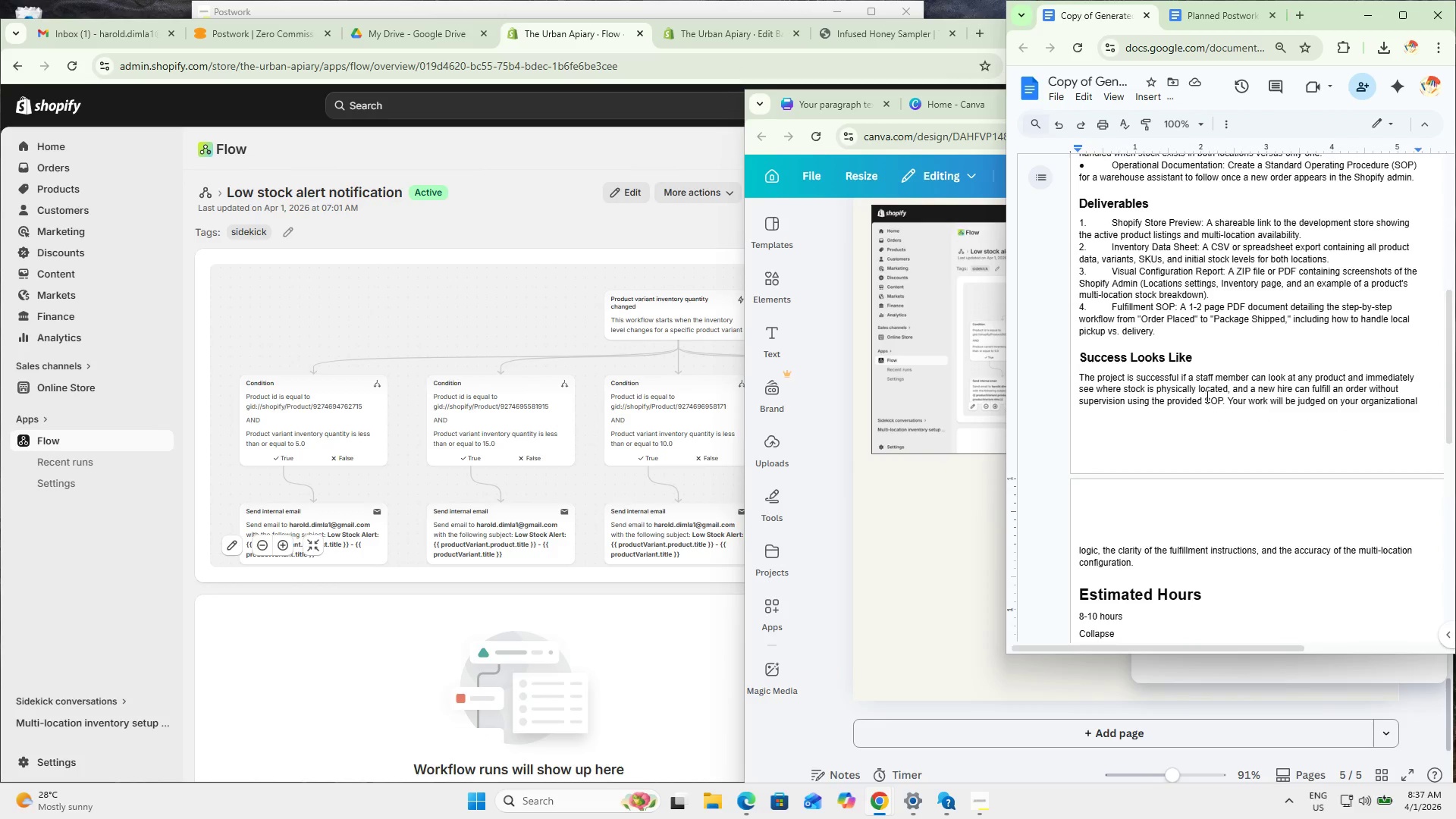 
left_click([1228, 322])
 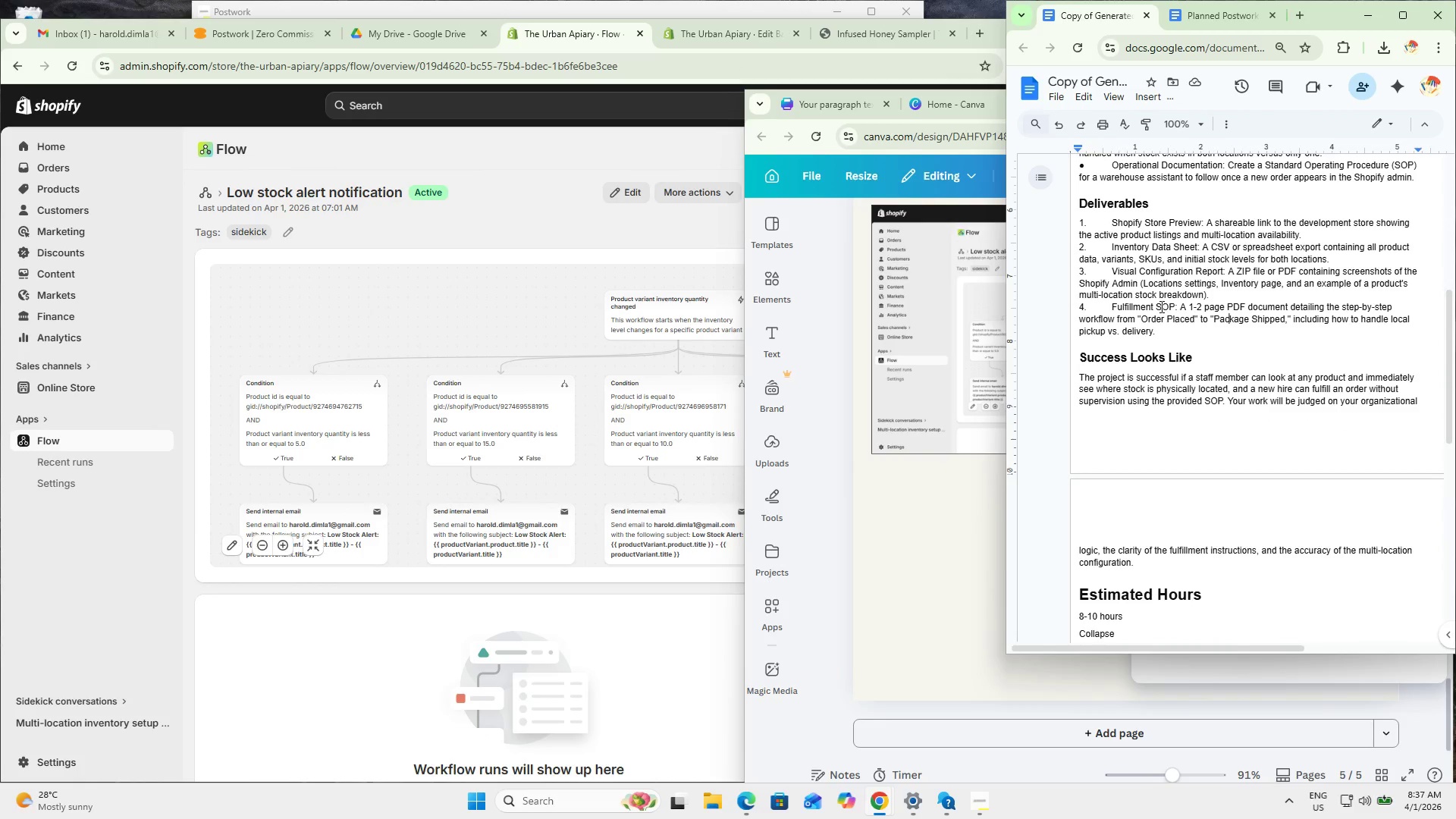 
left_click([1155, 304])
 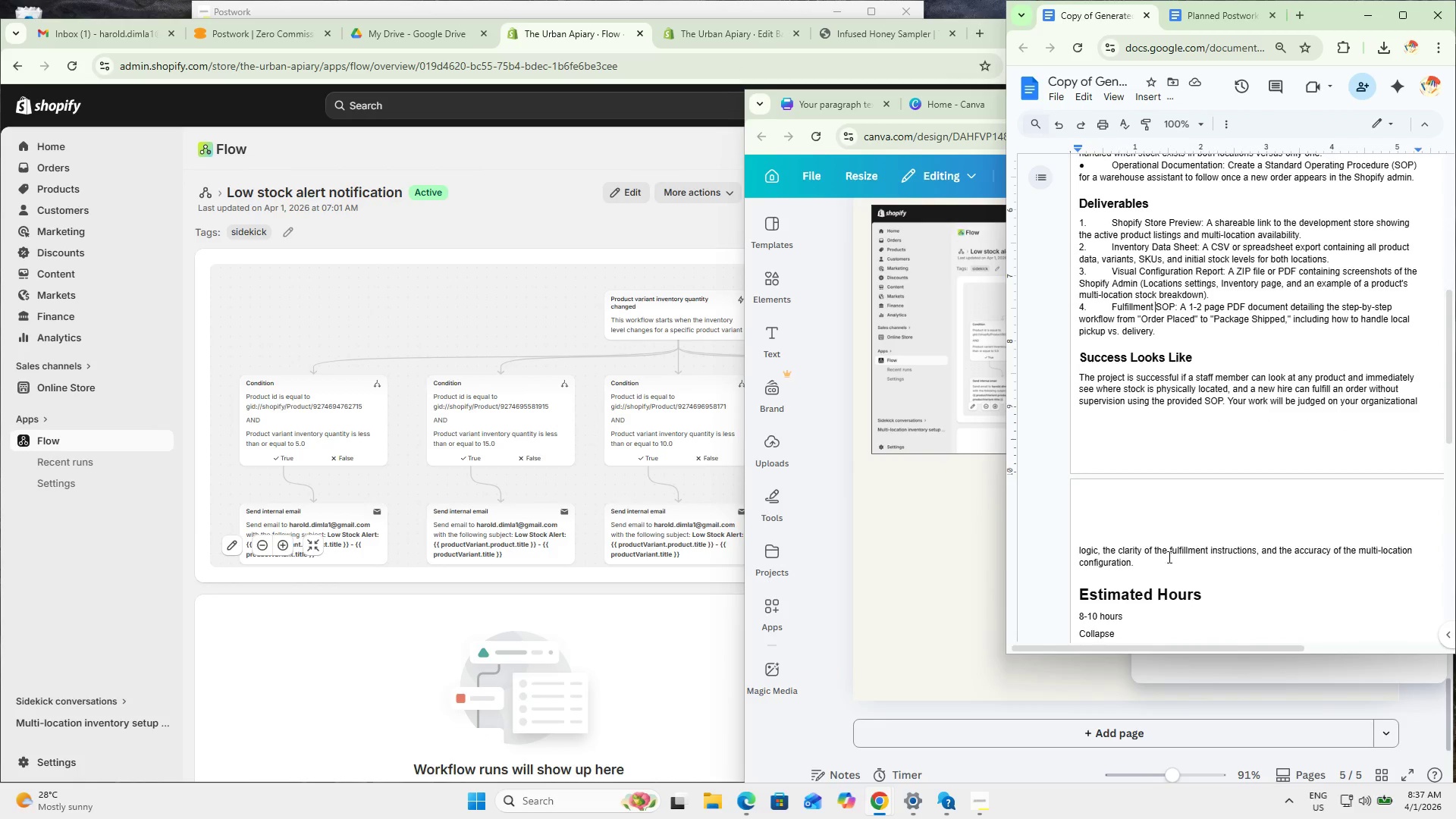 
scroll: coordinate [1181, 497], scroll_direction: down, amount: 2.0
 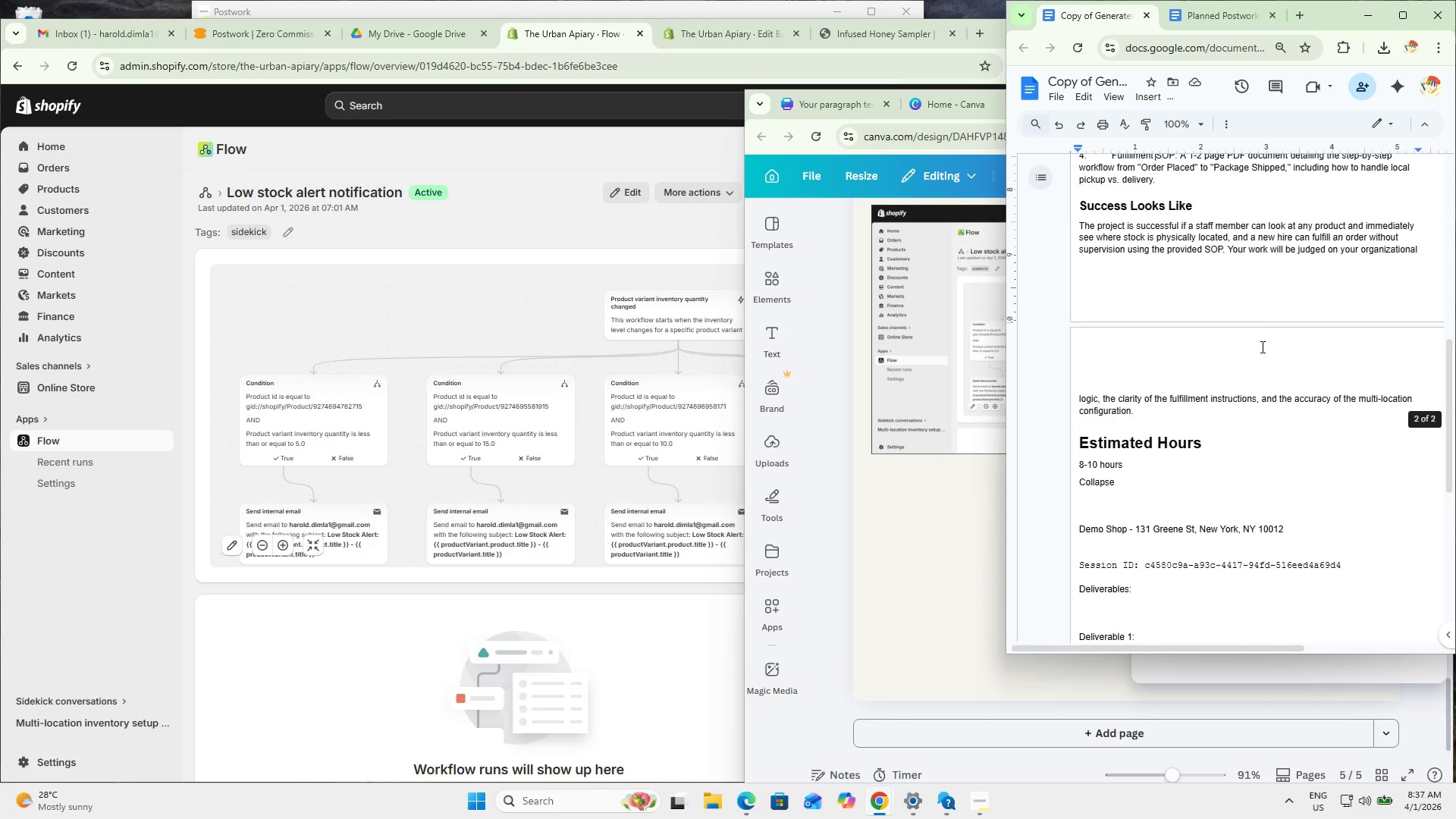 
scroll: coordinate [1247, 290], scroll_direction: up, amount: 2.0
 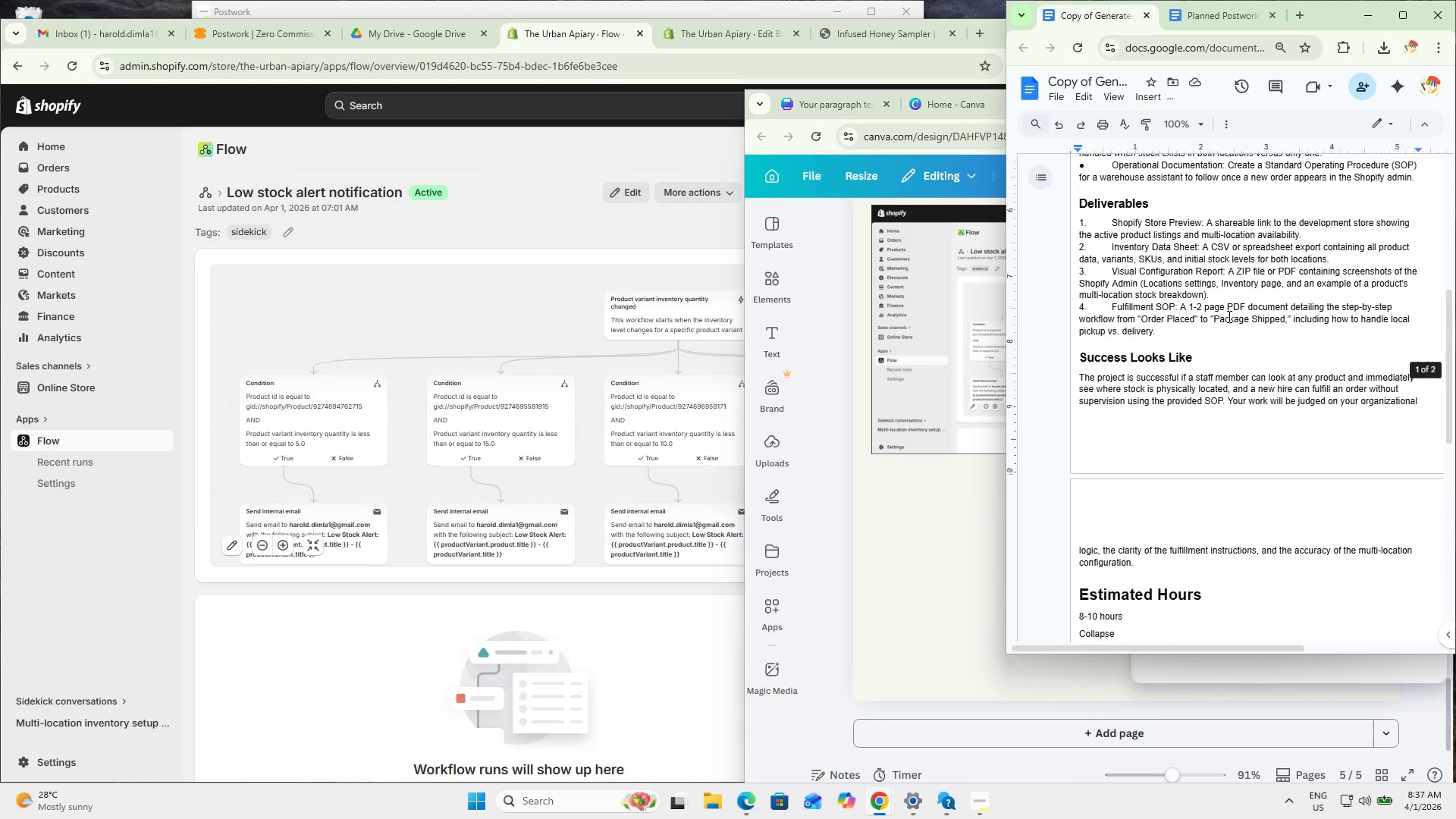 
double_click([1175, 305])
 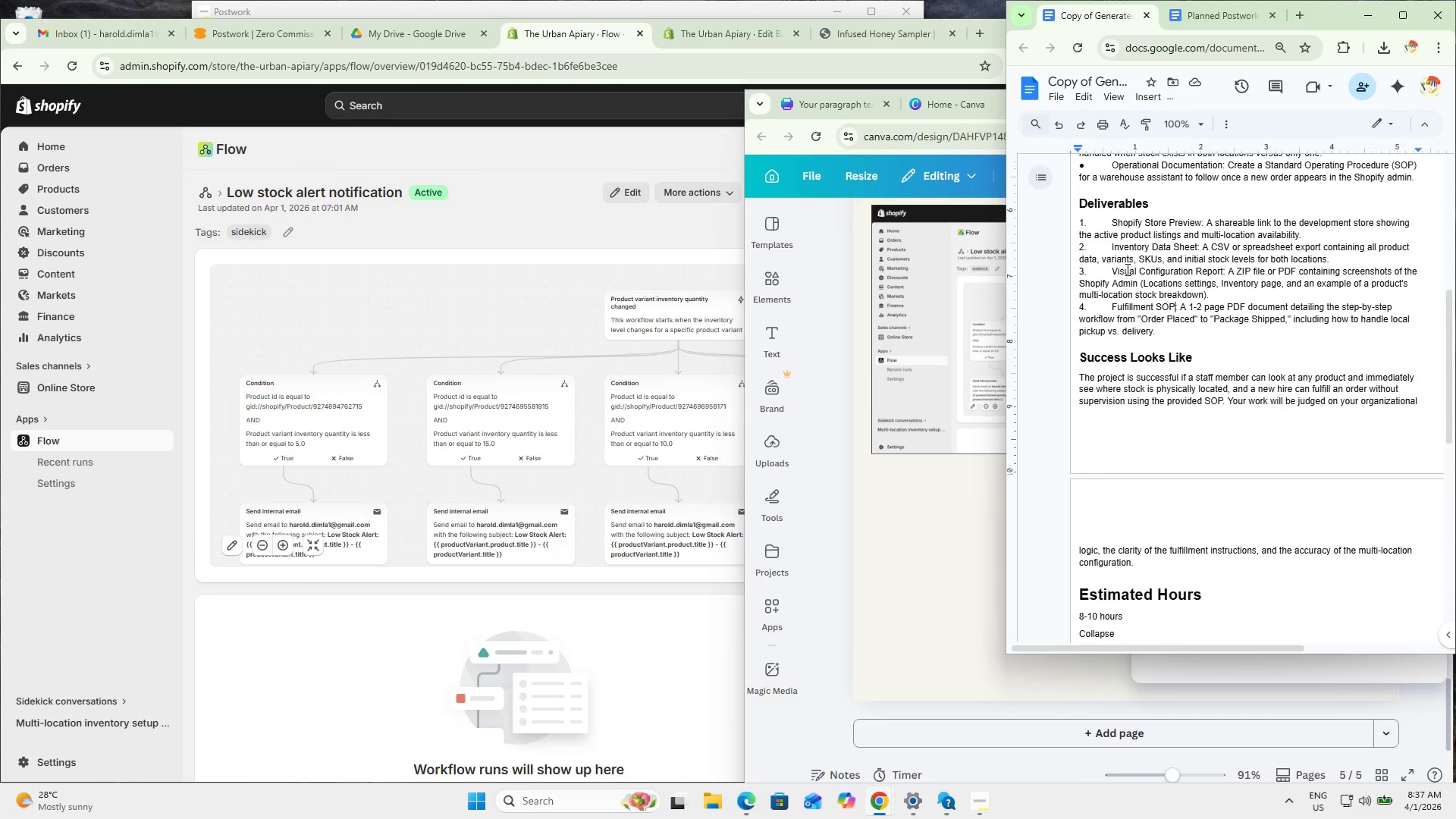 
left_click_drag(start_coordinate=[1115, 265], to_coordinate=[1263, 303])
 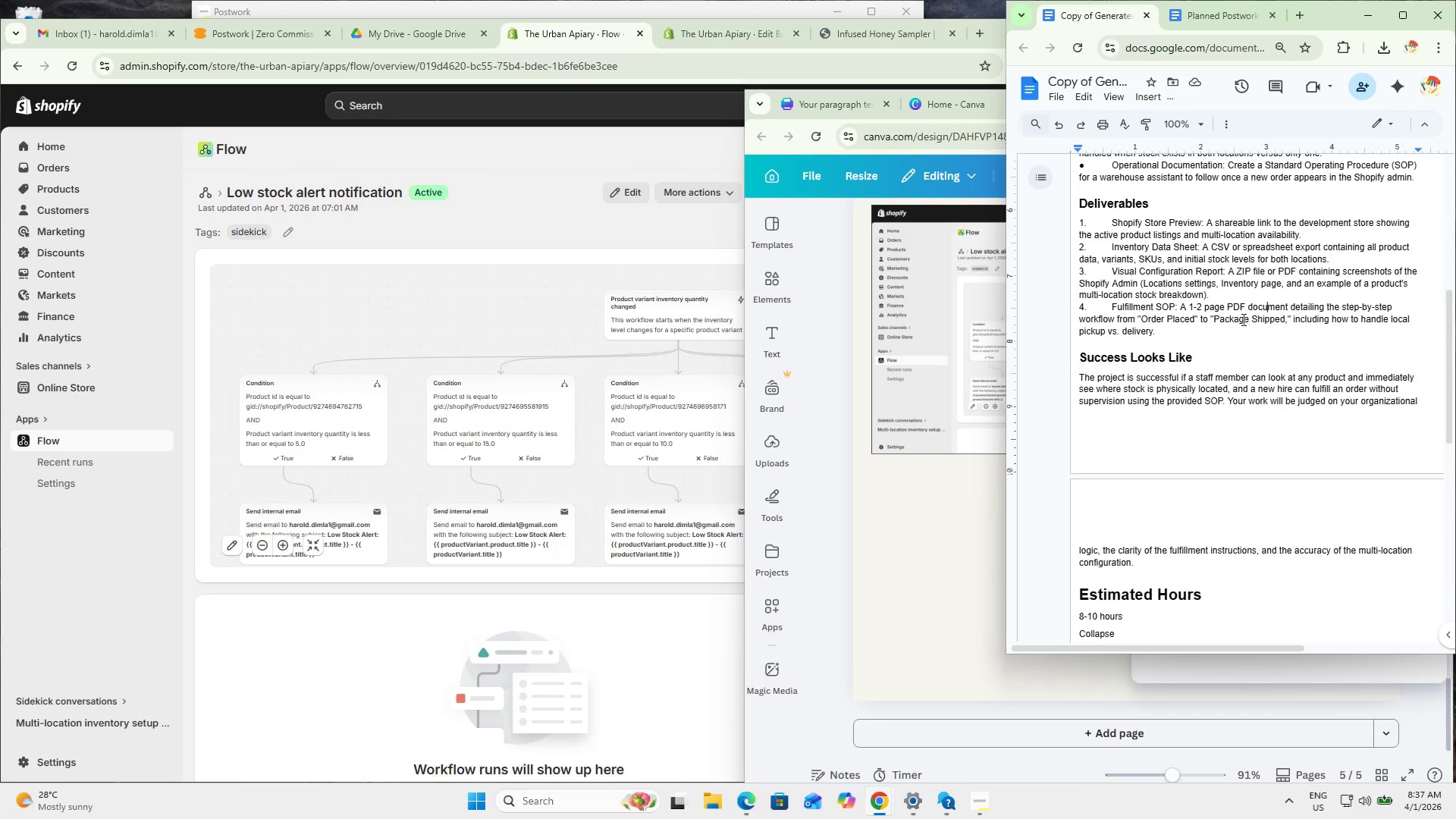 
double_click([1236, 323])
 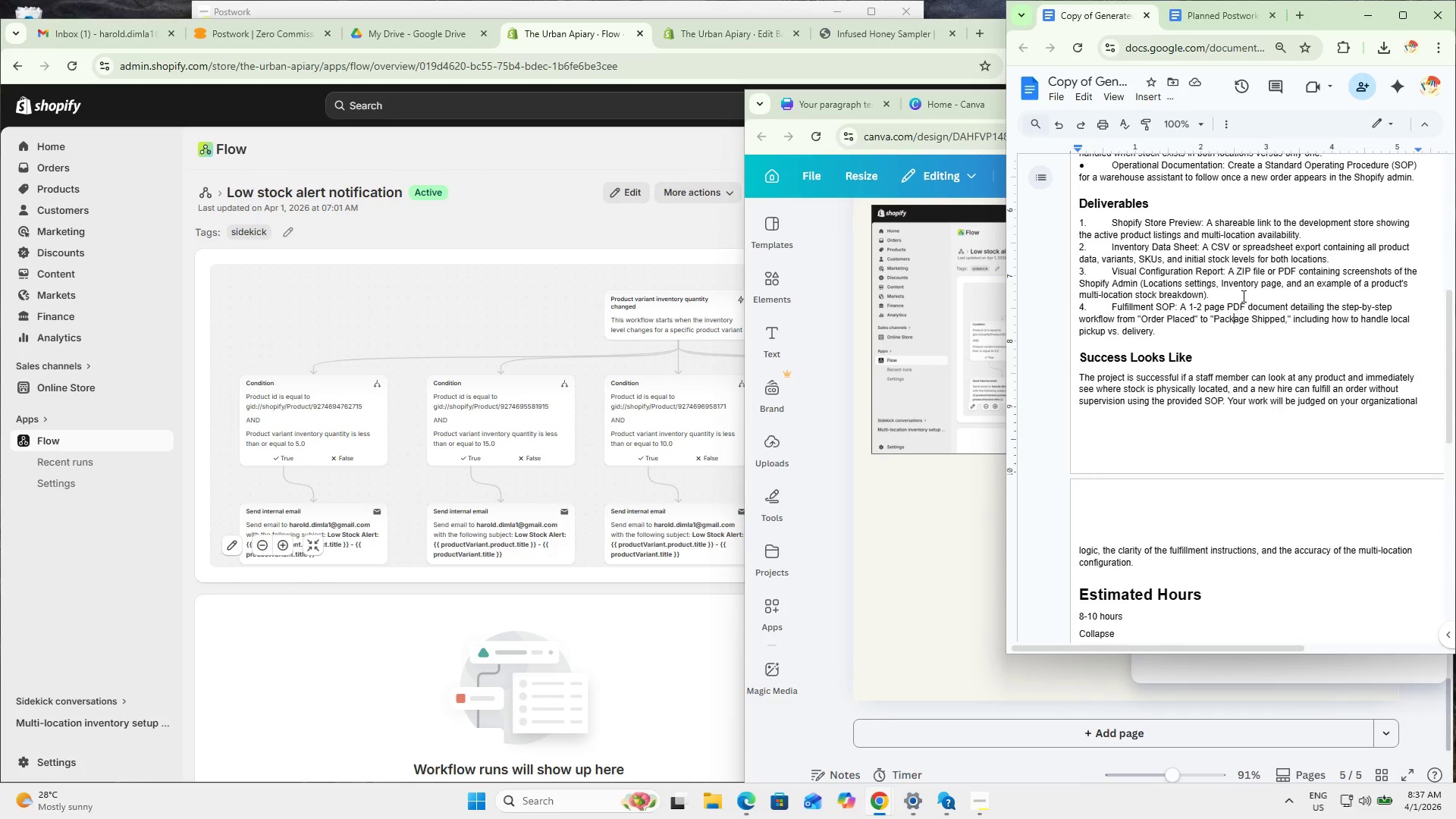 
triple_click([1241, 292])
 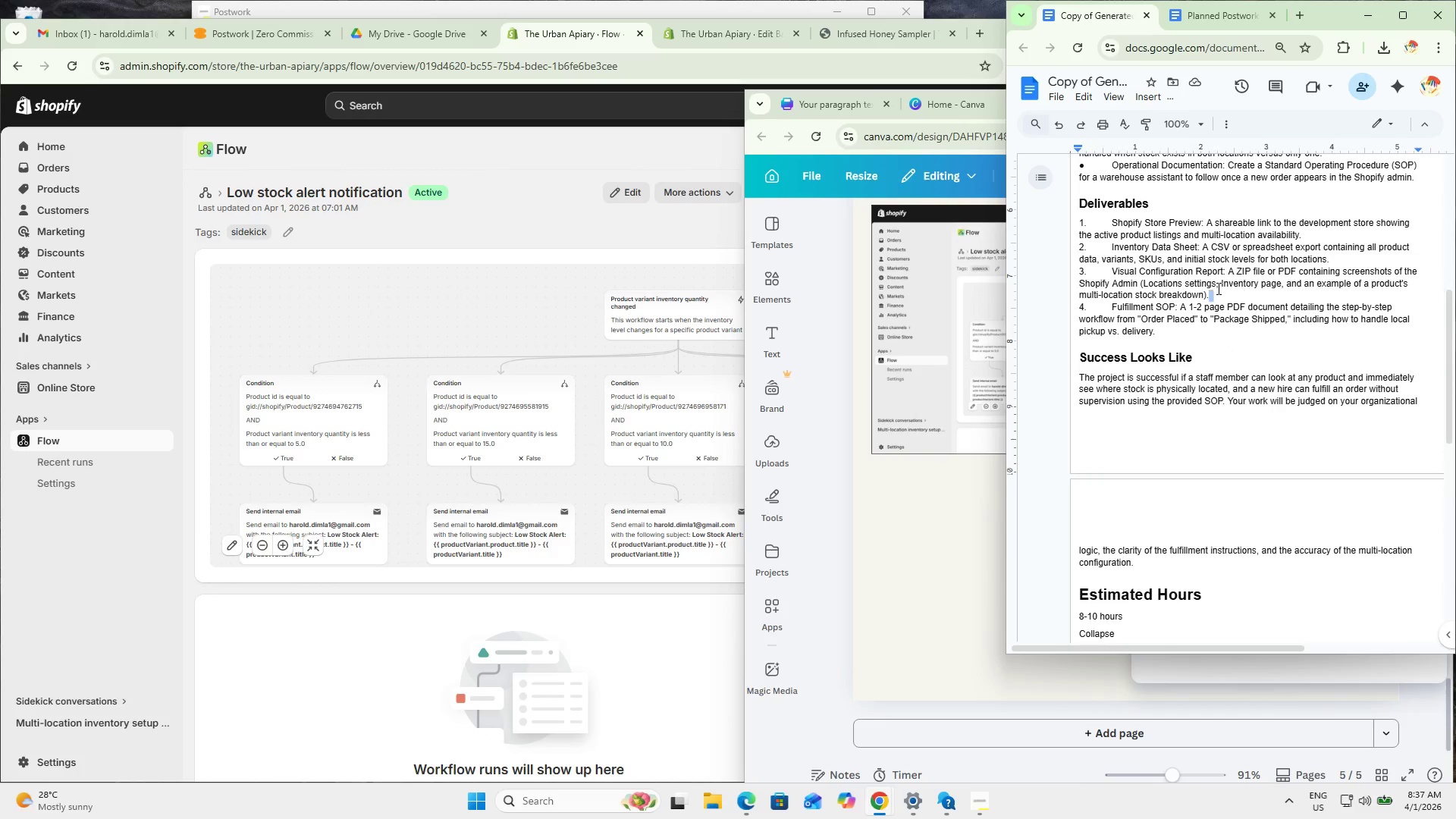 
left_click_drag(start_coordinate=[1246, 295], to_coordinate=[1106, 272])
 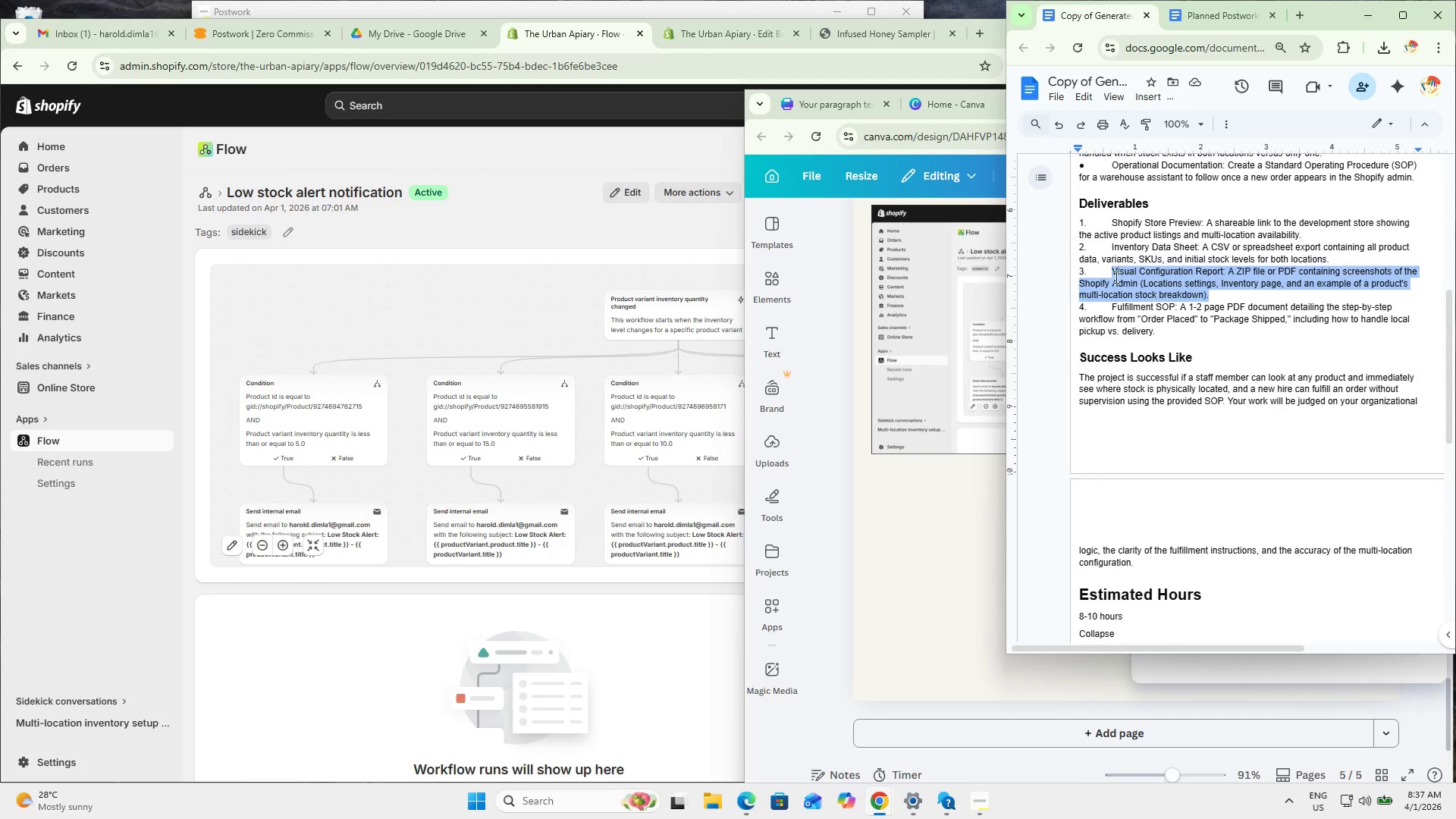 
left_click([1115, 277])
 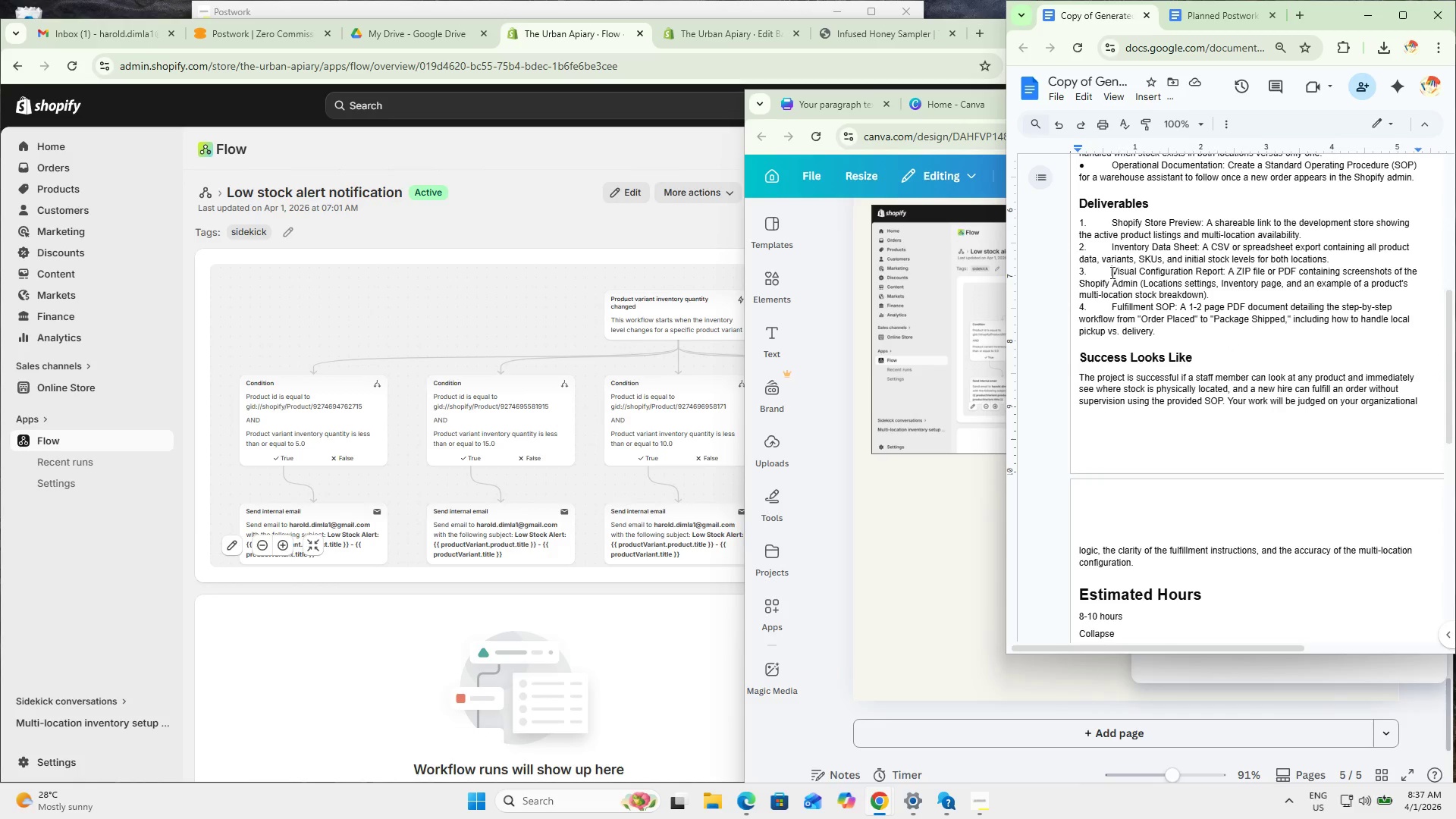 
left_click_drag(start_coordinate=[1111, 272], to_coordinate=[1224, 270])
 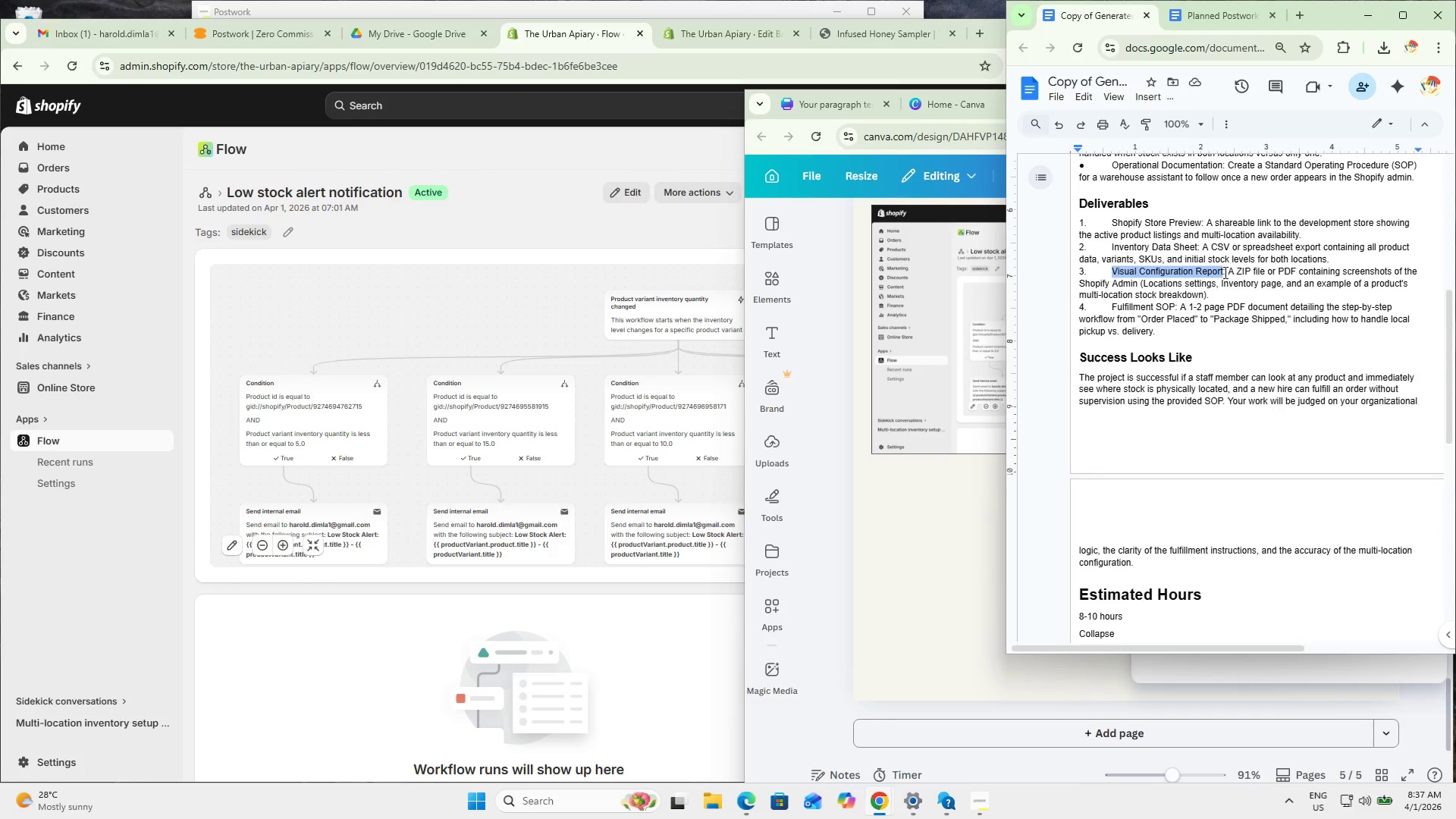 
key(Control+C)
 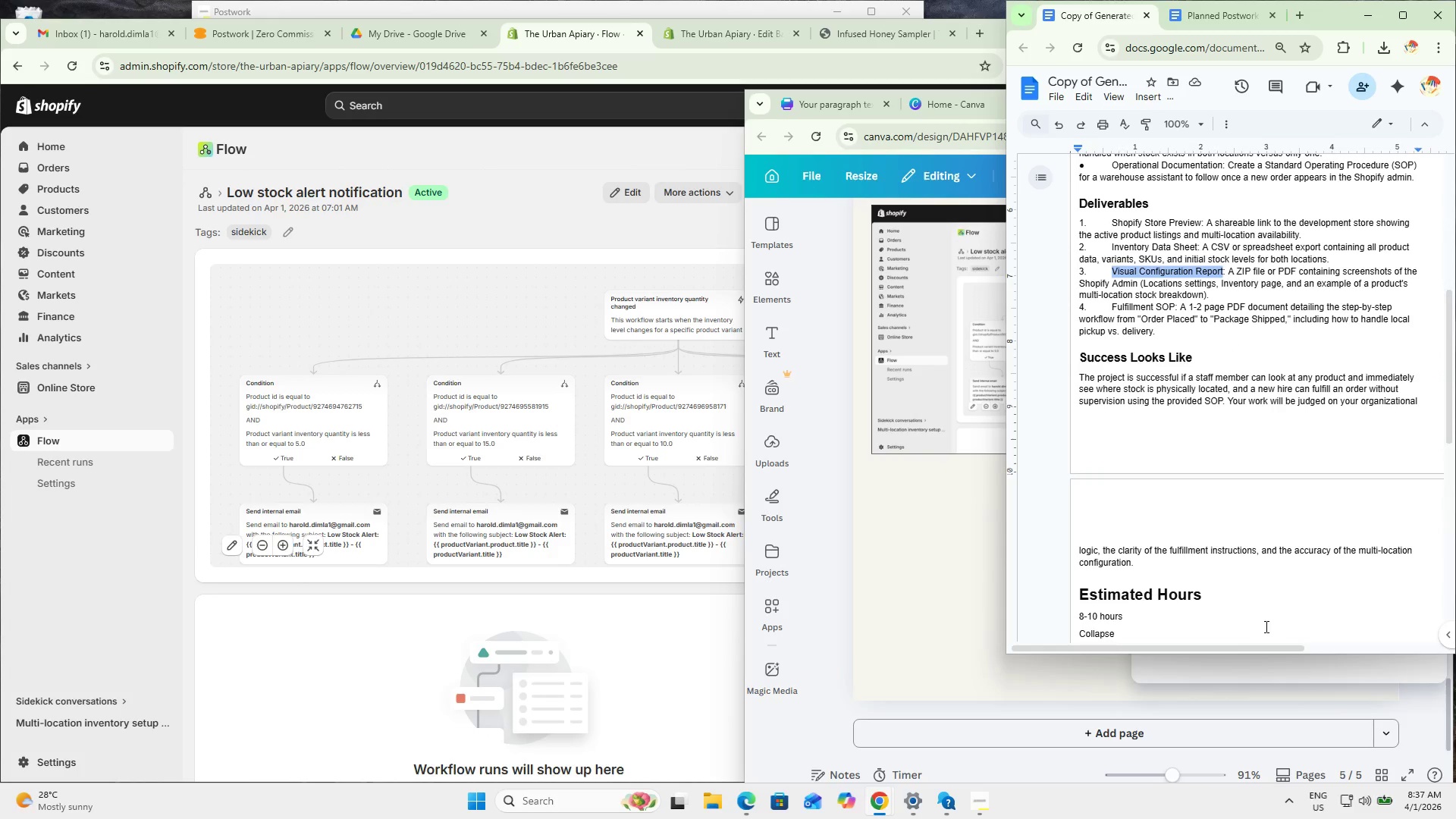 
key(Control+C)
 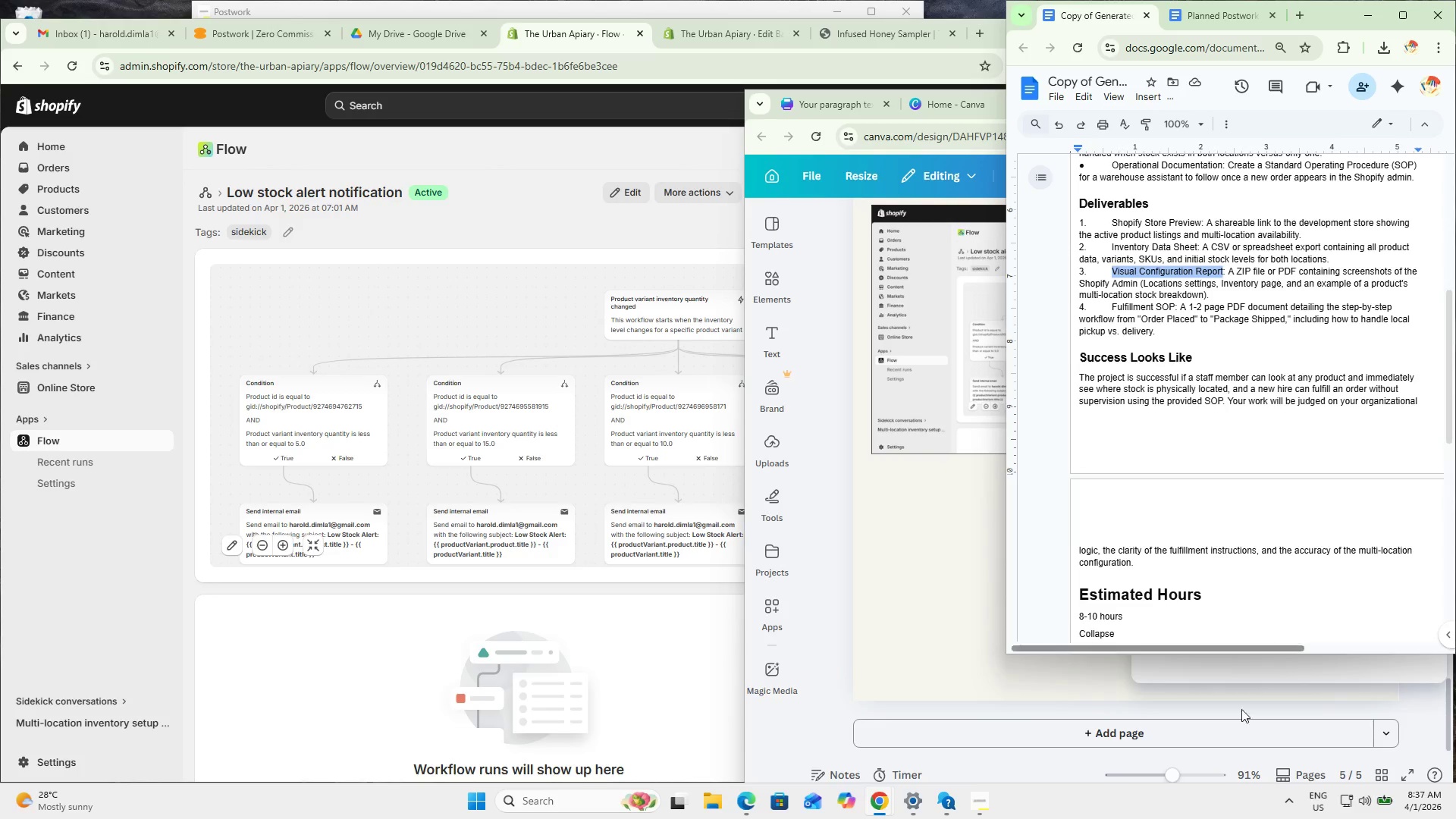 
key(Control+C)
 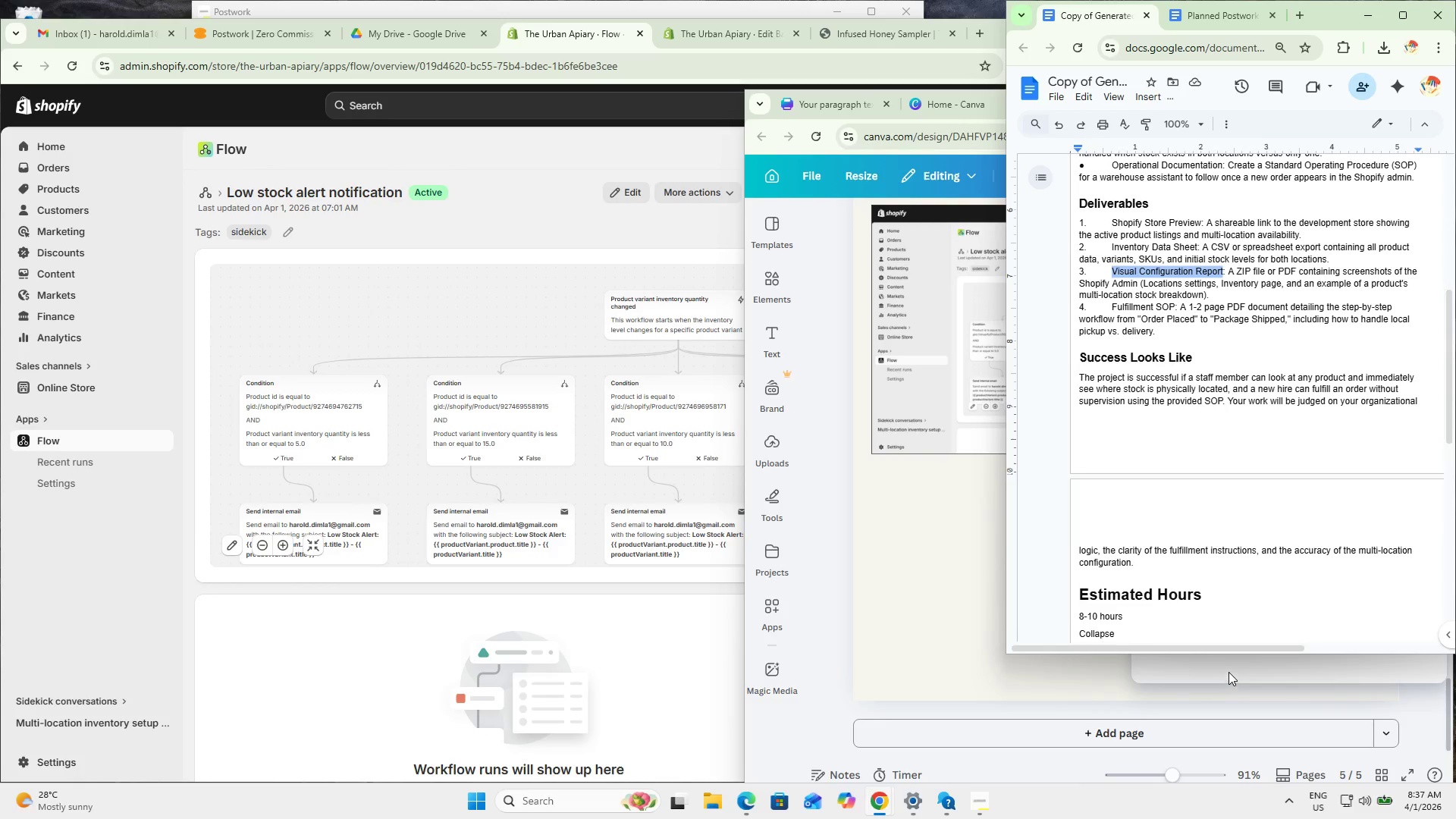 
left_click([1226, 668])
 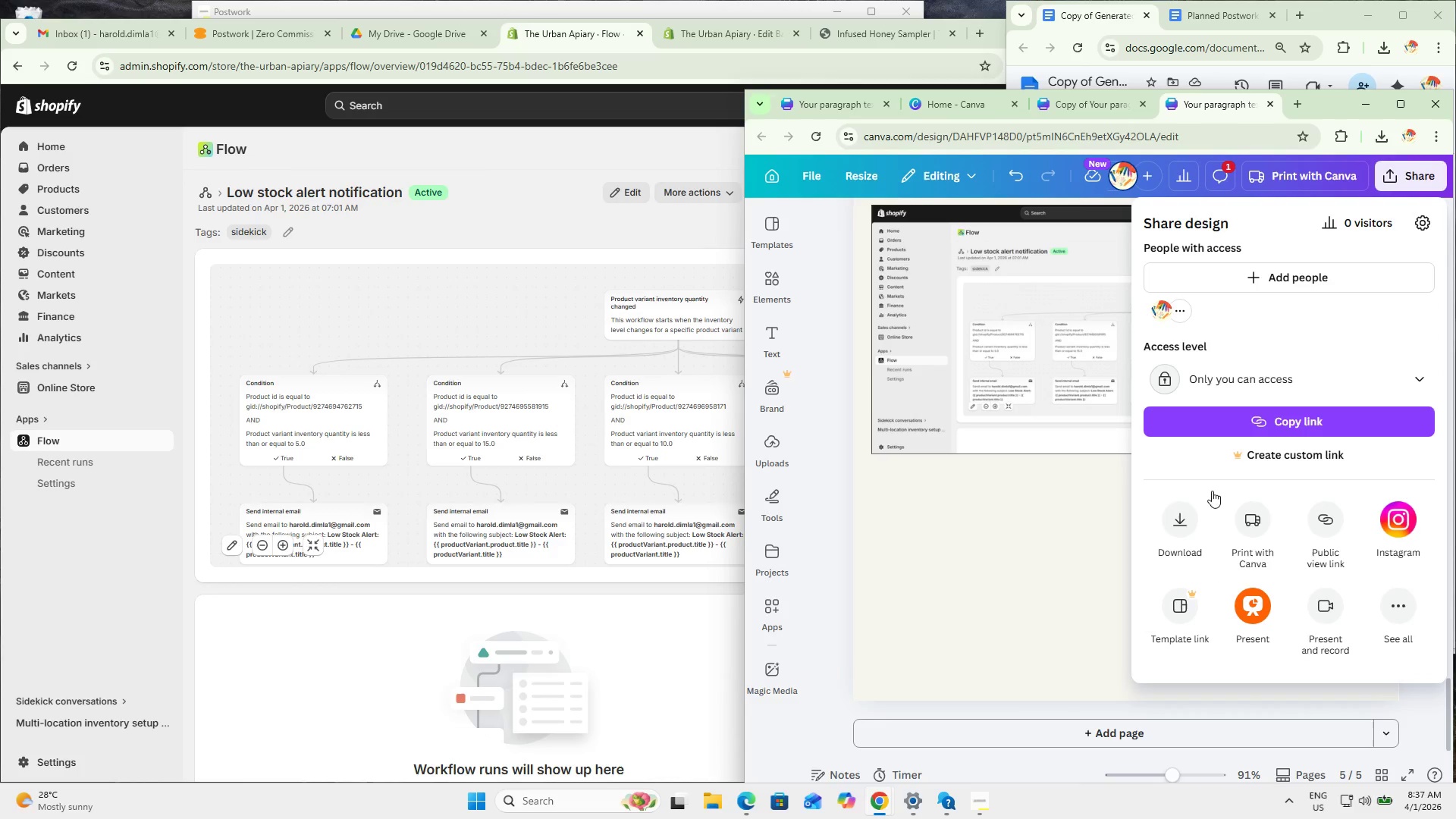 
left_click([1174, 518])
 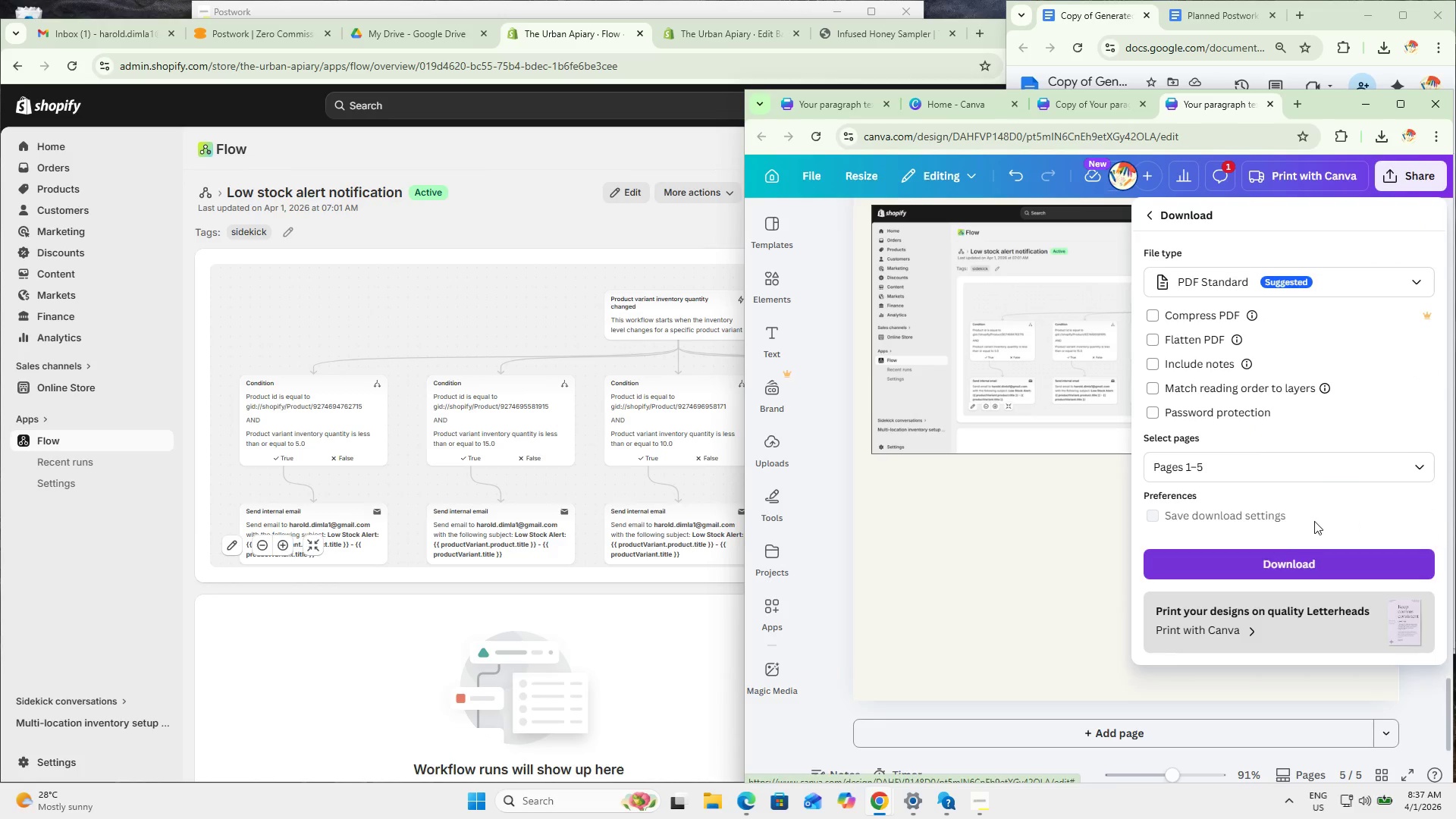 
wait(5.45)
 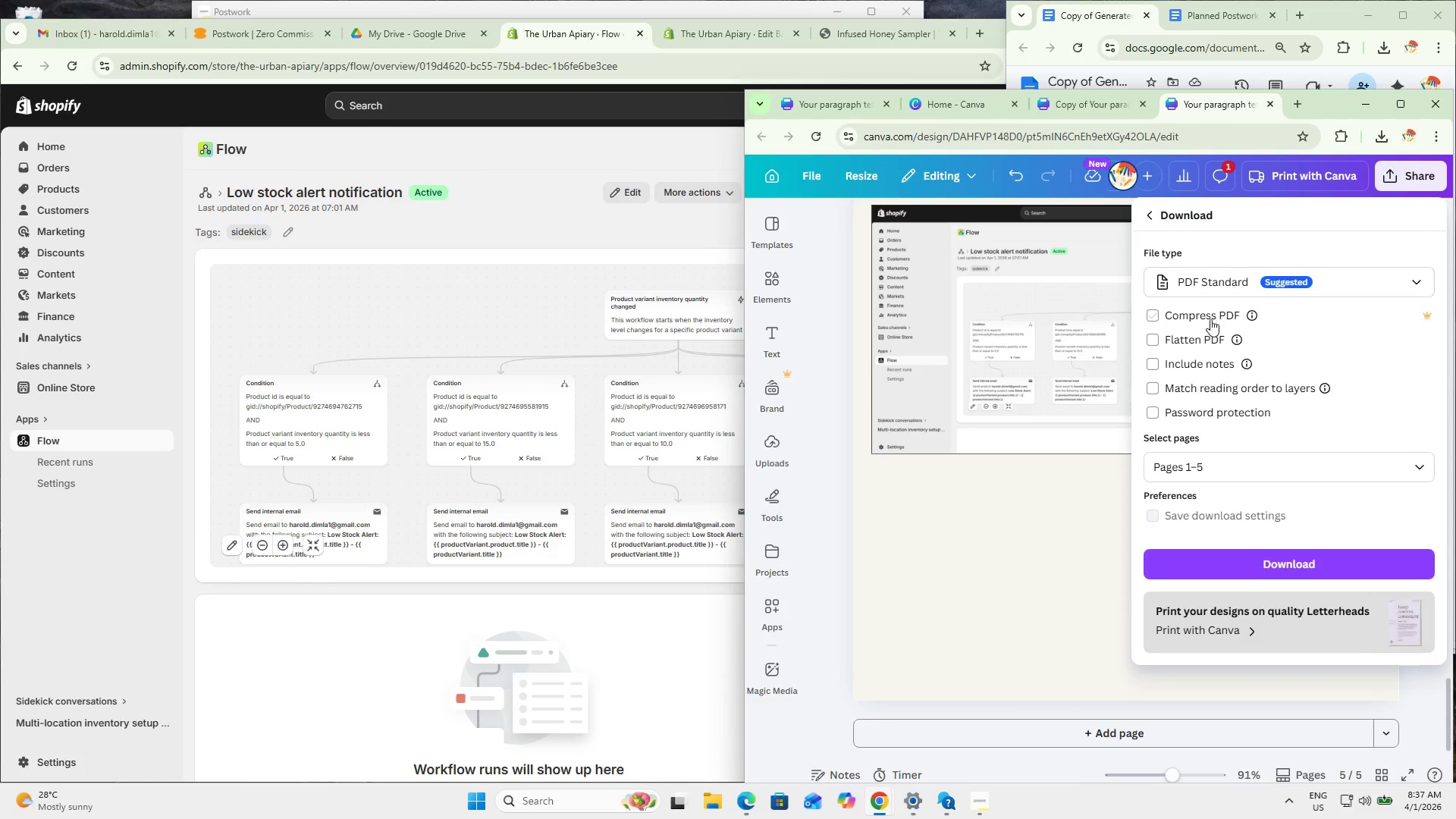 
left_click([1324, 566])
 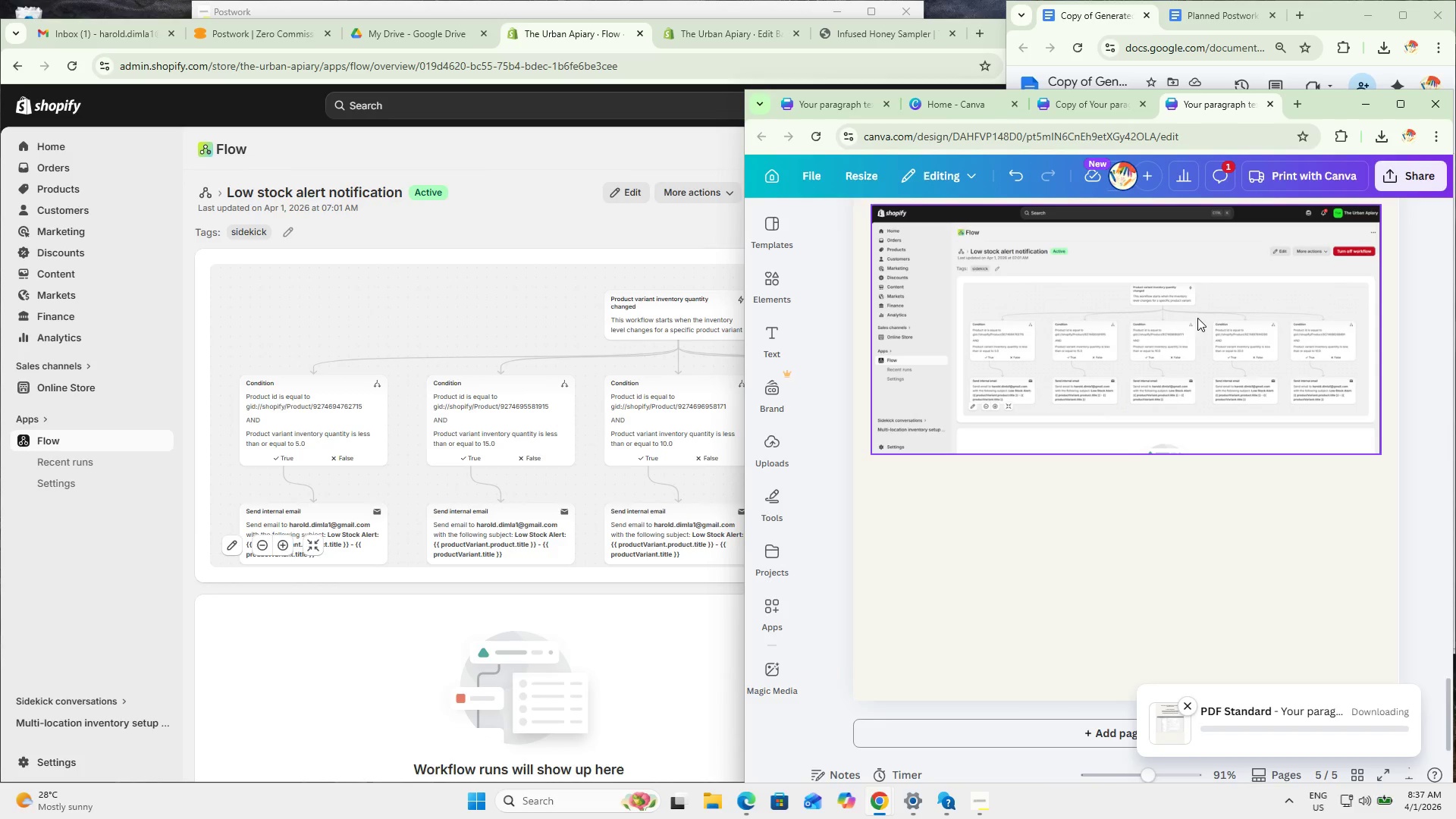 
scroll: coordinate [1263, 588], scroll_direction: up, amount: 4.0
 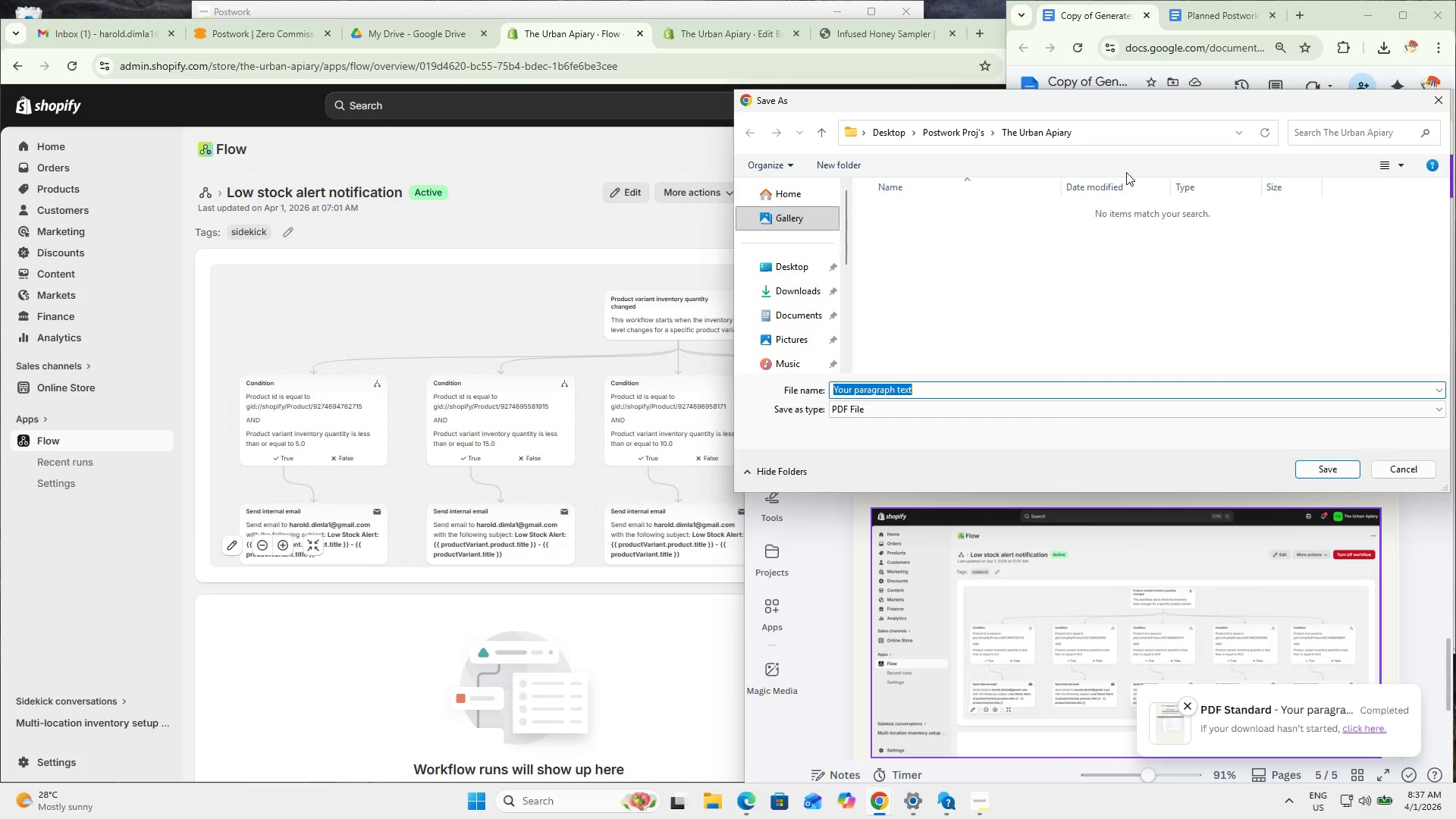 
wait(5.25)
 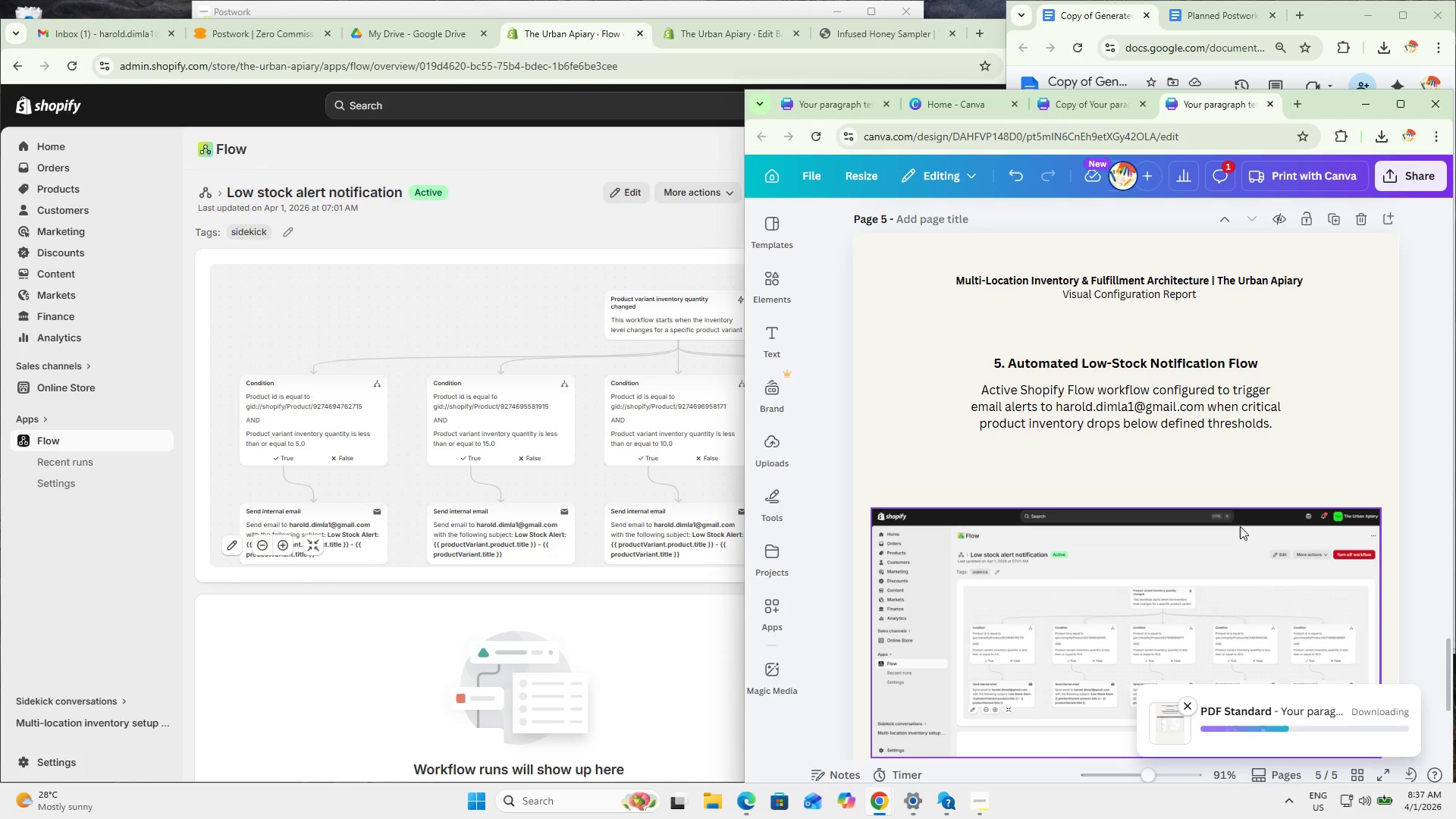 
key(Control+V)
 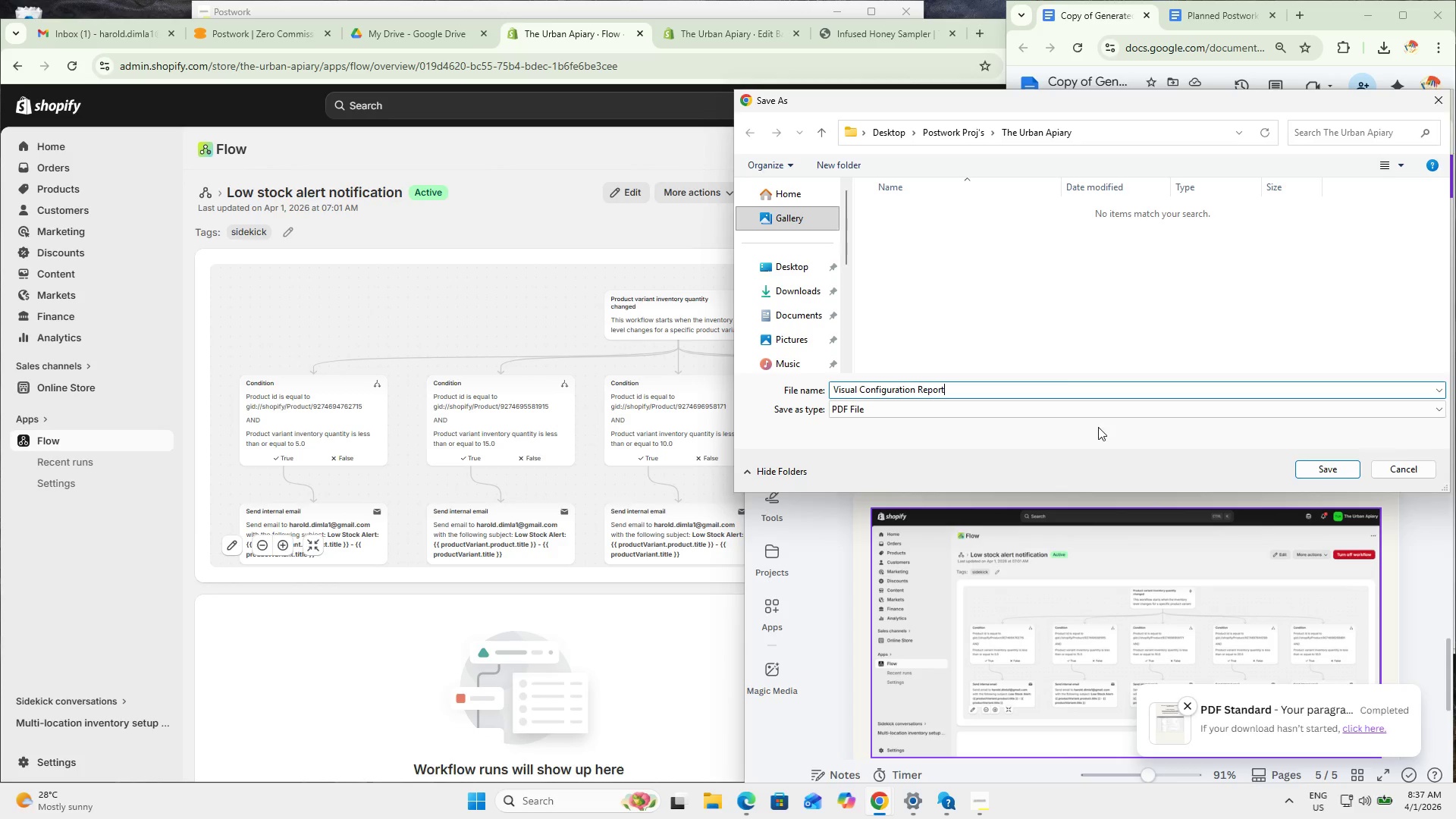 
wait(5.72)
 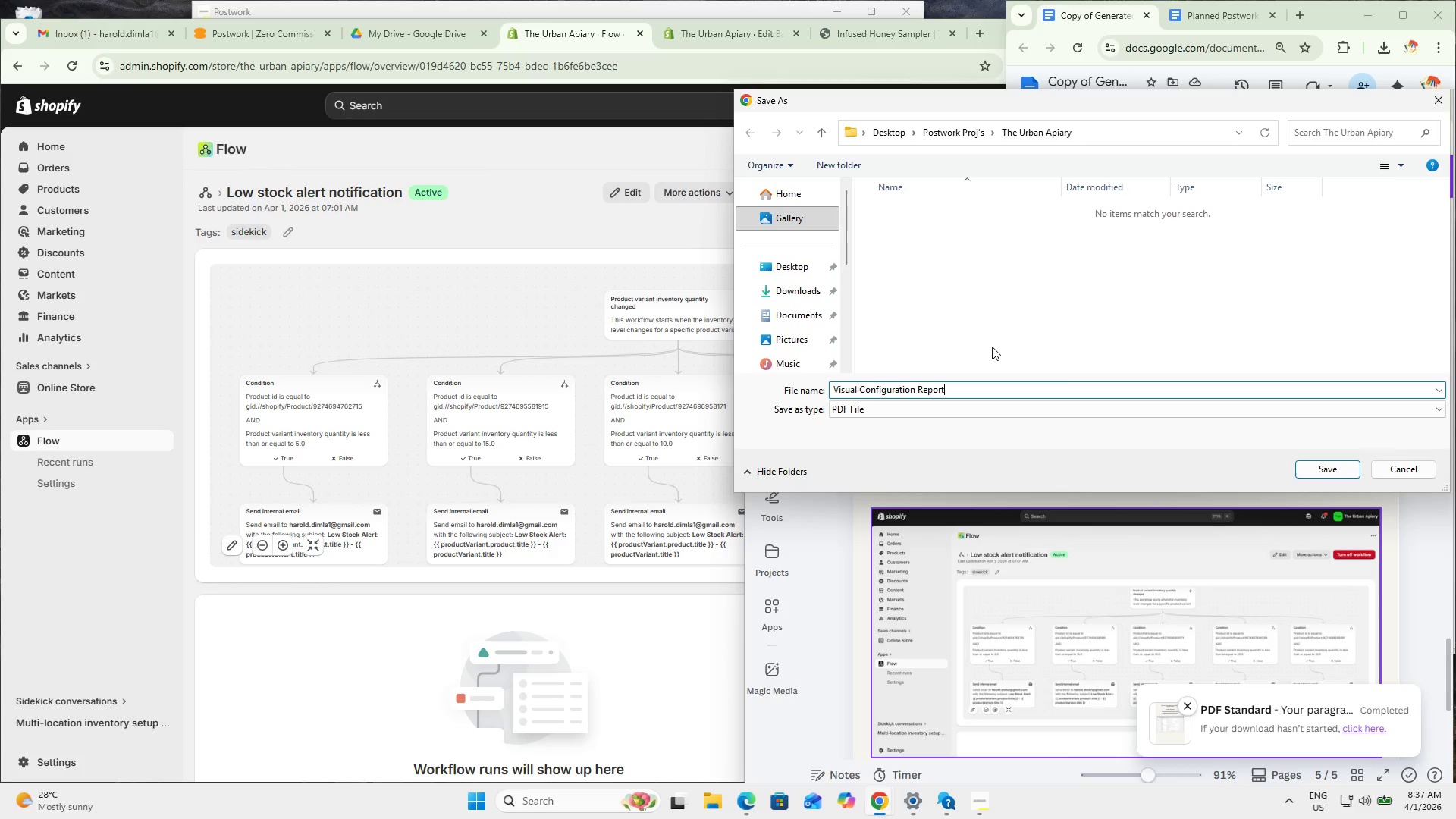 
left_click([1329, 470])
 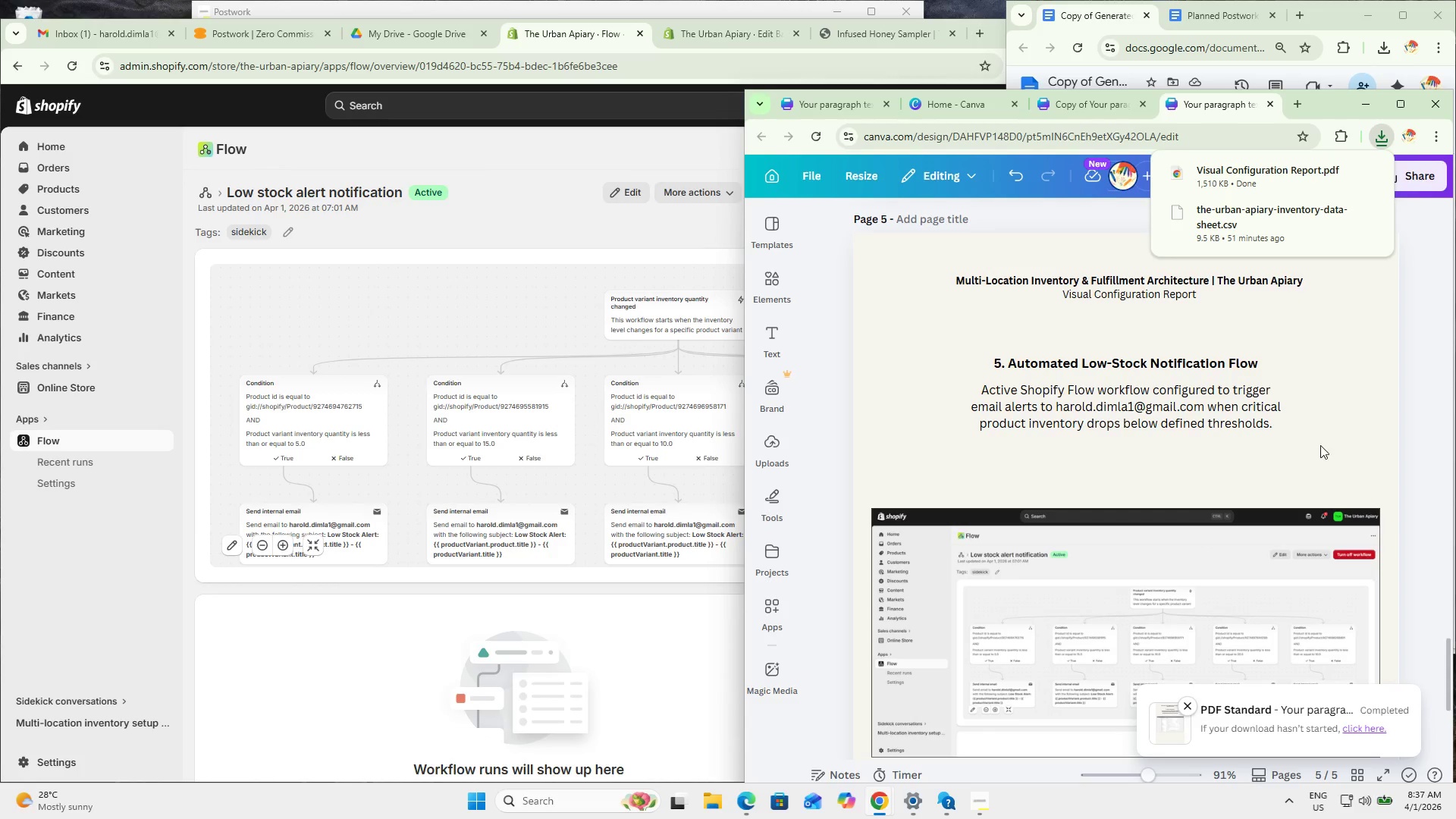 
left_click([1265, 181])
 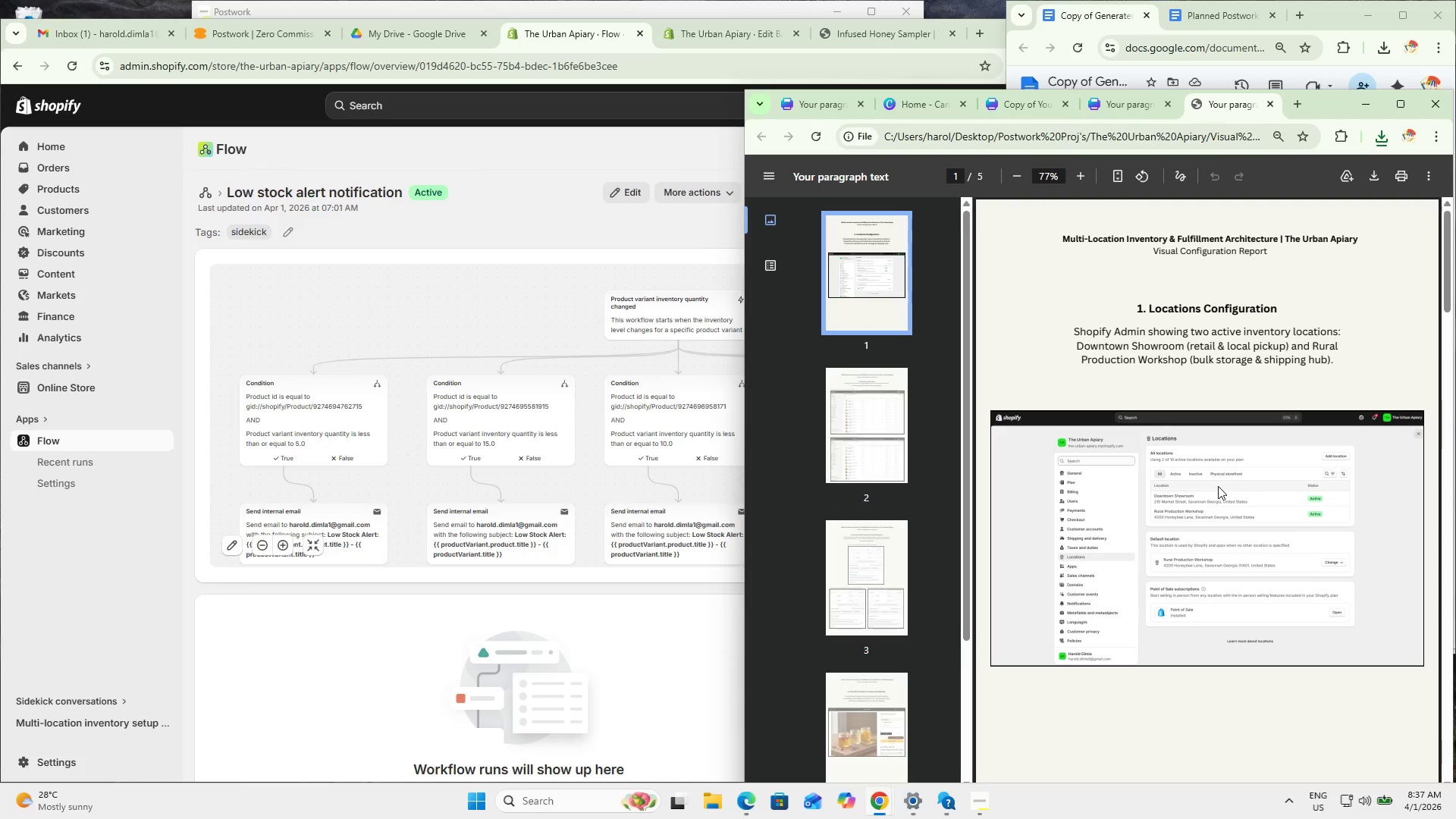 
scroll: coordinate [1230, 475], scroll_direction: up, amount: 14.0
 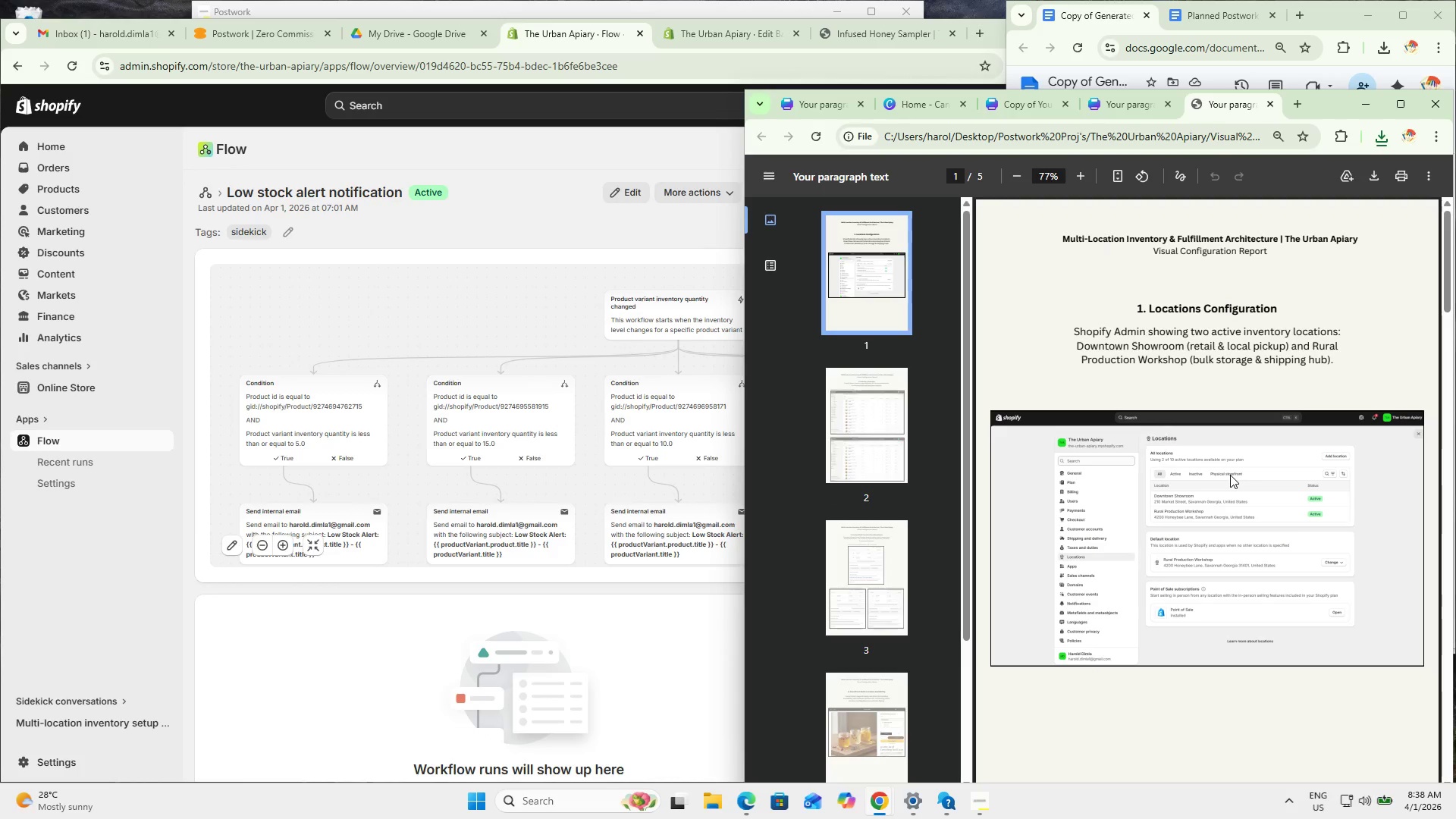 
left_click([867, 425])
 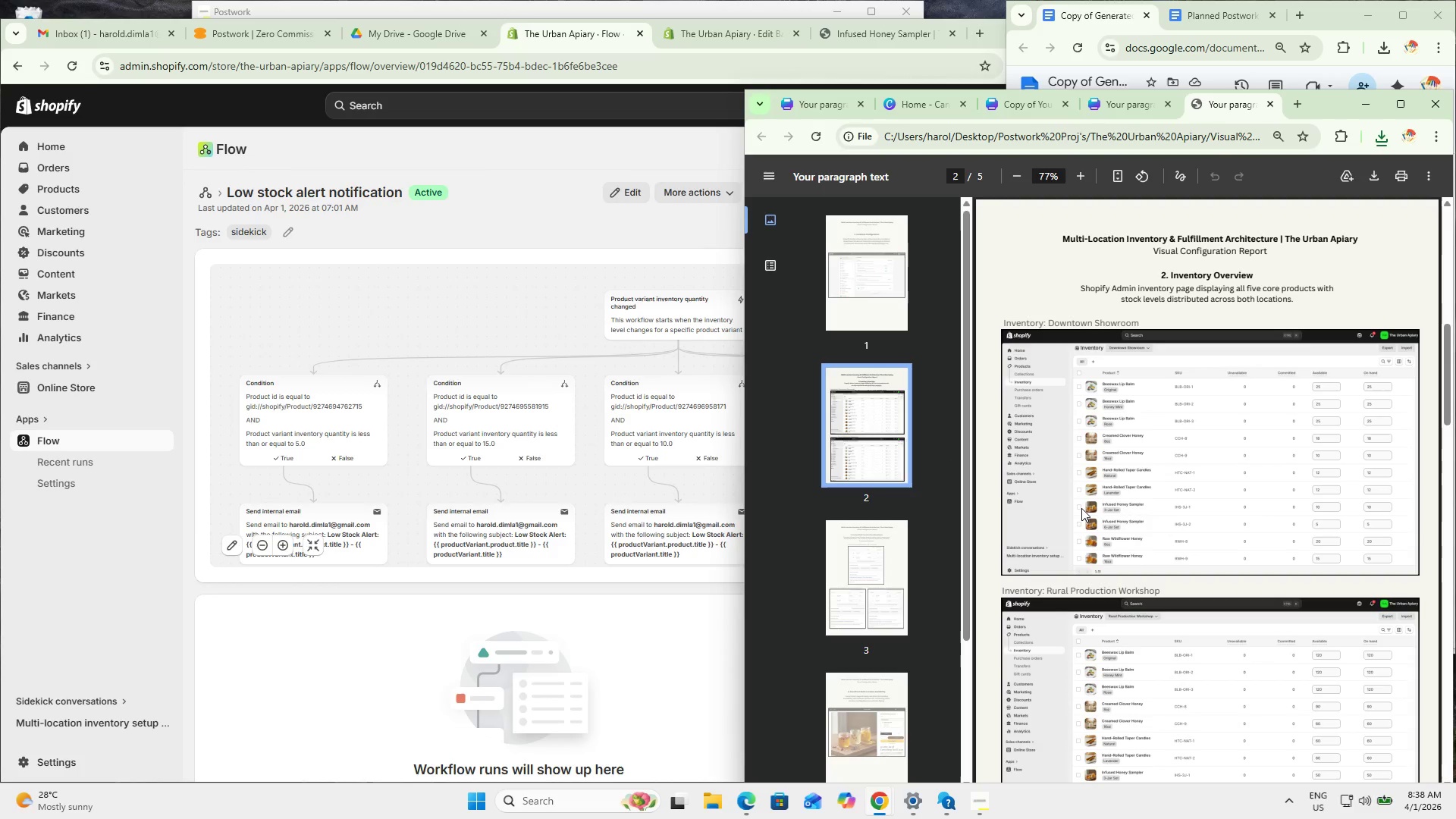 
scroll: coordinate [1081, 507], scroll_direction: down, amount: 2.0
 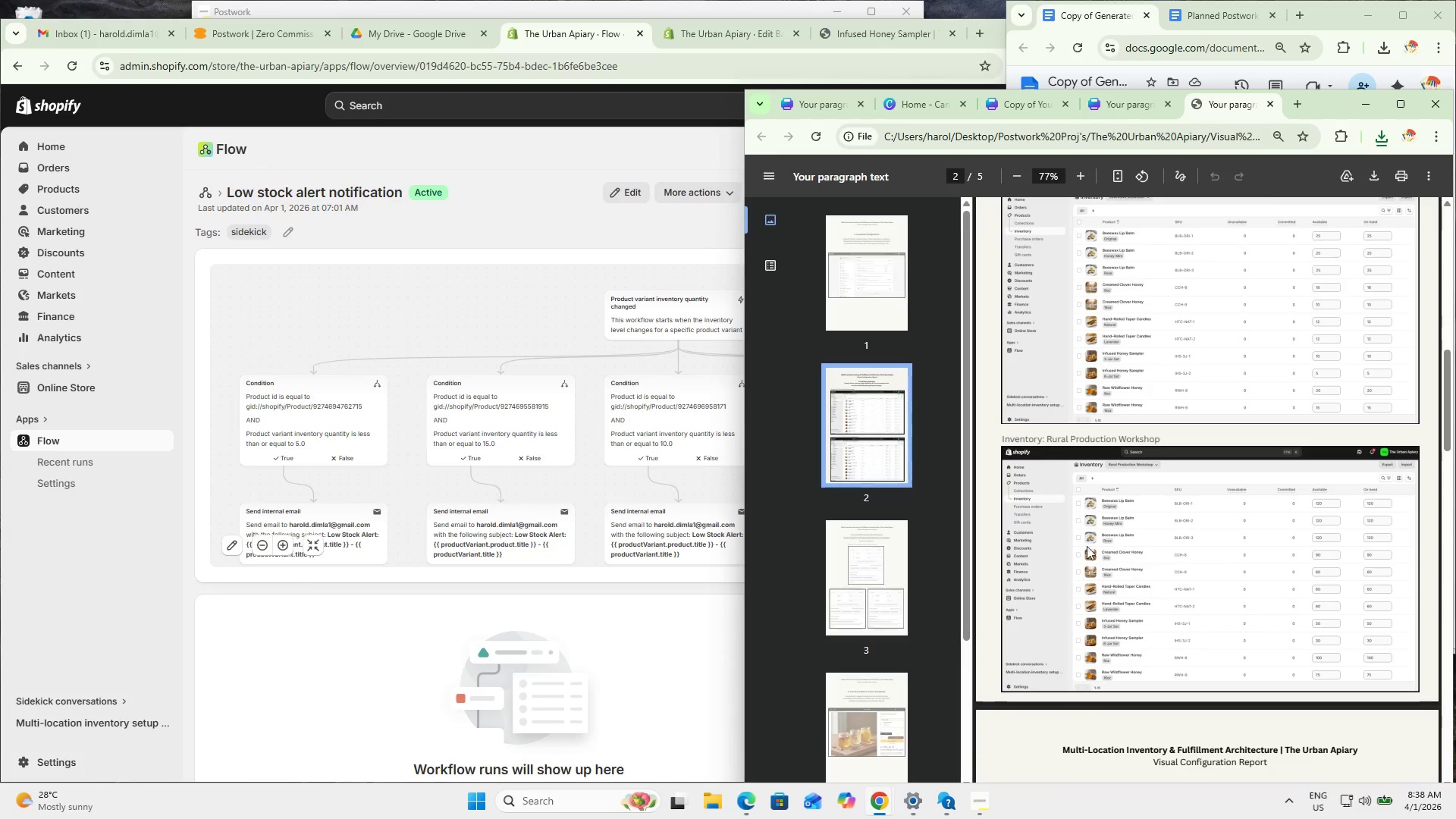 
scroll: coordinate [1081, 550], scroll_direction: up, amount: 4.0
 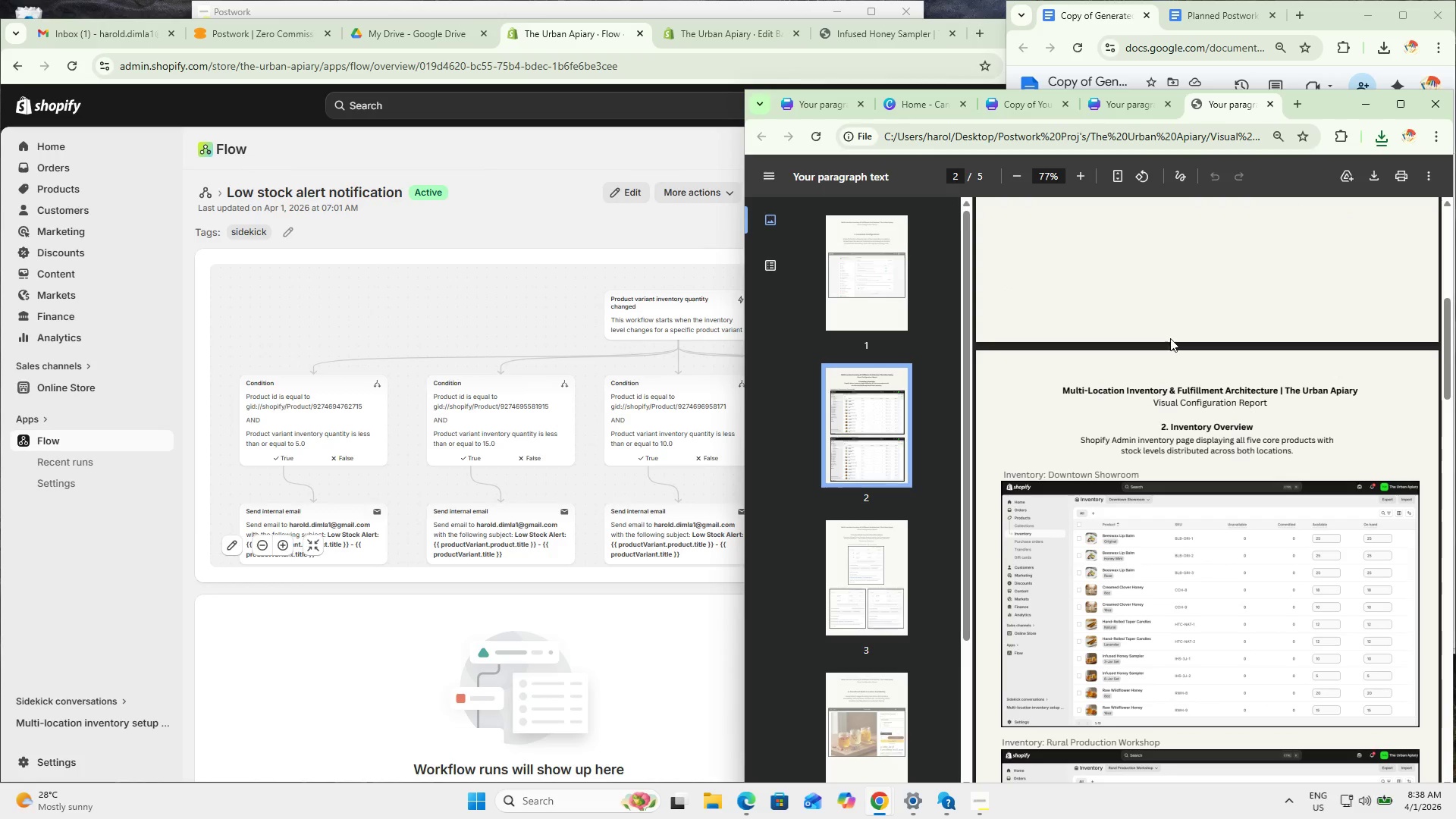 
left_click([885, 589])
 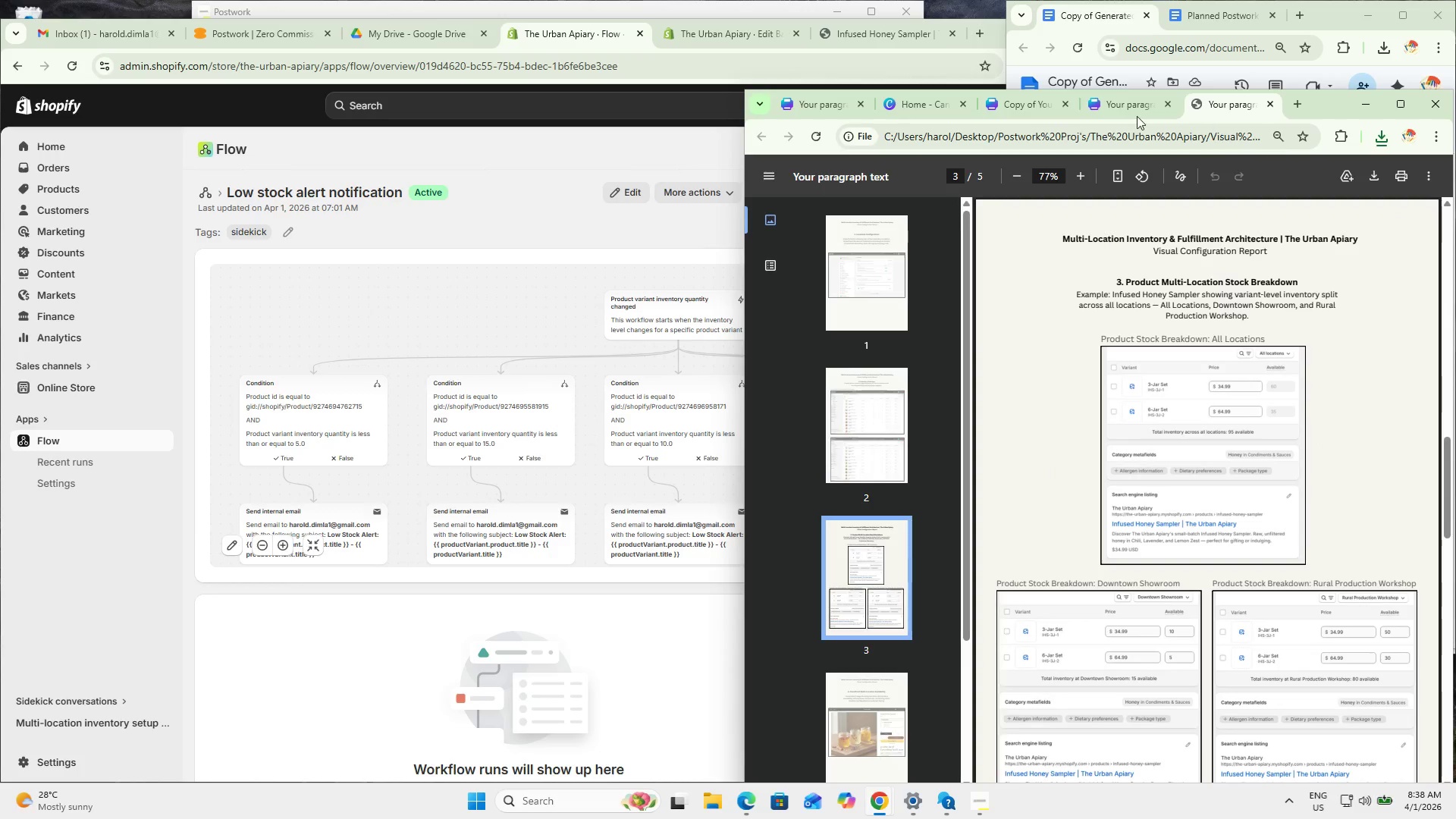 
left_click([1131, 108])
 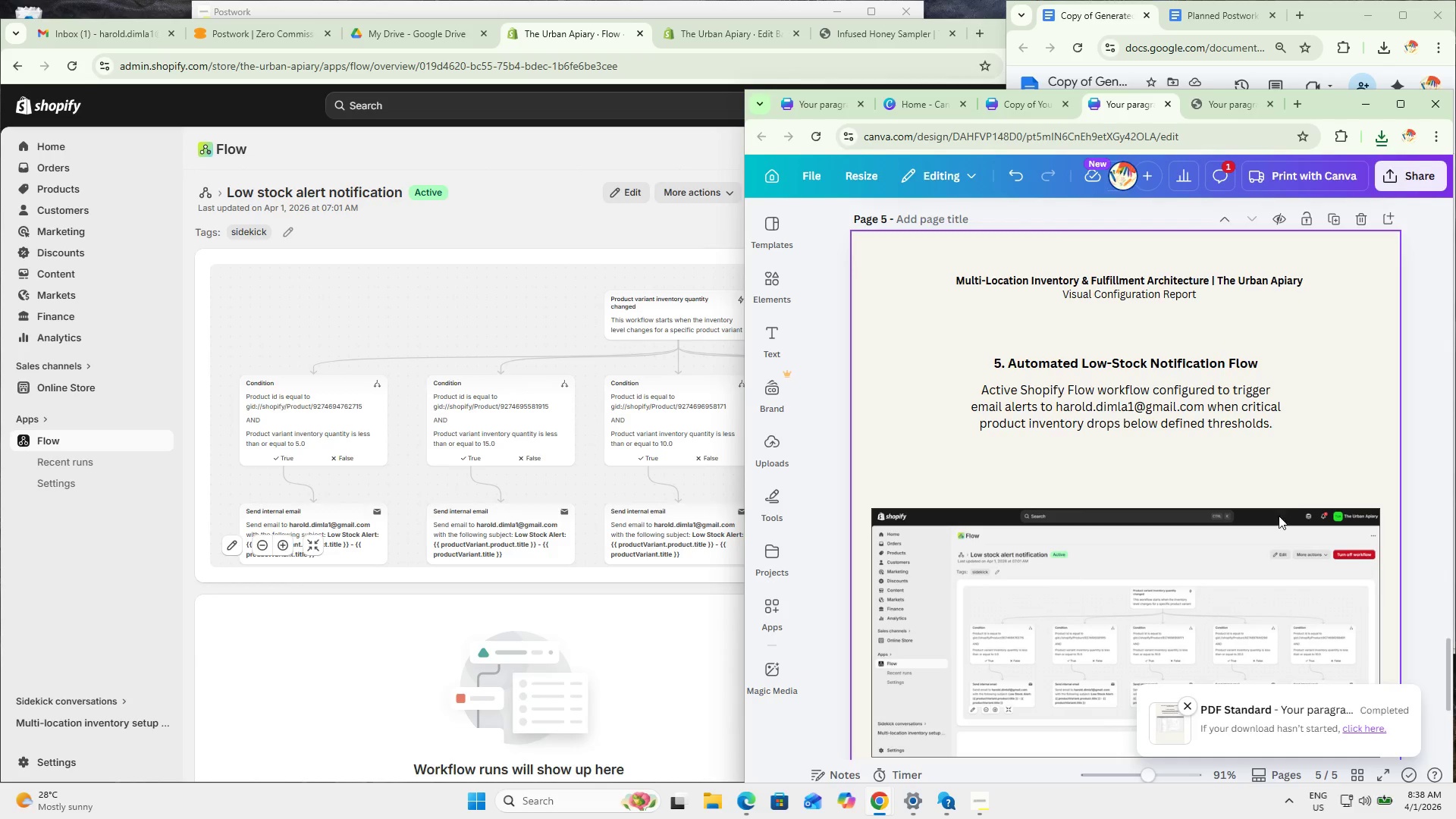 
key(Control+ControlLeft)
 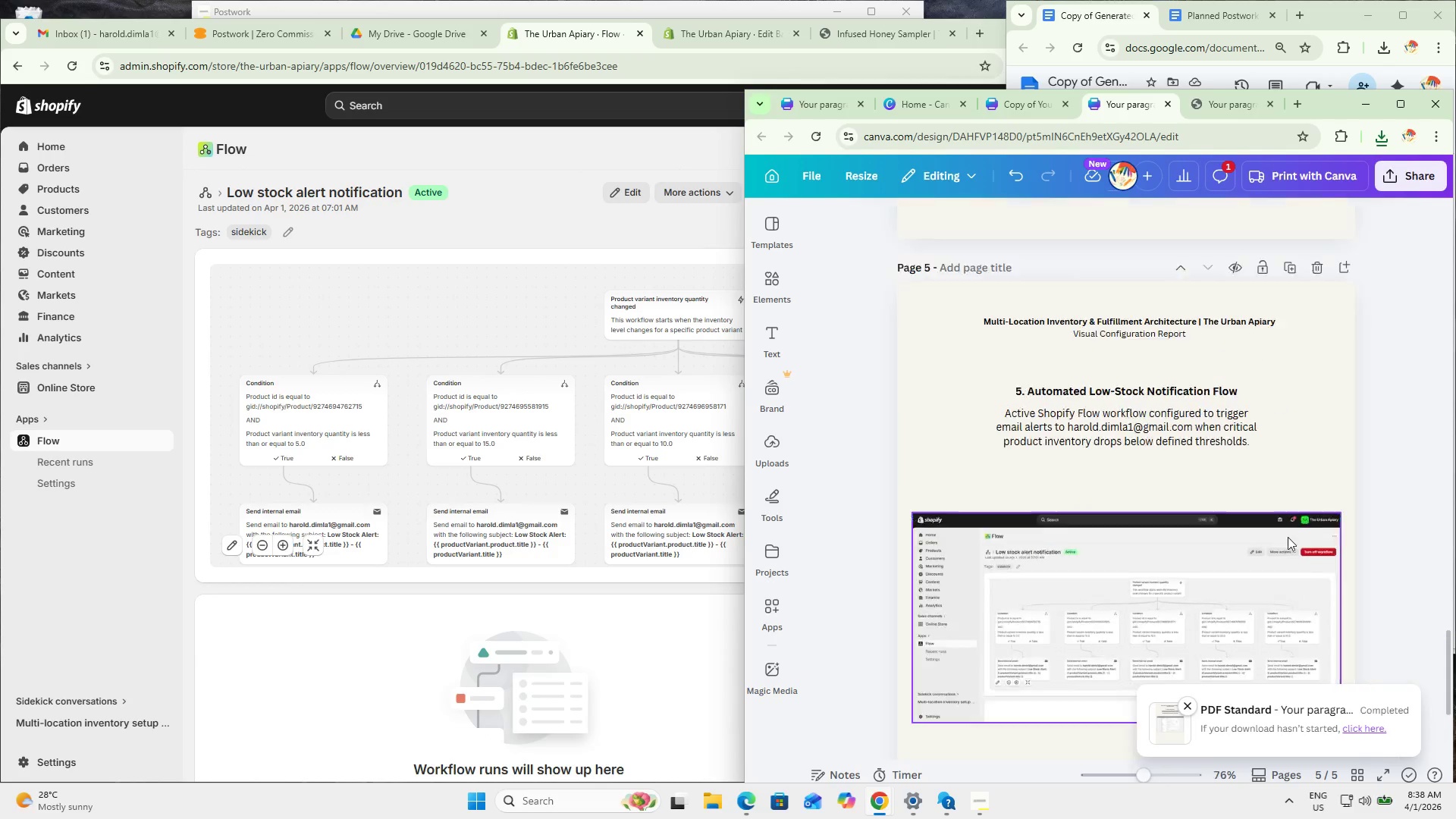 
scroll: coordinate [1285, 529], scroll_direction: down, amount: 2.0
 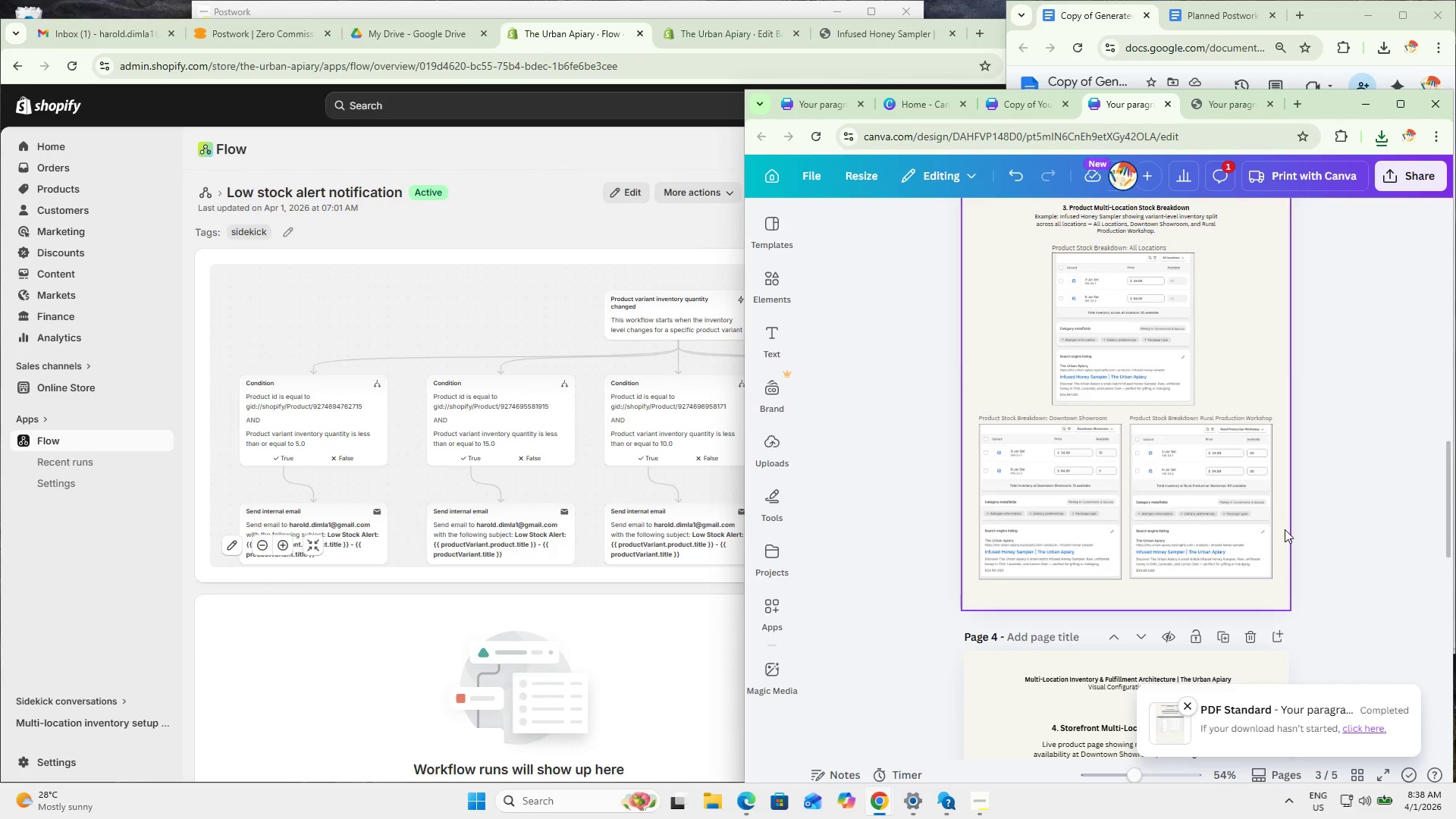 
key(Control+ControlLeft)
 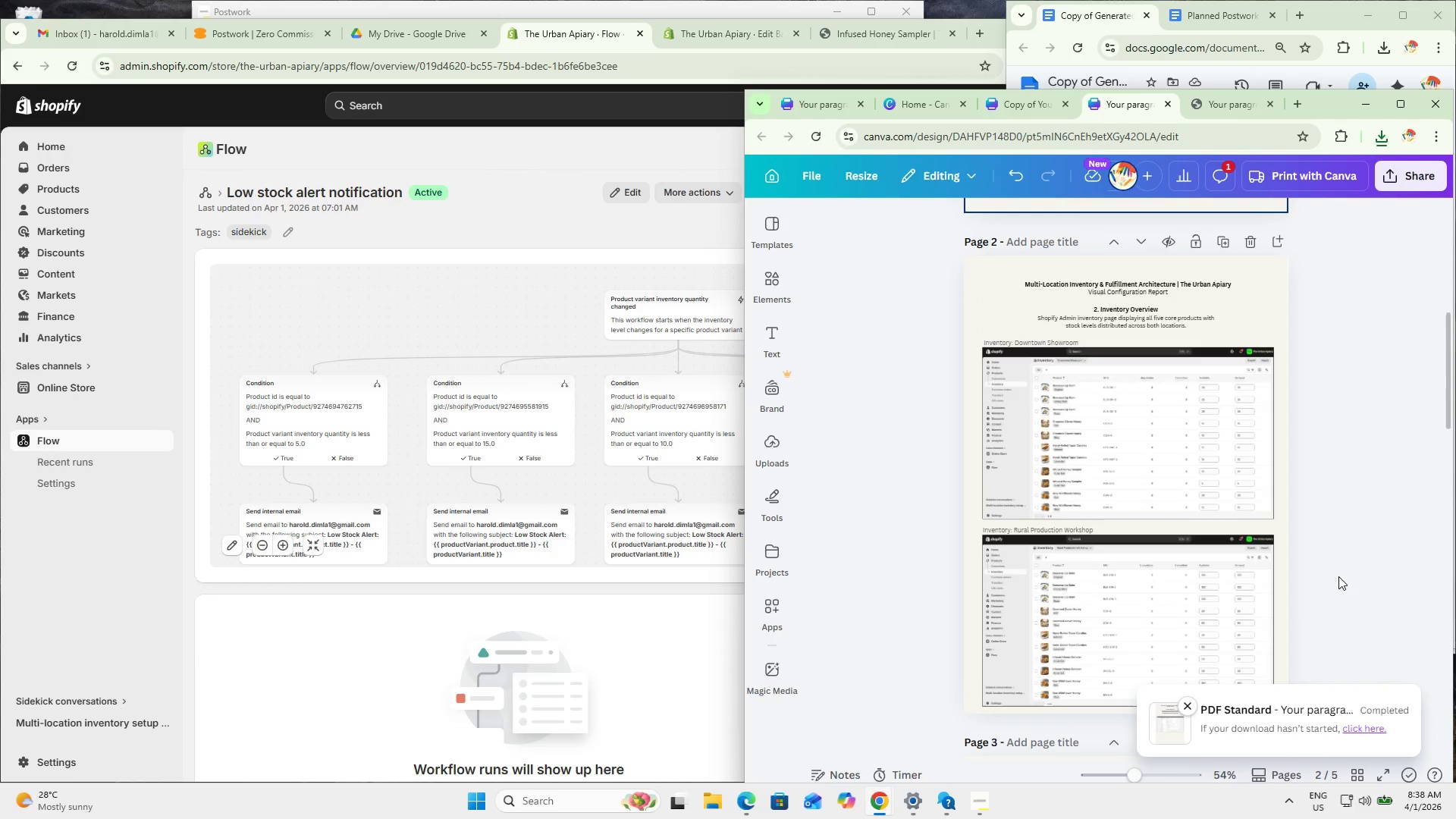 
scroll: coordinate [1285, 529], scroll_direction: up, amount: 8.0
 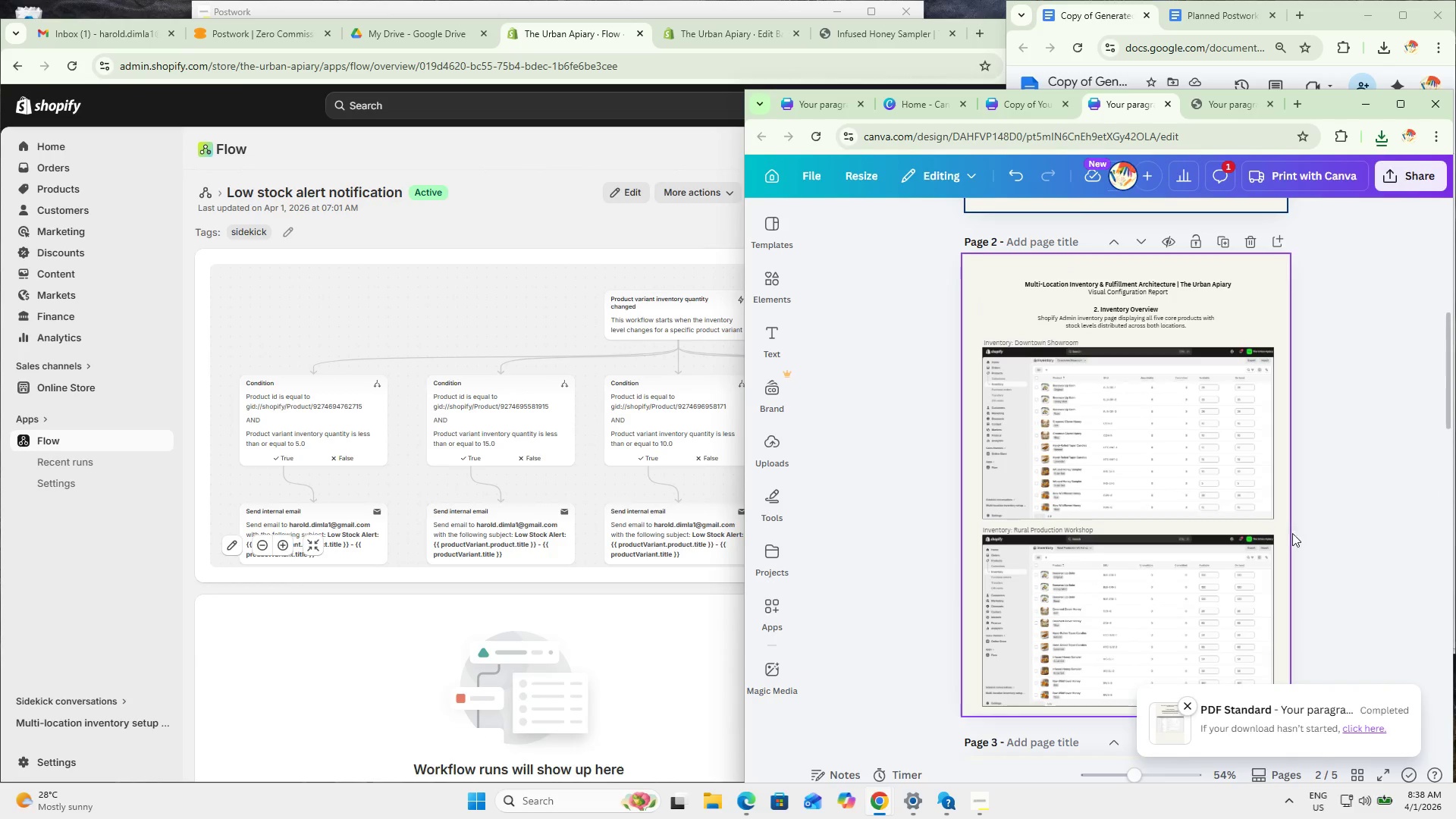 
left_click_drag(start_coordinate=[1380, 652], to_coordinate=[974, 337])
 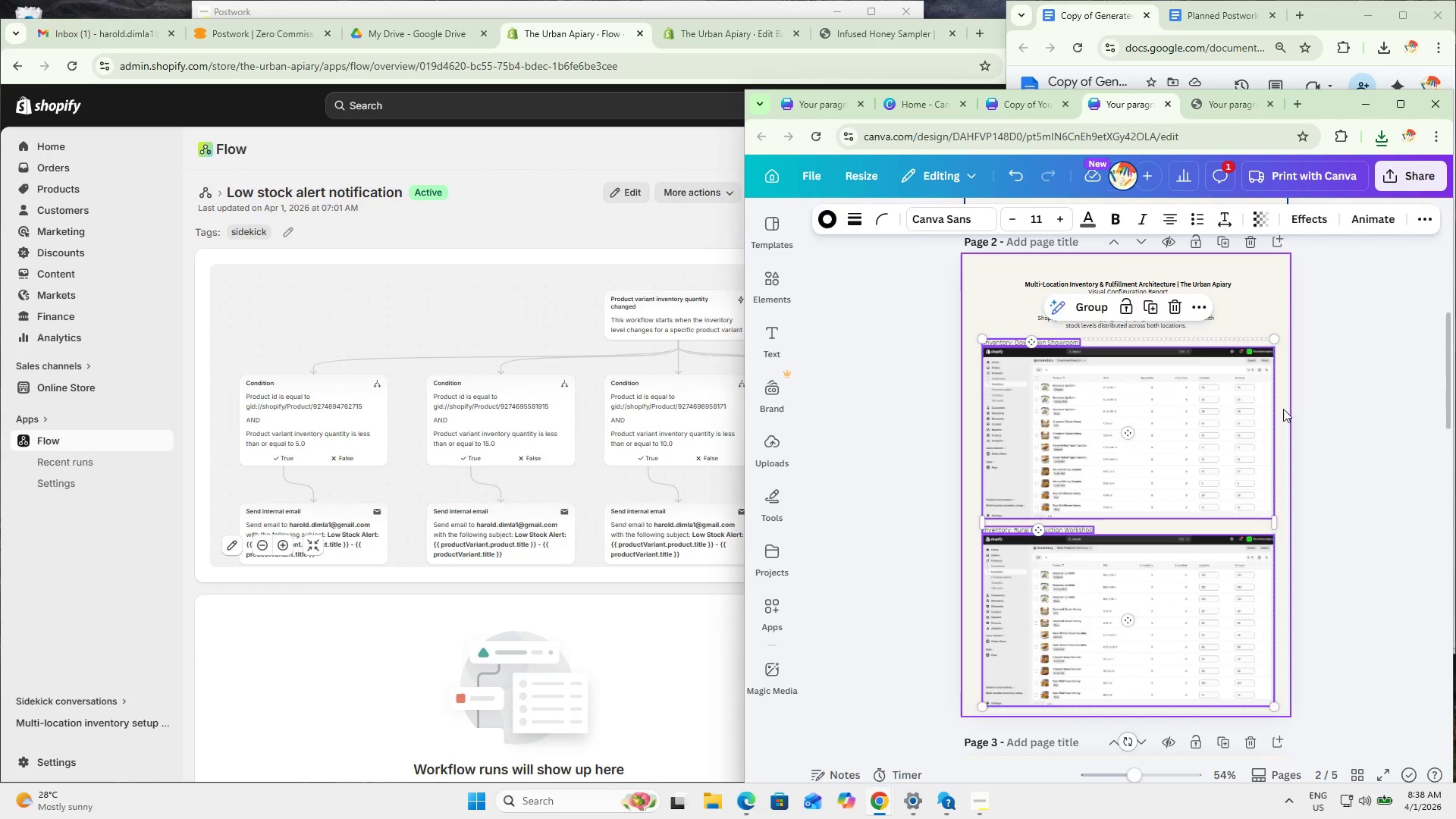 
key(ArrowUp)
 